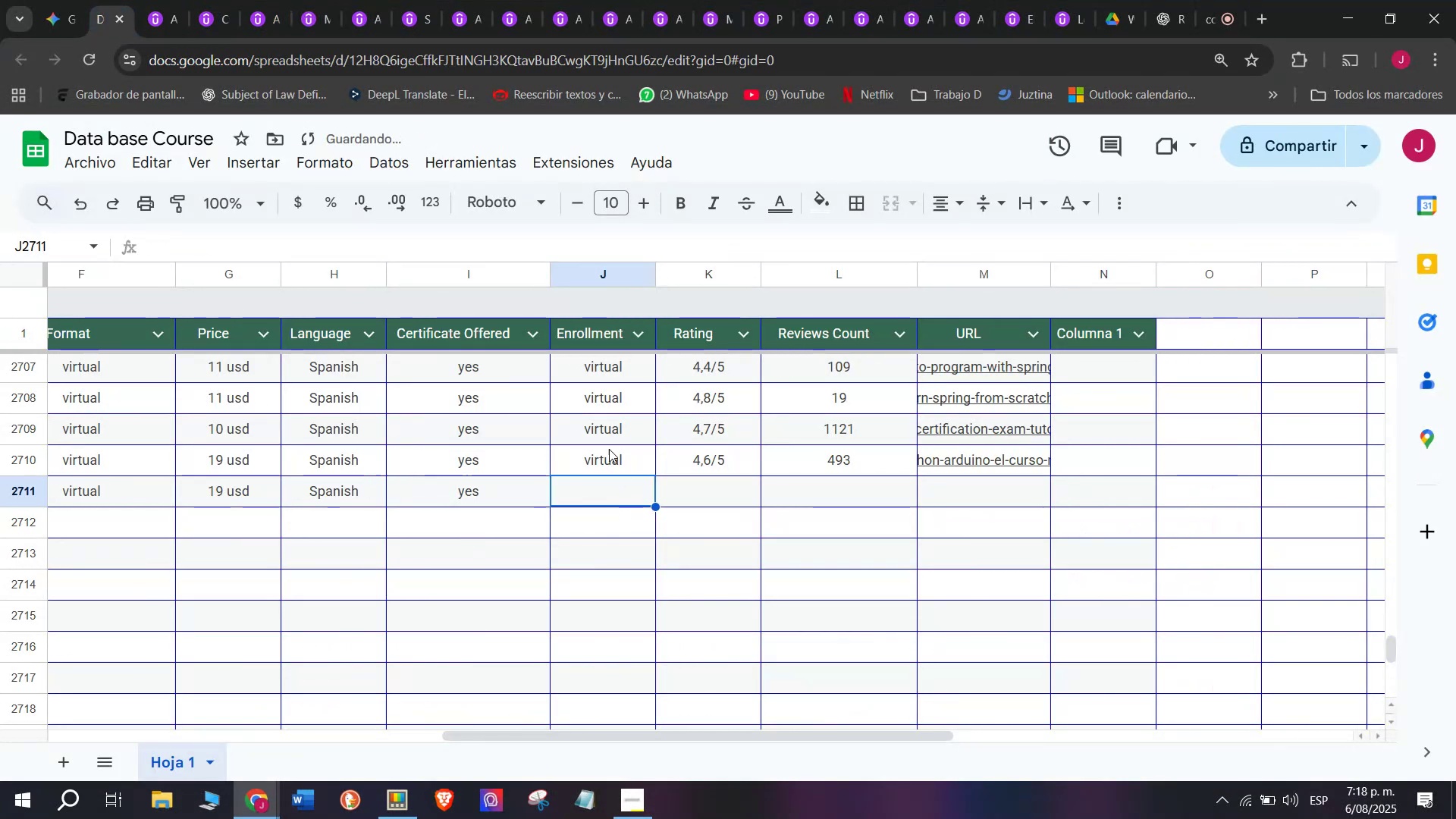 
key(Control+ControlLeft)
 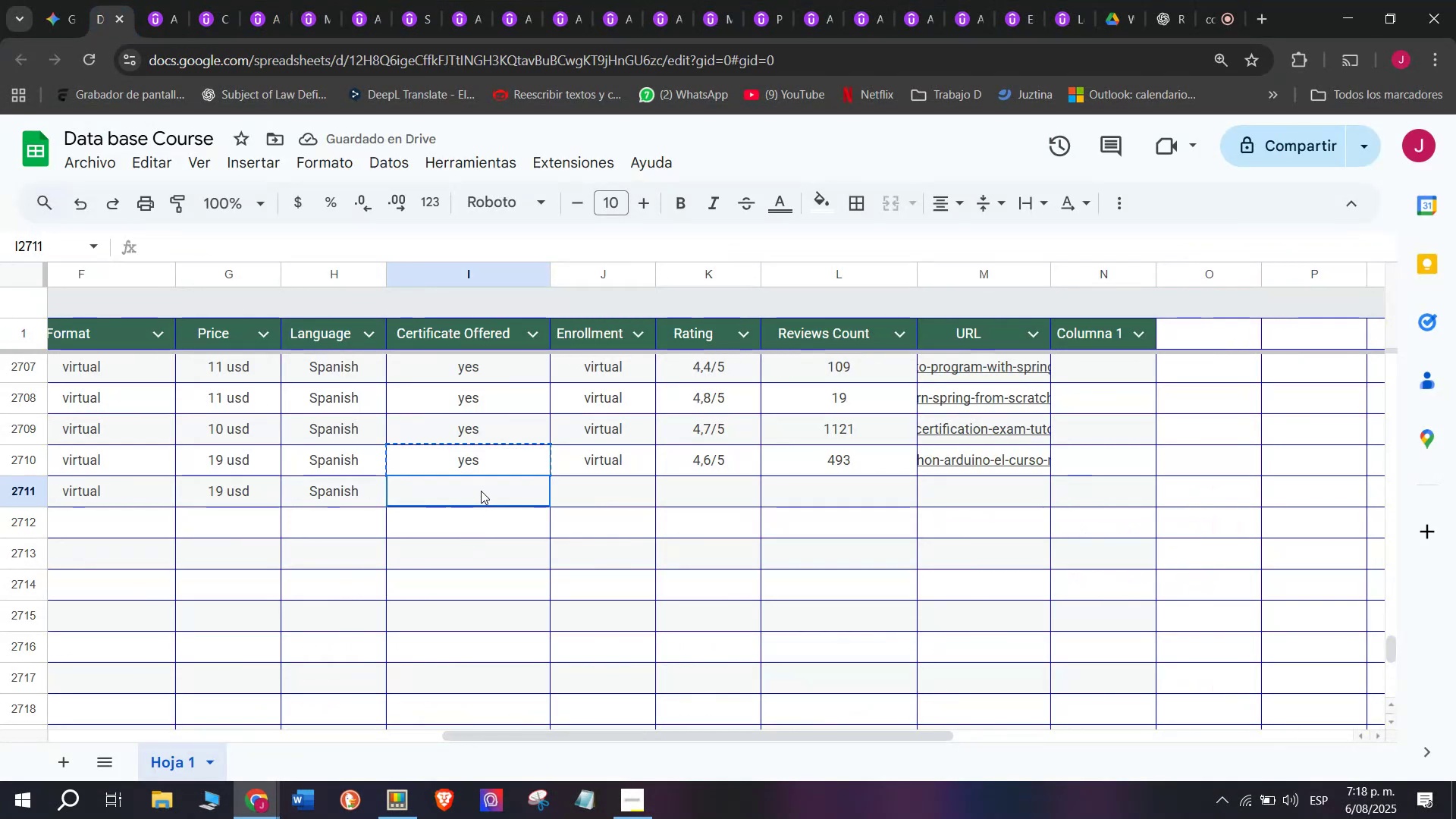 
key(Control+V)
 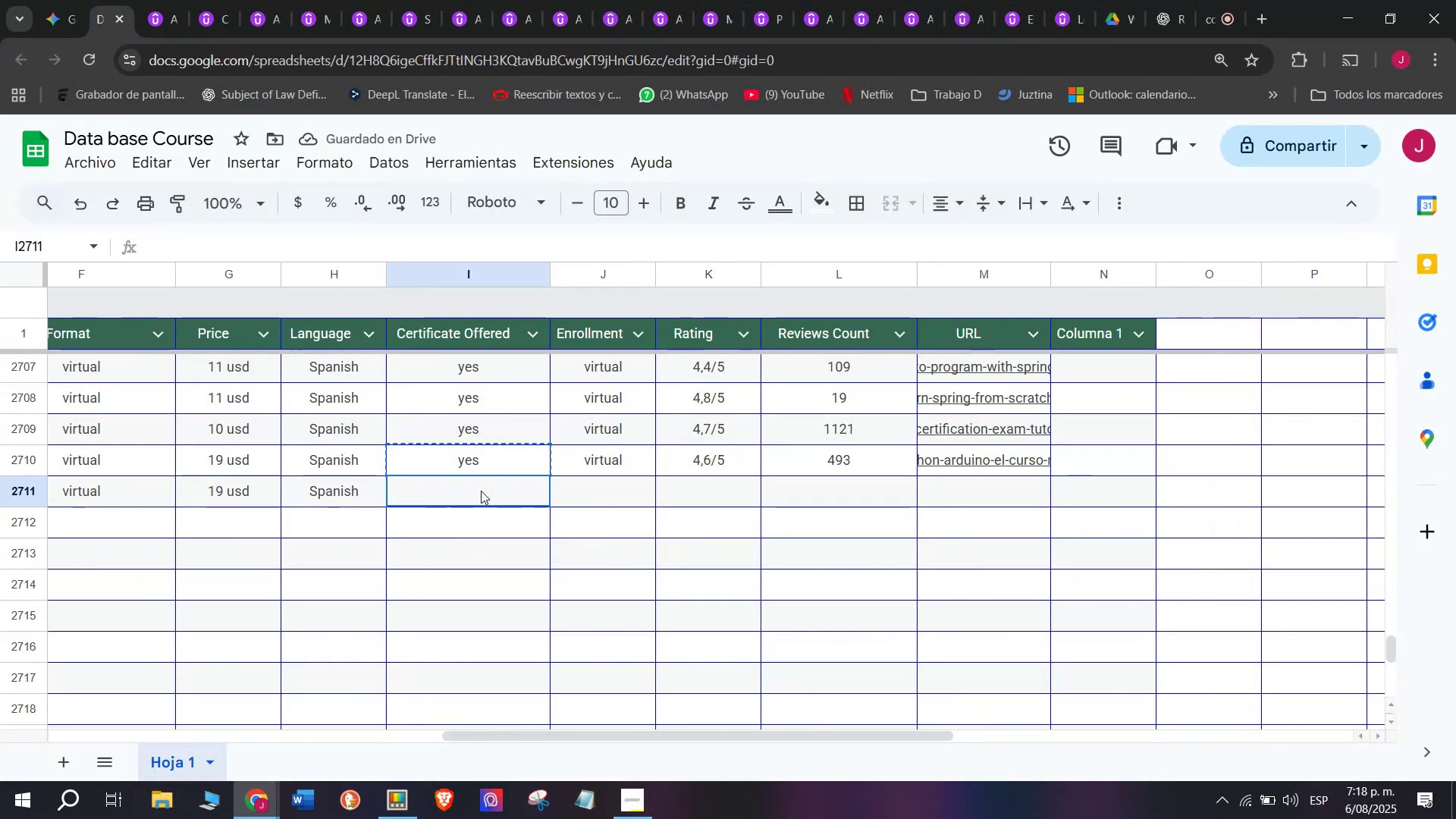 
double_click([481, 491])
 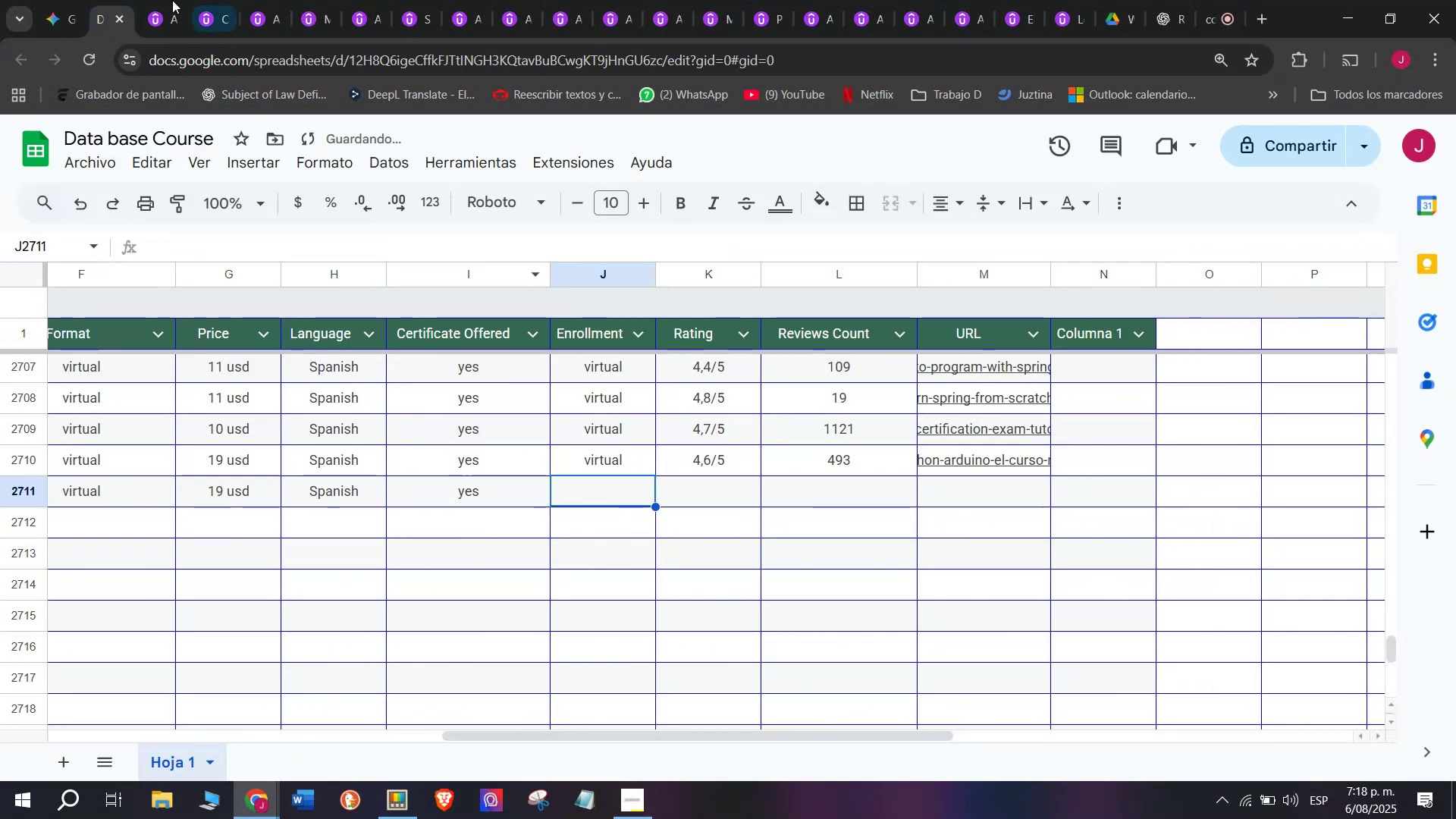 
left_click([145, 0])
 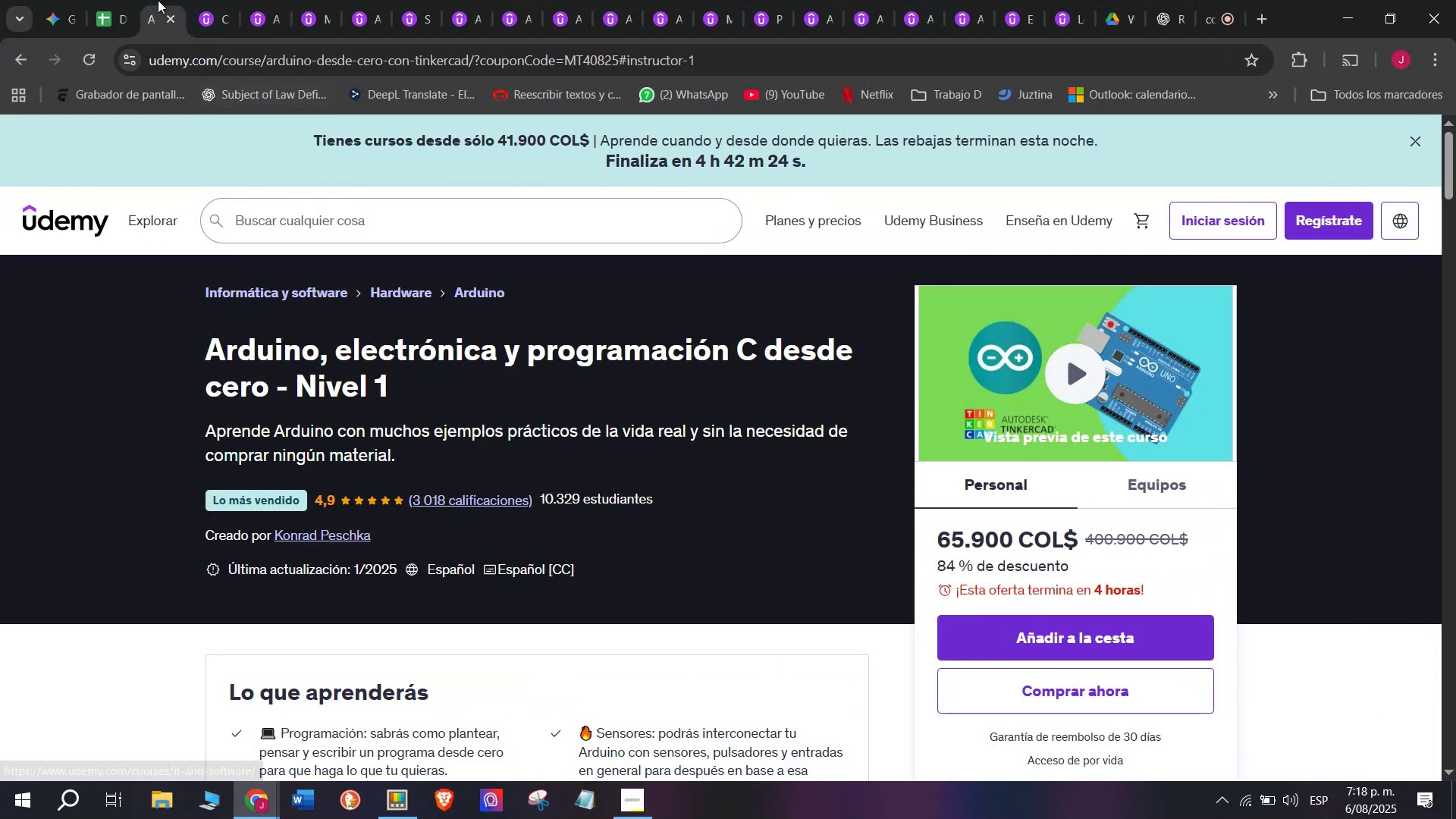 
left_click([109, 0])
 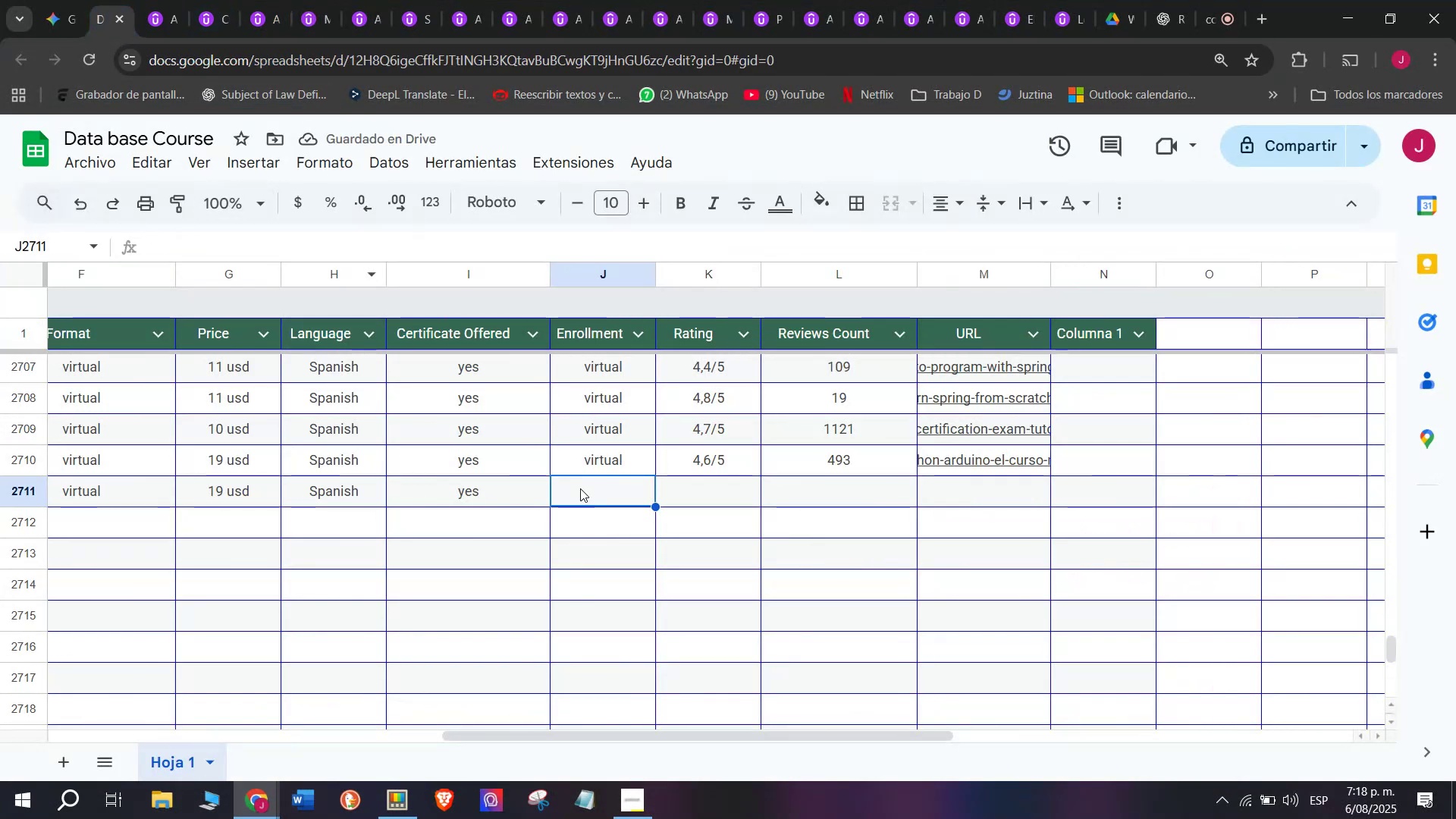 
left_click([614, 467])
 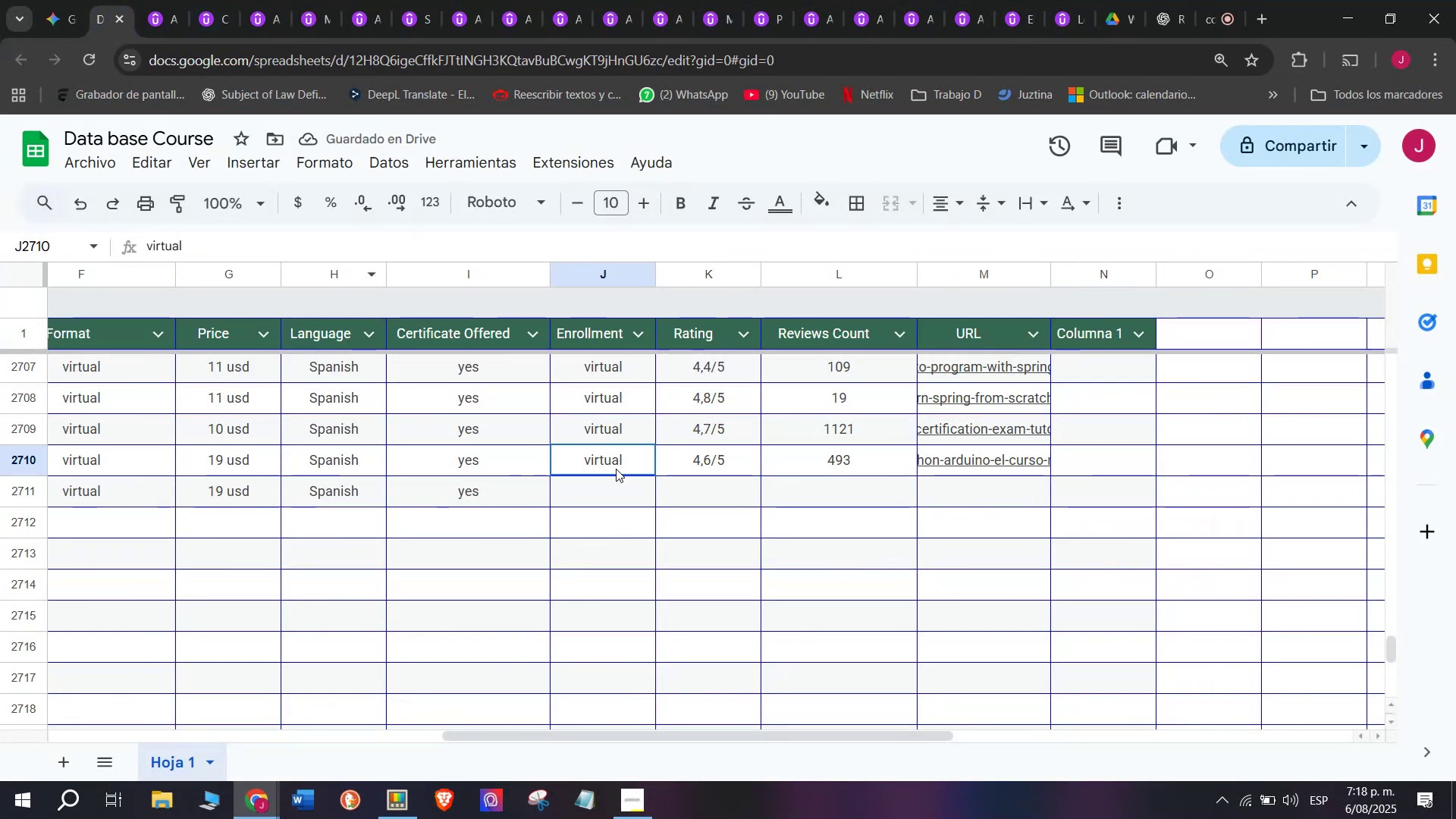 
key(Control+ControlLeft)
 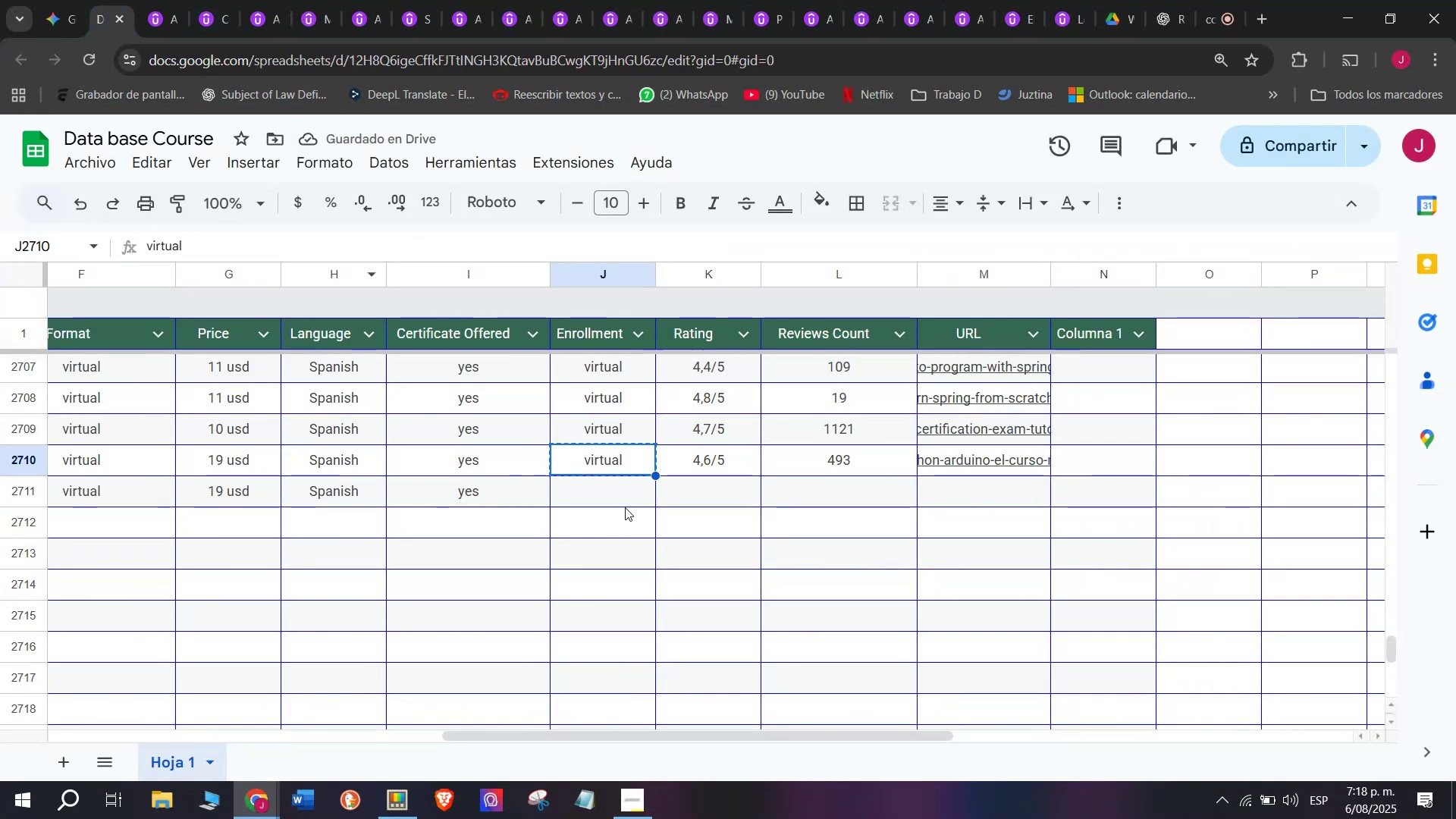 
key(Control+C)
 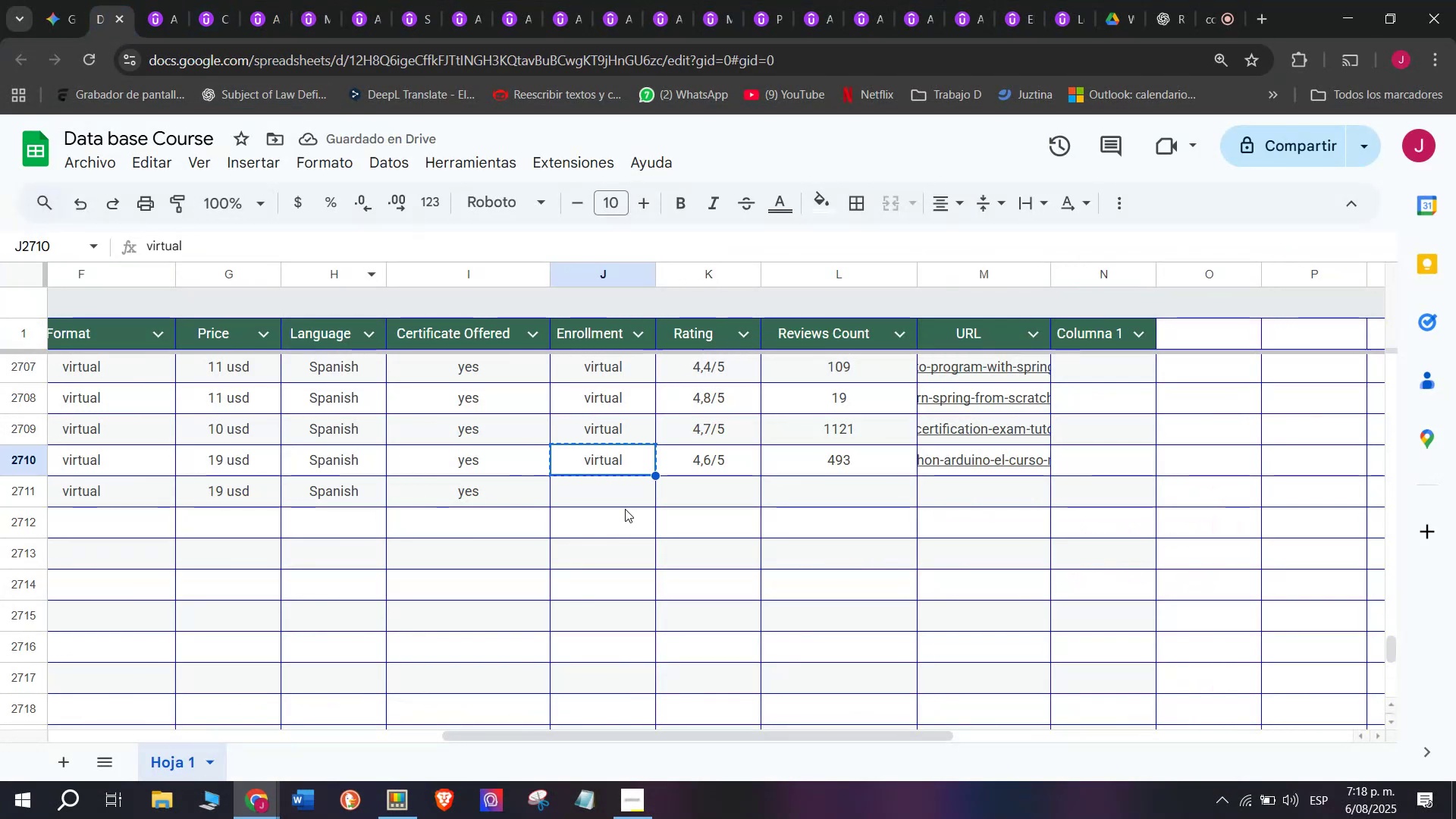 
double_click([625, 509])
 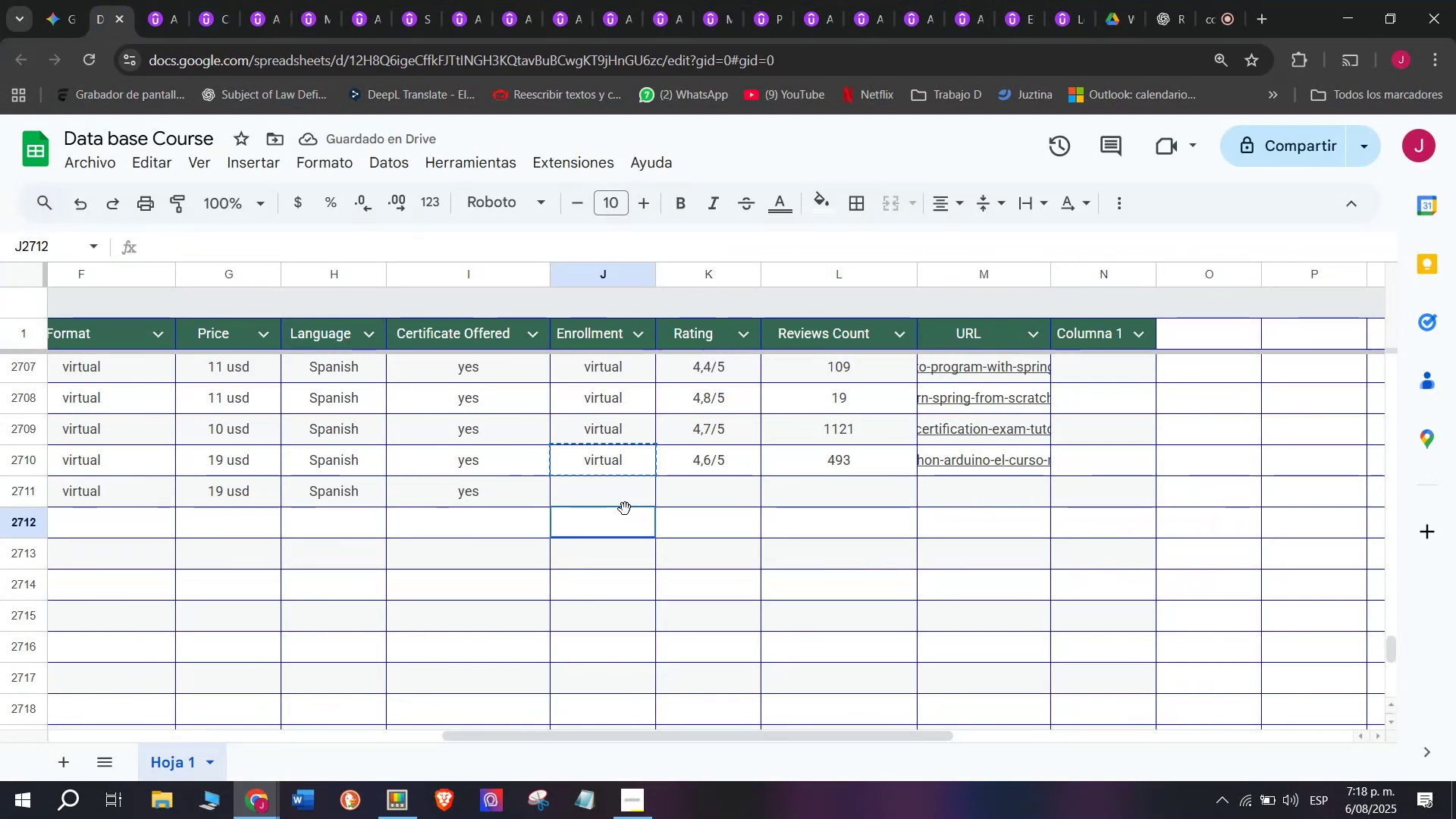 
key(Z)
 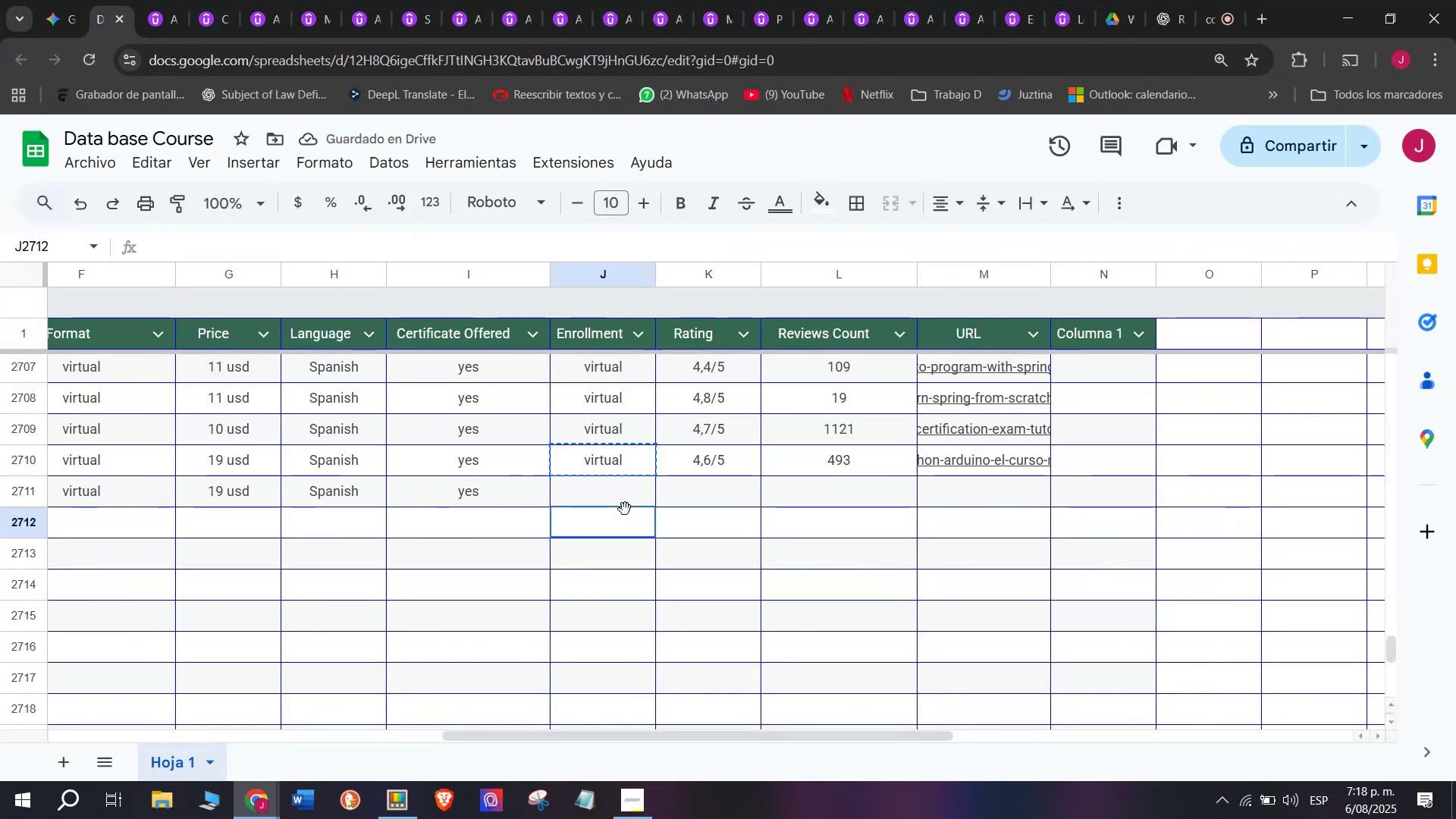 
key(Control+ControlLeft)
 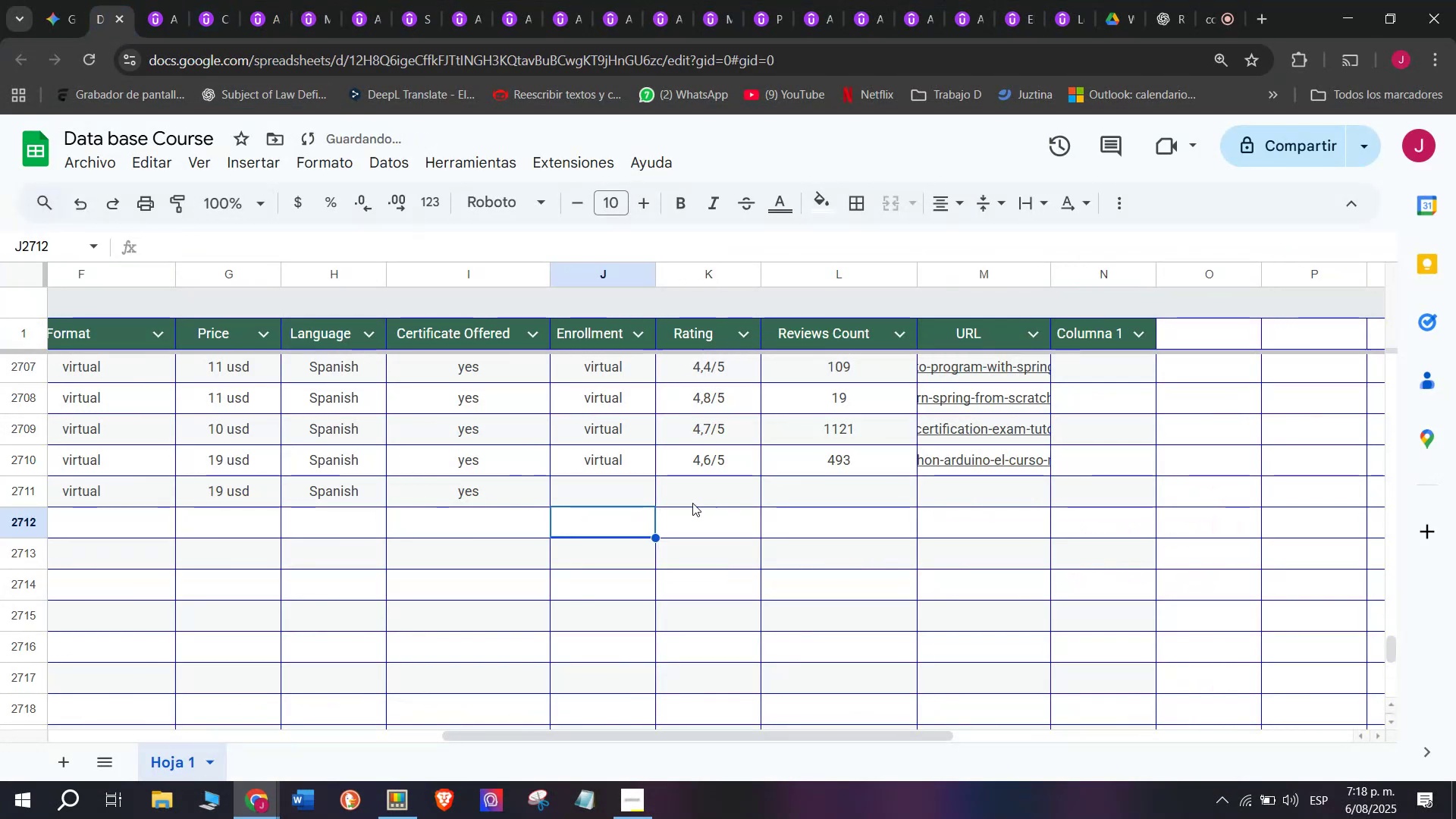 
key(Control+V)
 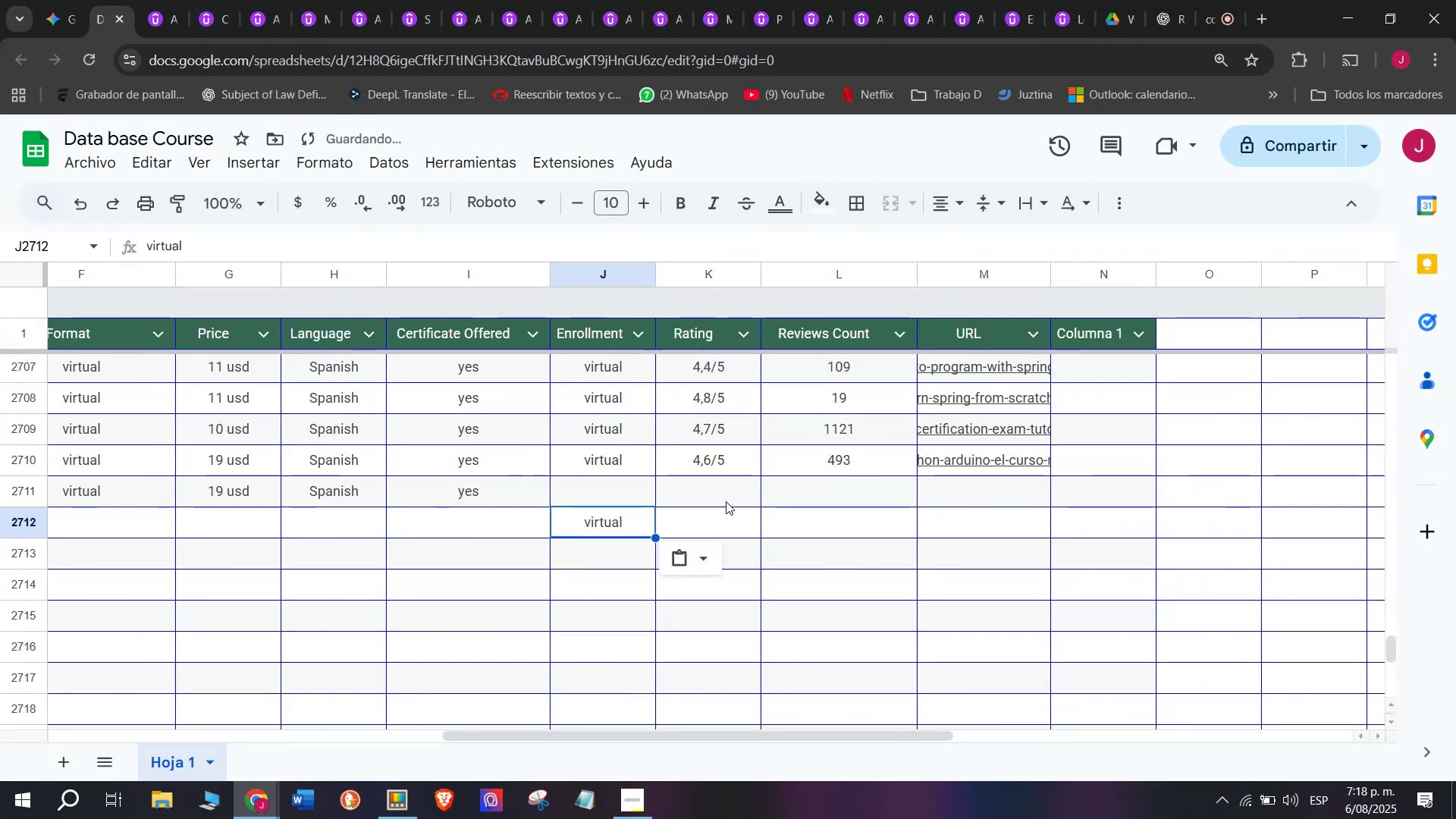 
key(Shift+ShiftLeft)
 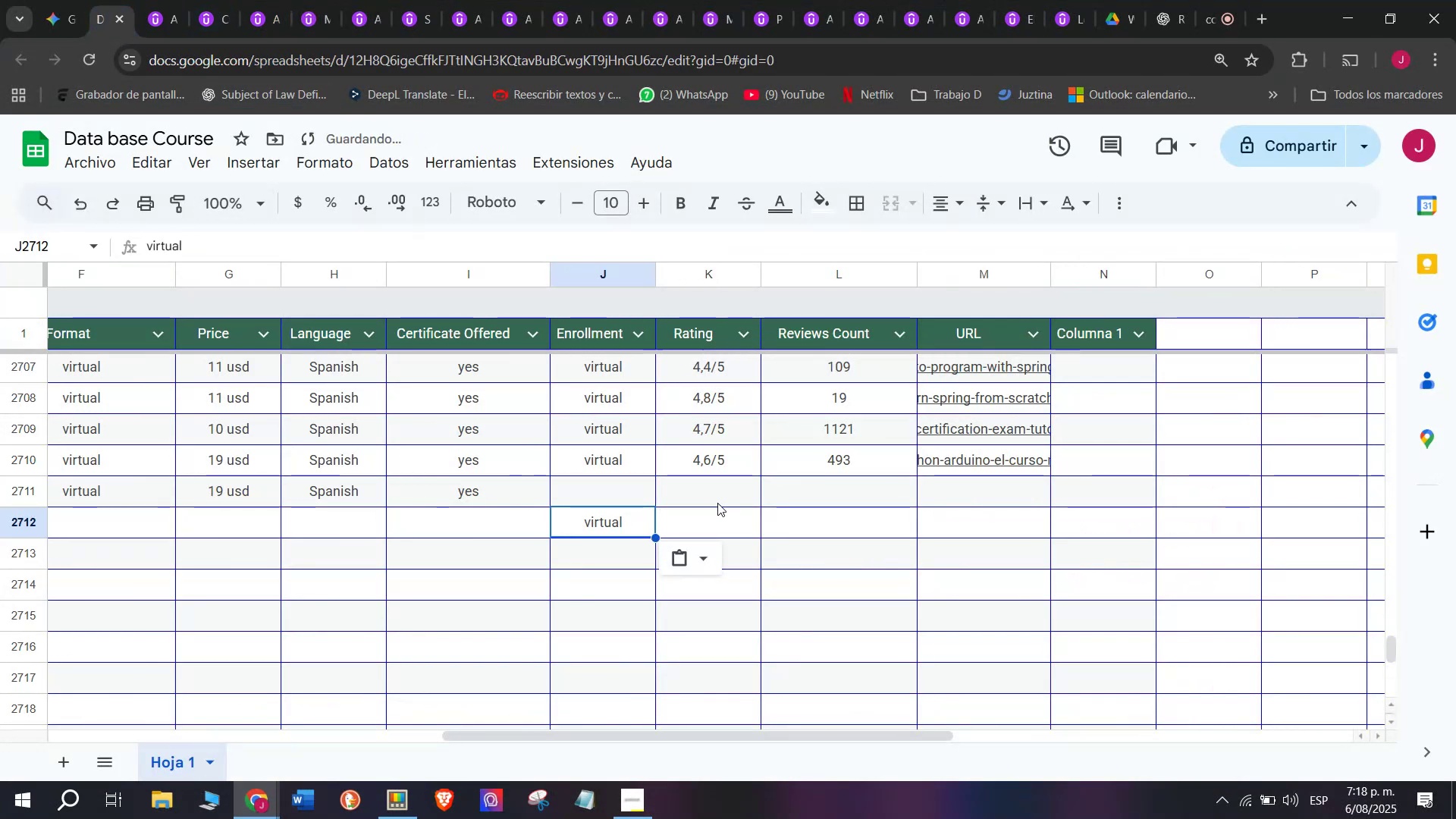 
key(Control+Shift+ControlLeft)
 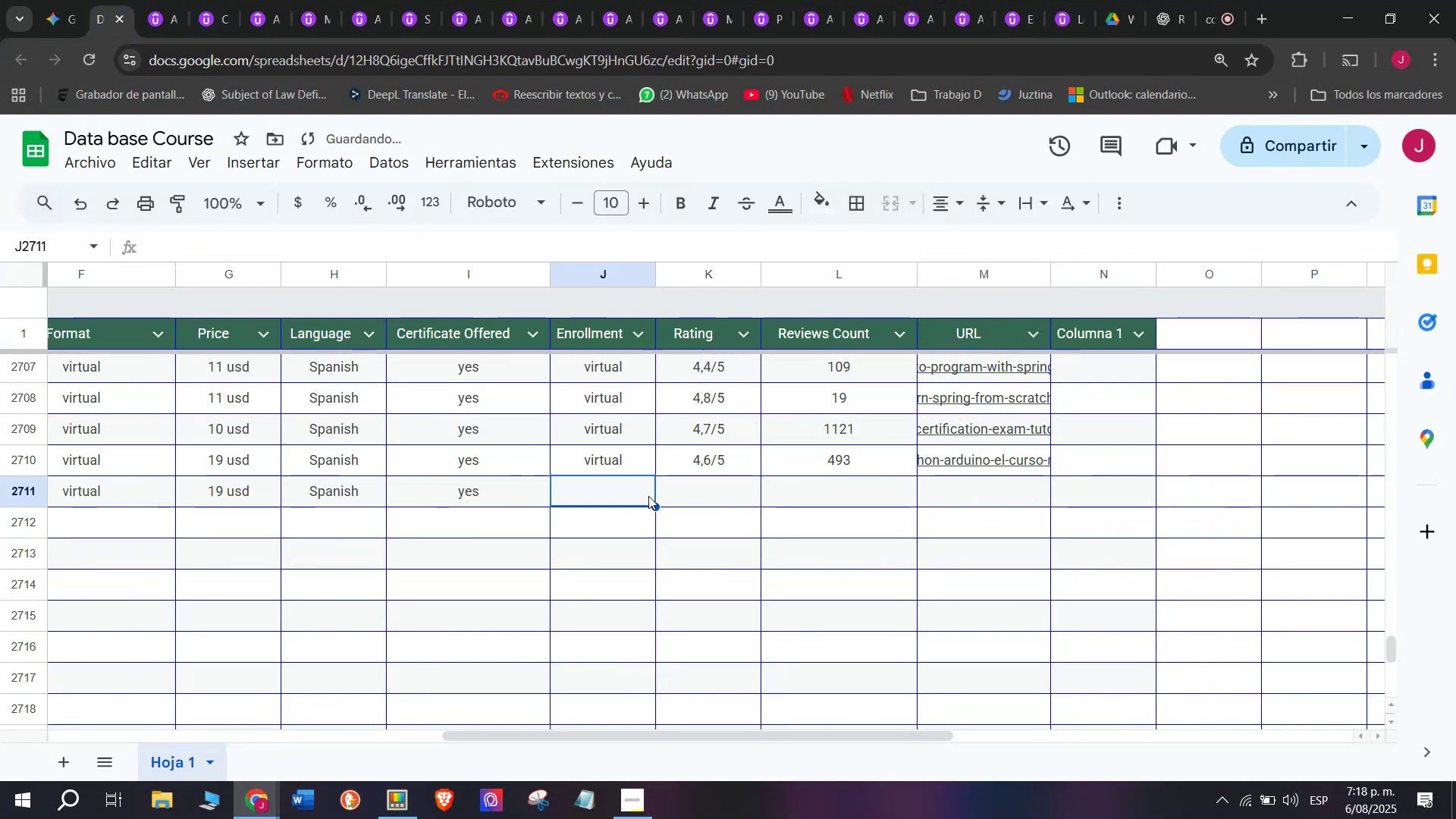 
key(Control+Shift+Z)
 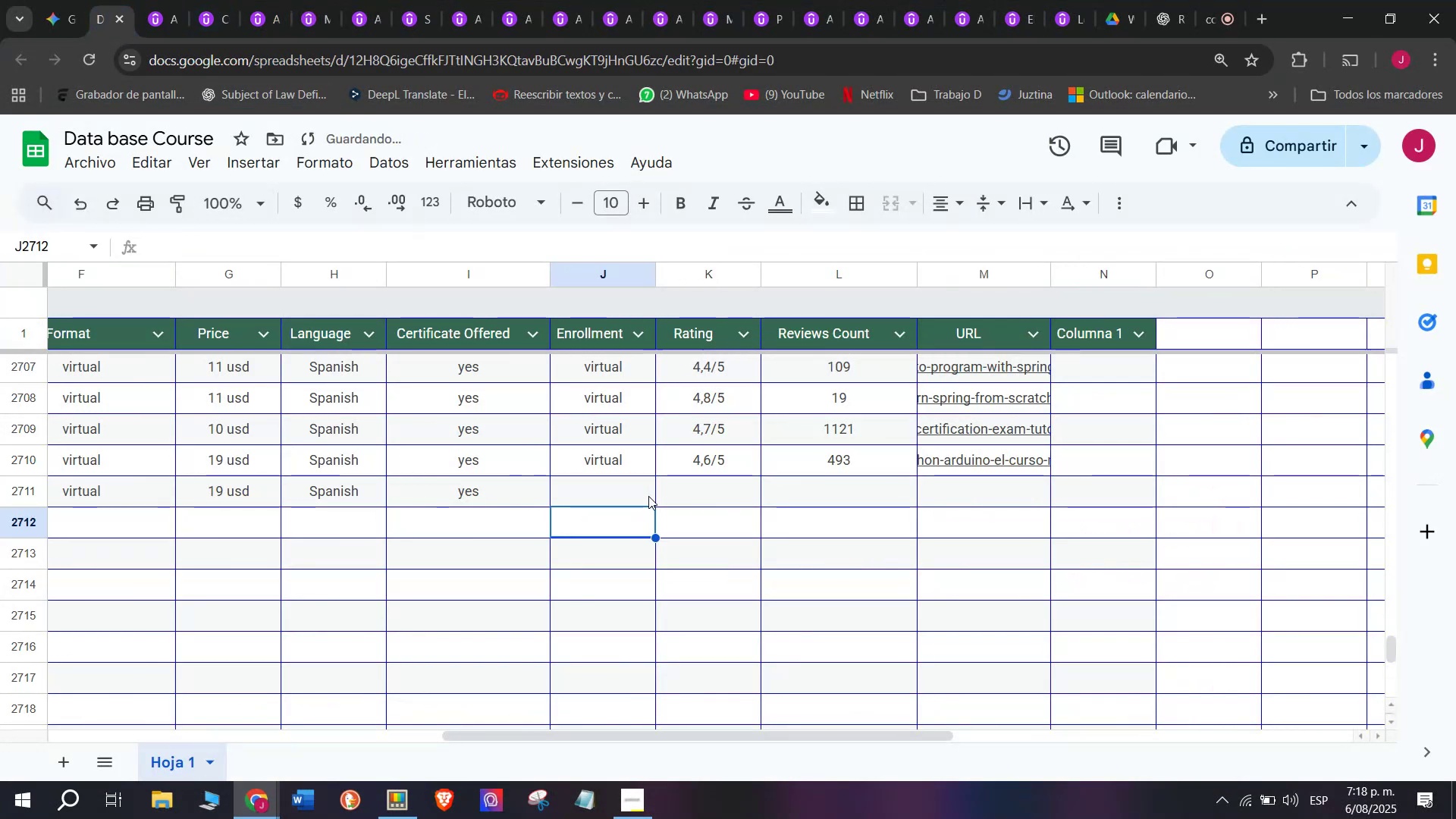 
left_click([648, 496])
 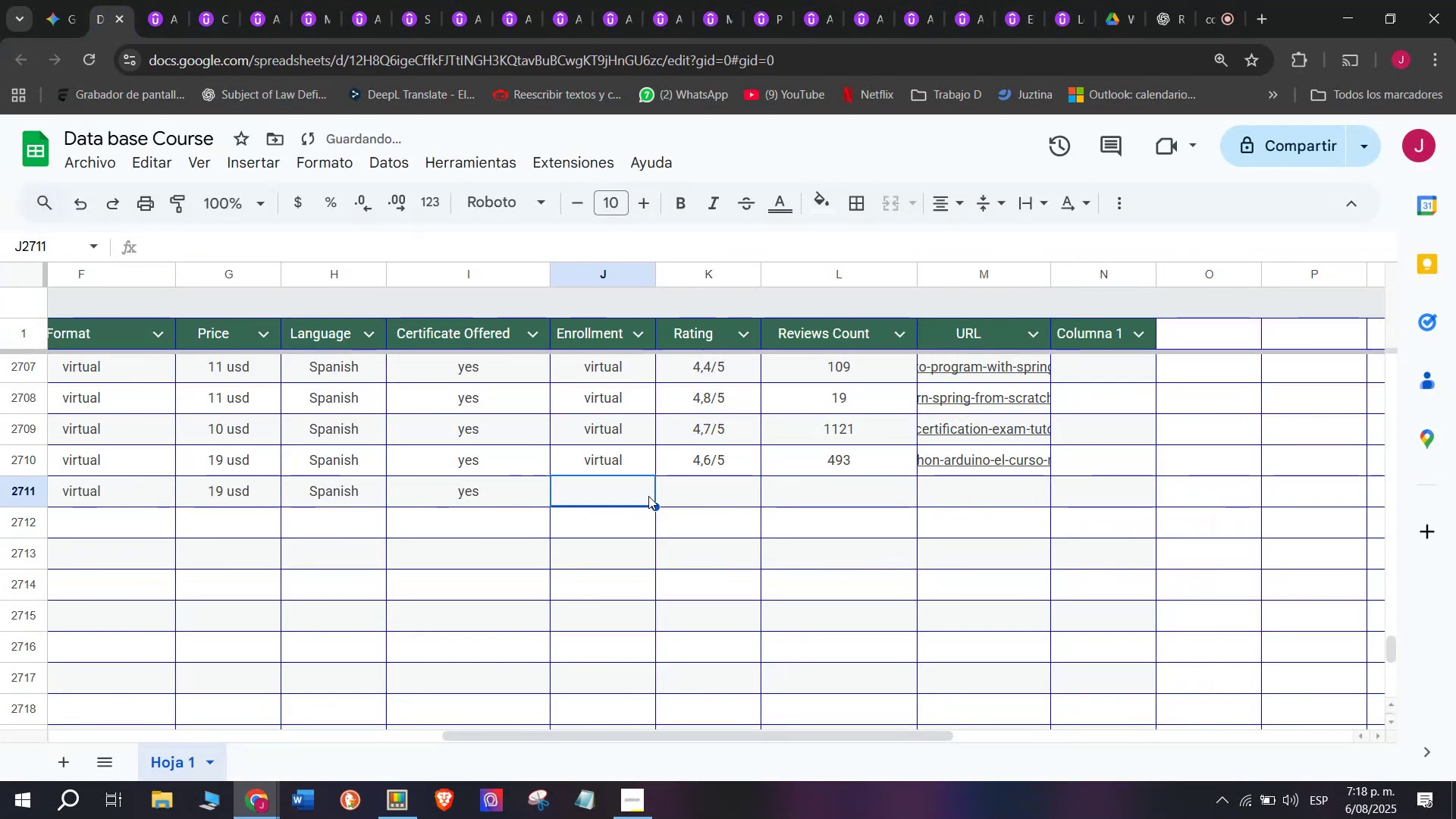 
key(Z)
 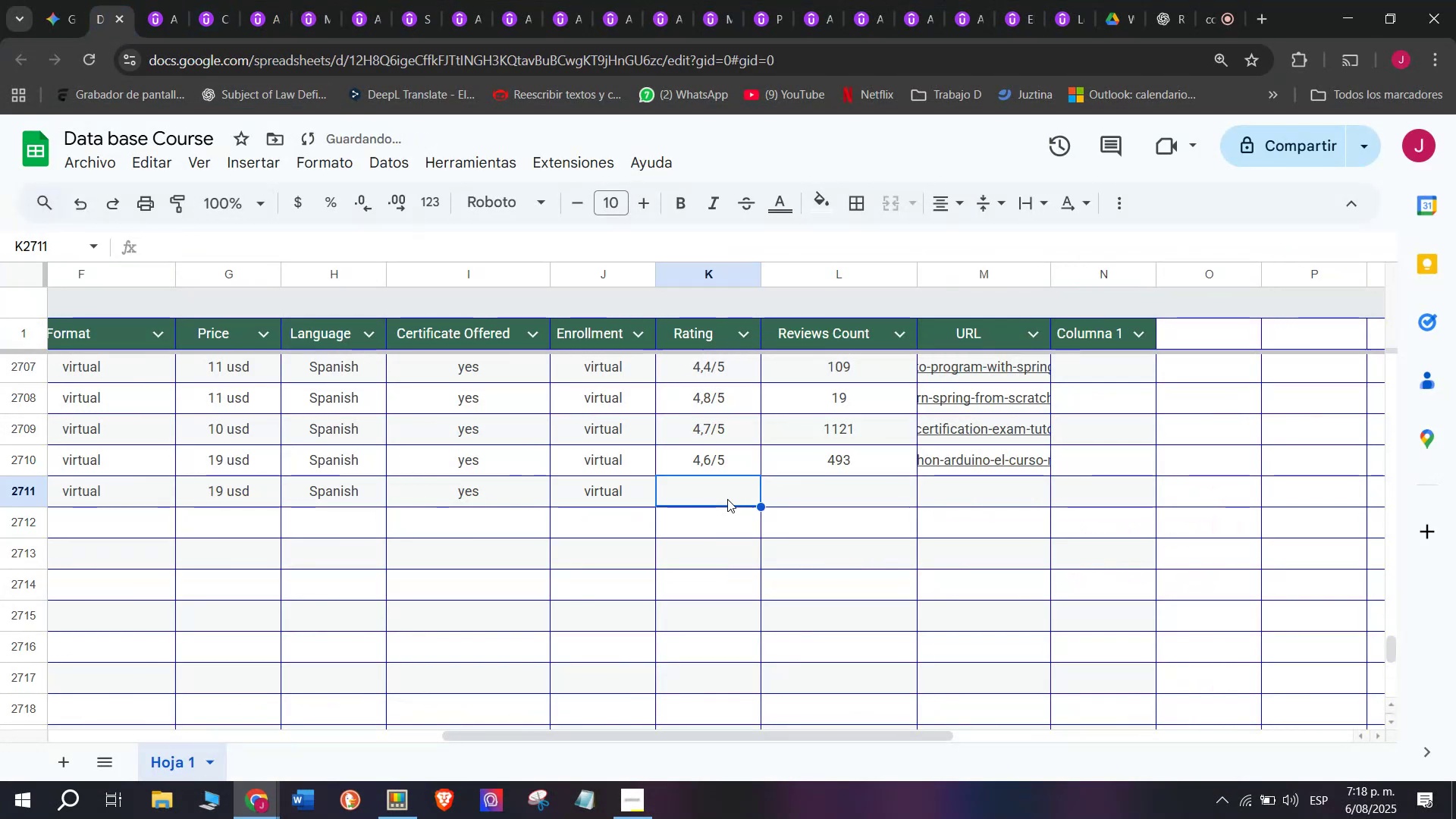 
key(Control+ControlLeft)
 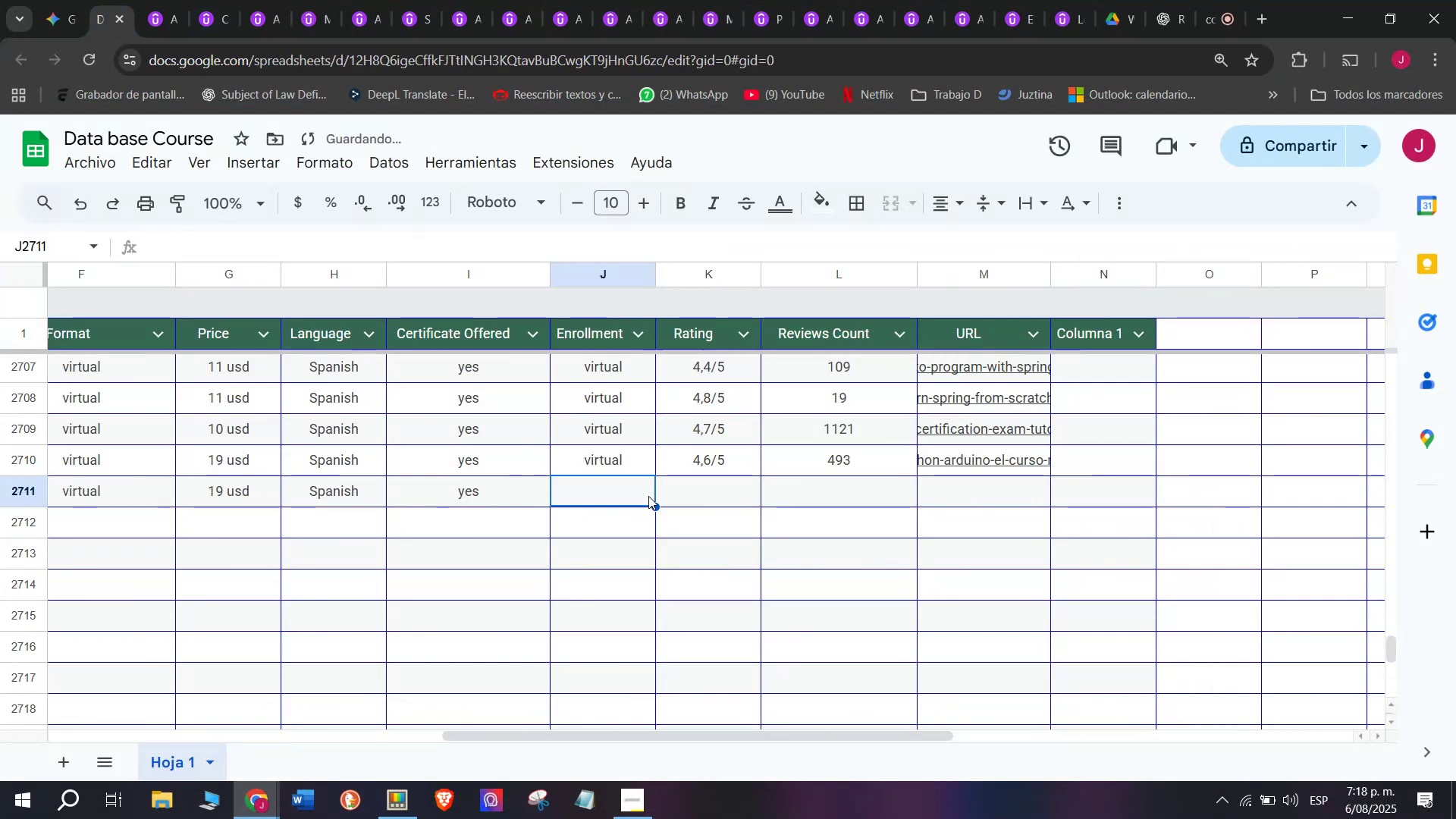 
key(Control+V)
 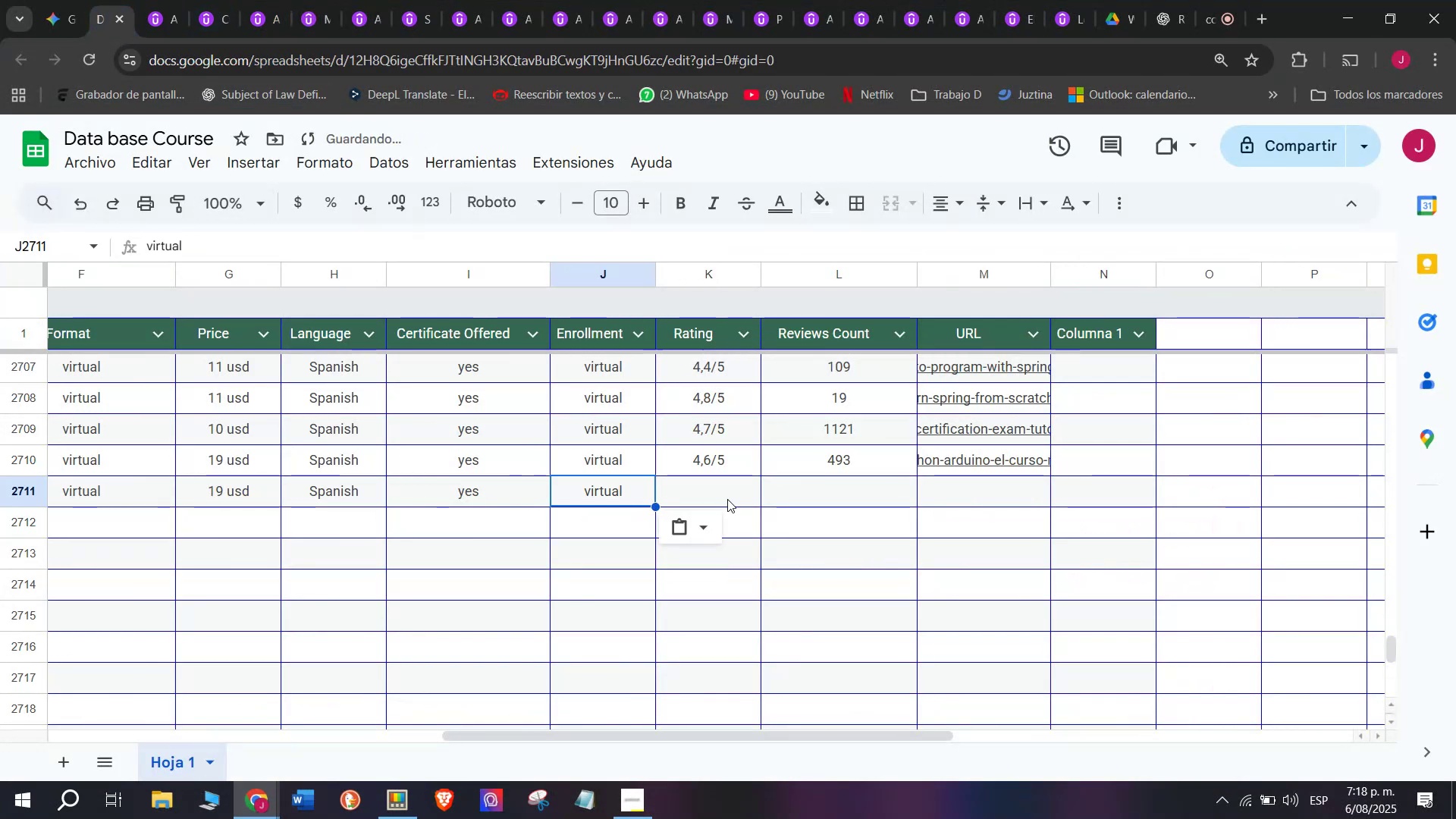 
left_click([727, 499])
 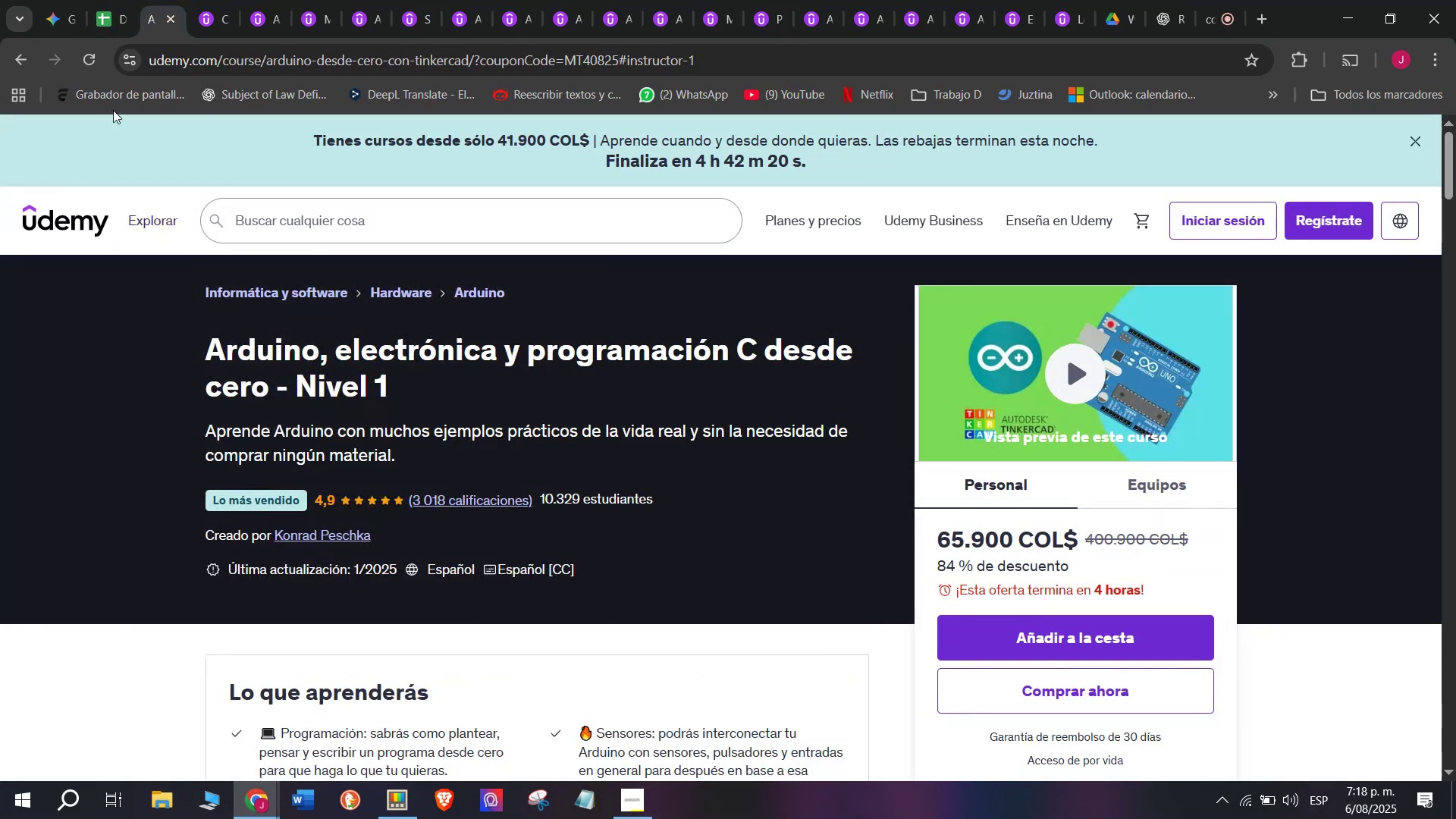 
left_click([96, 0])
 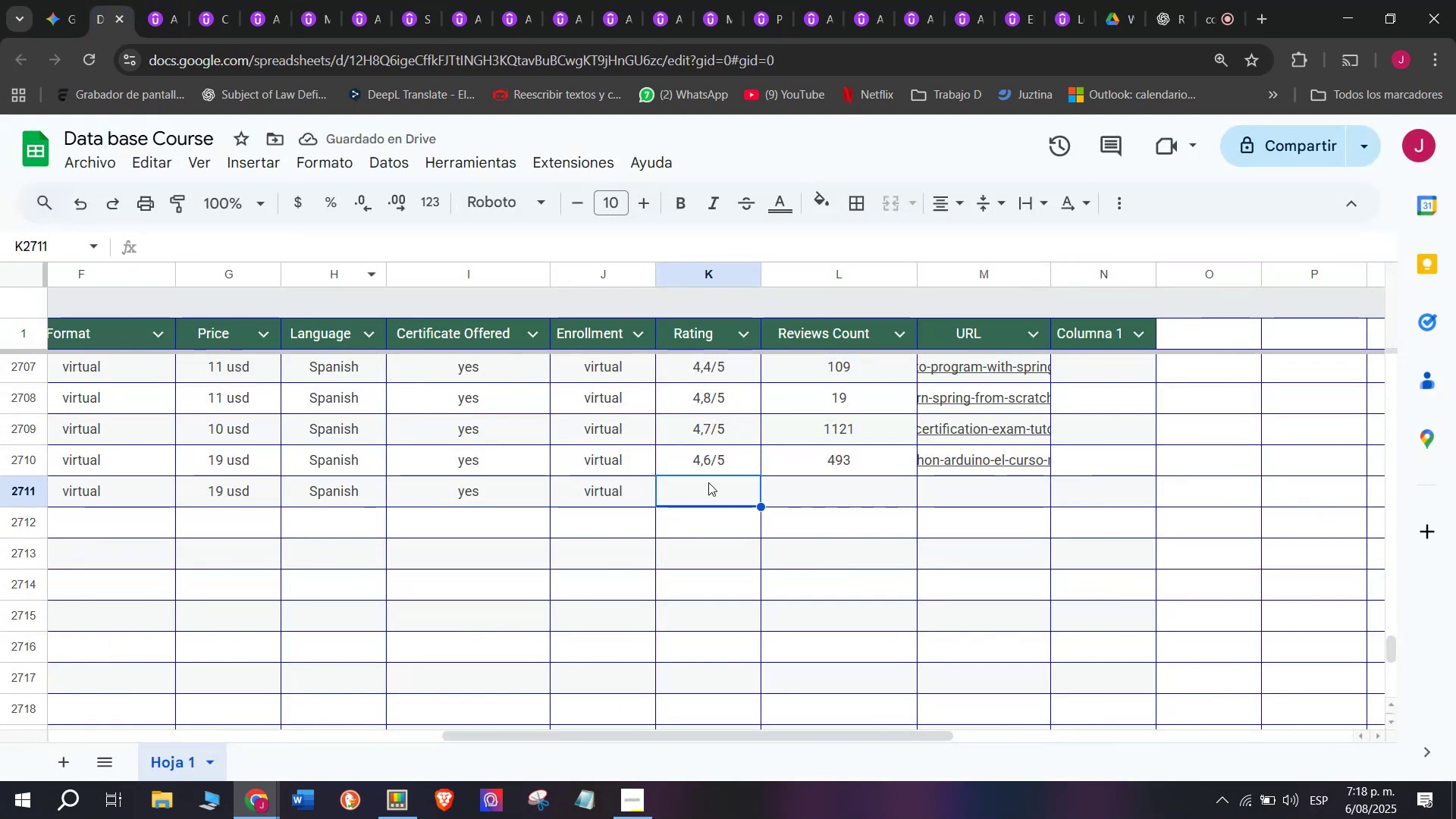 
left_click([720, 464])
 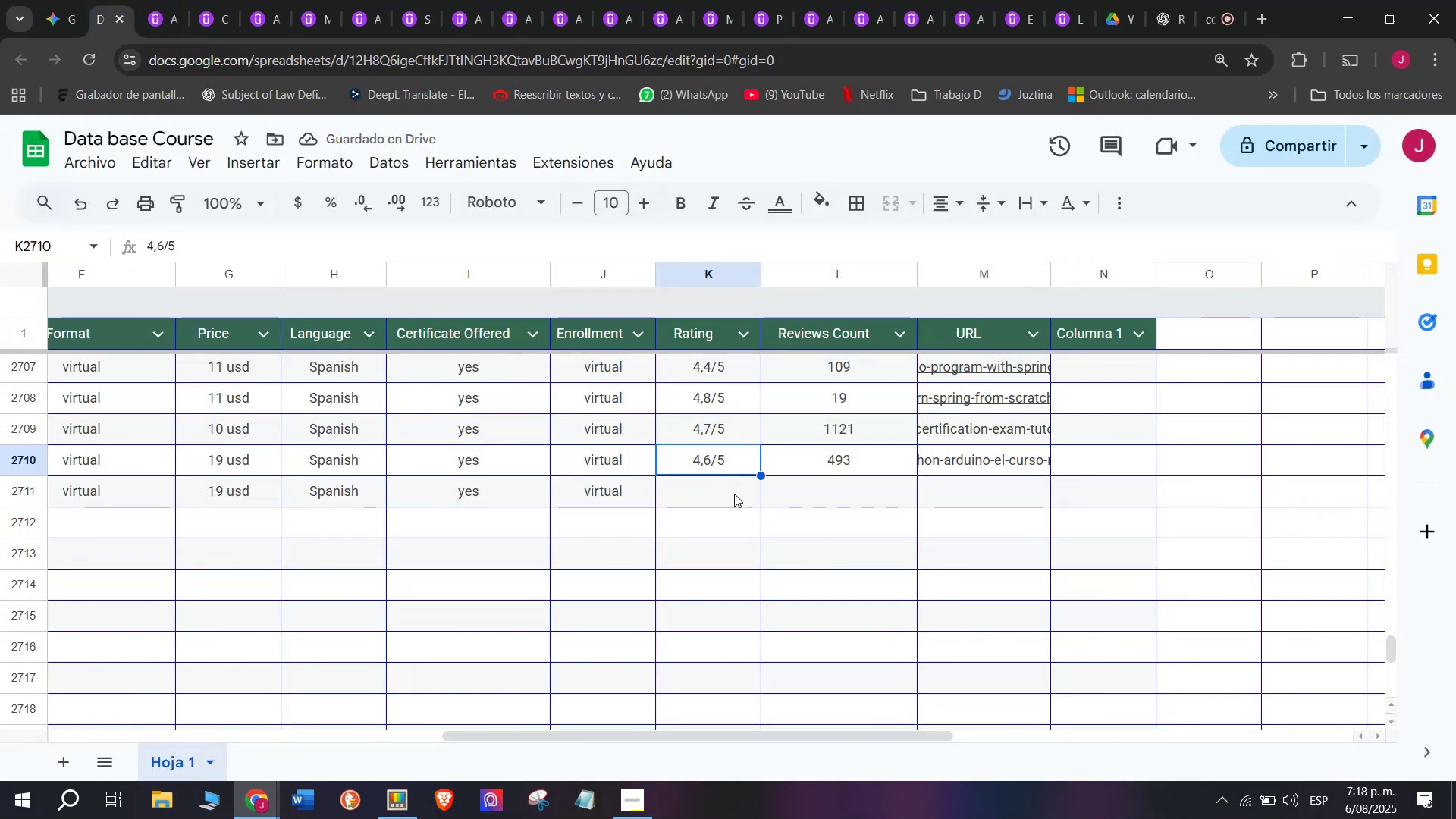 
key(Control+ControlLeft)
 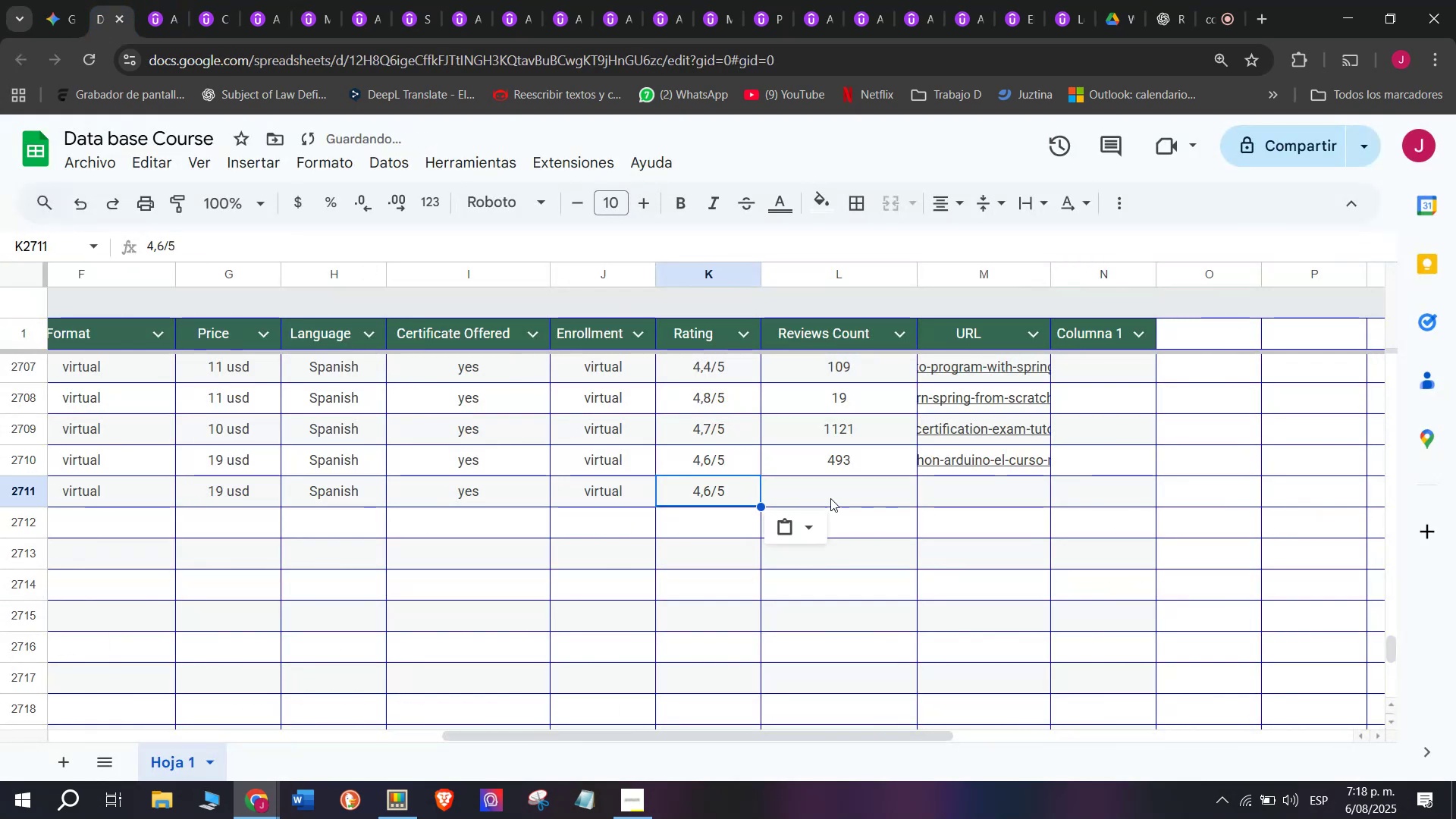 
key(Break)
 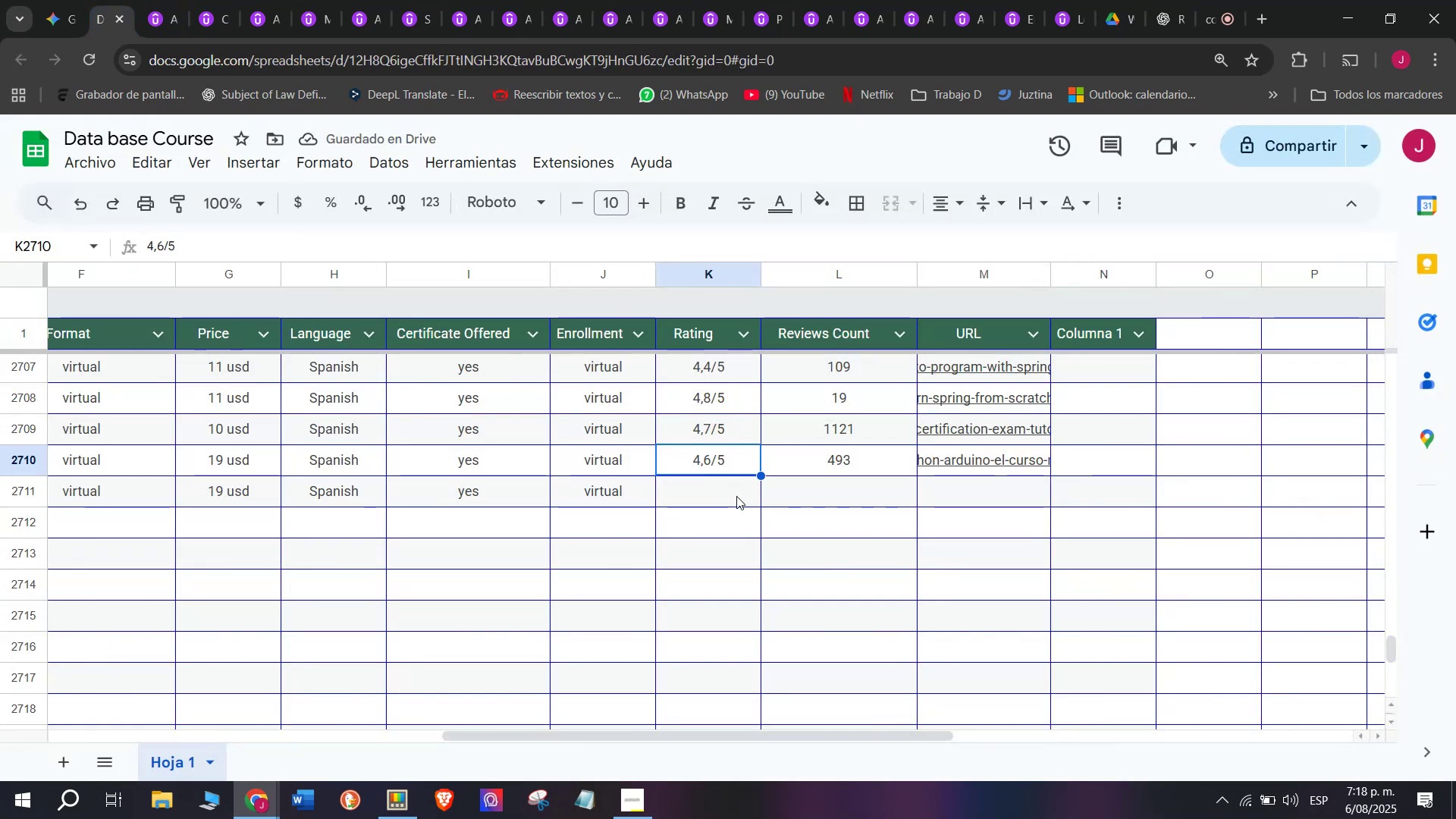 
key(Control+C)
 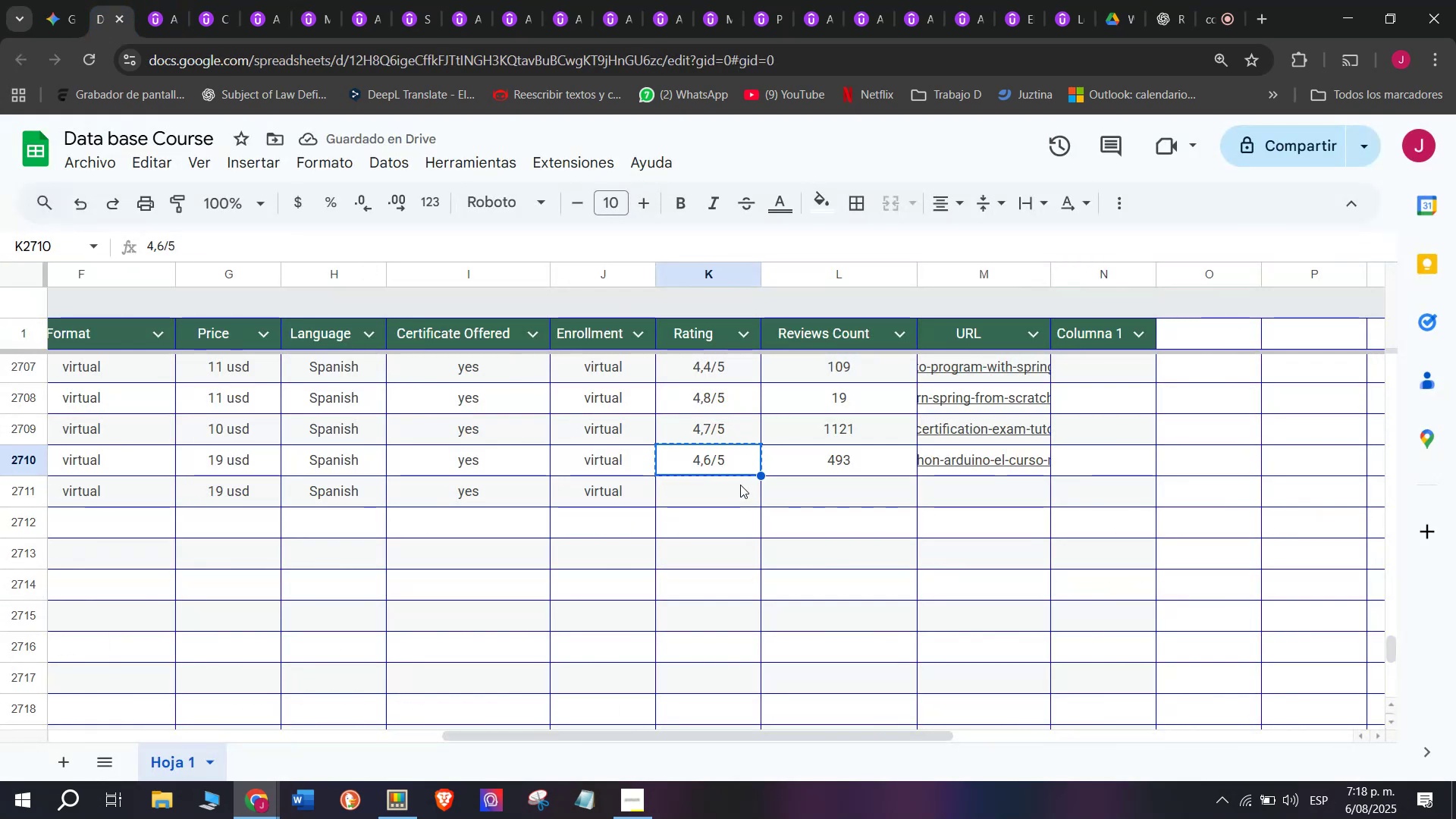 
double_click([740, 485])
 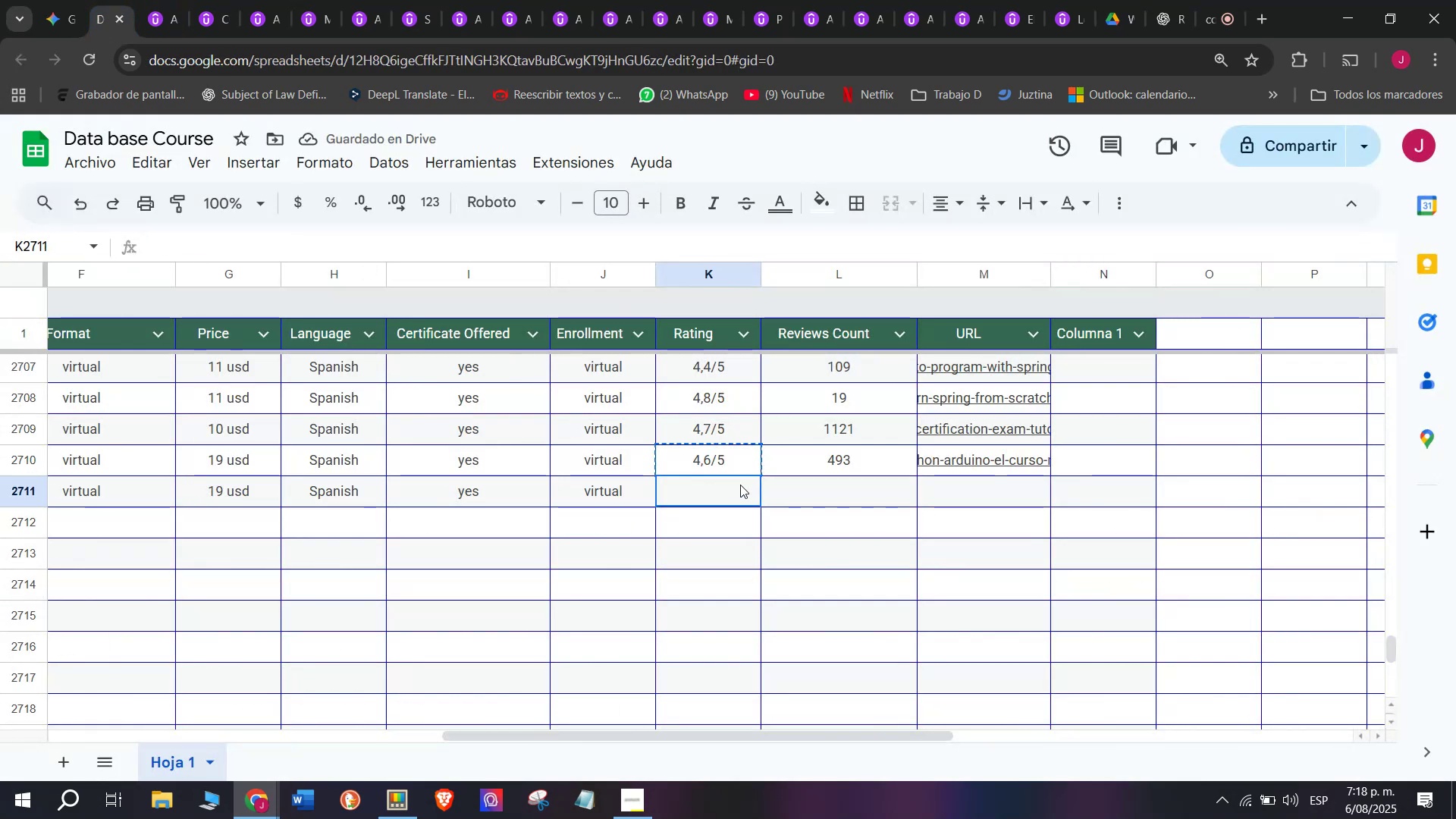 
key(Control+ControlLeft)
 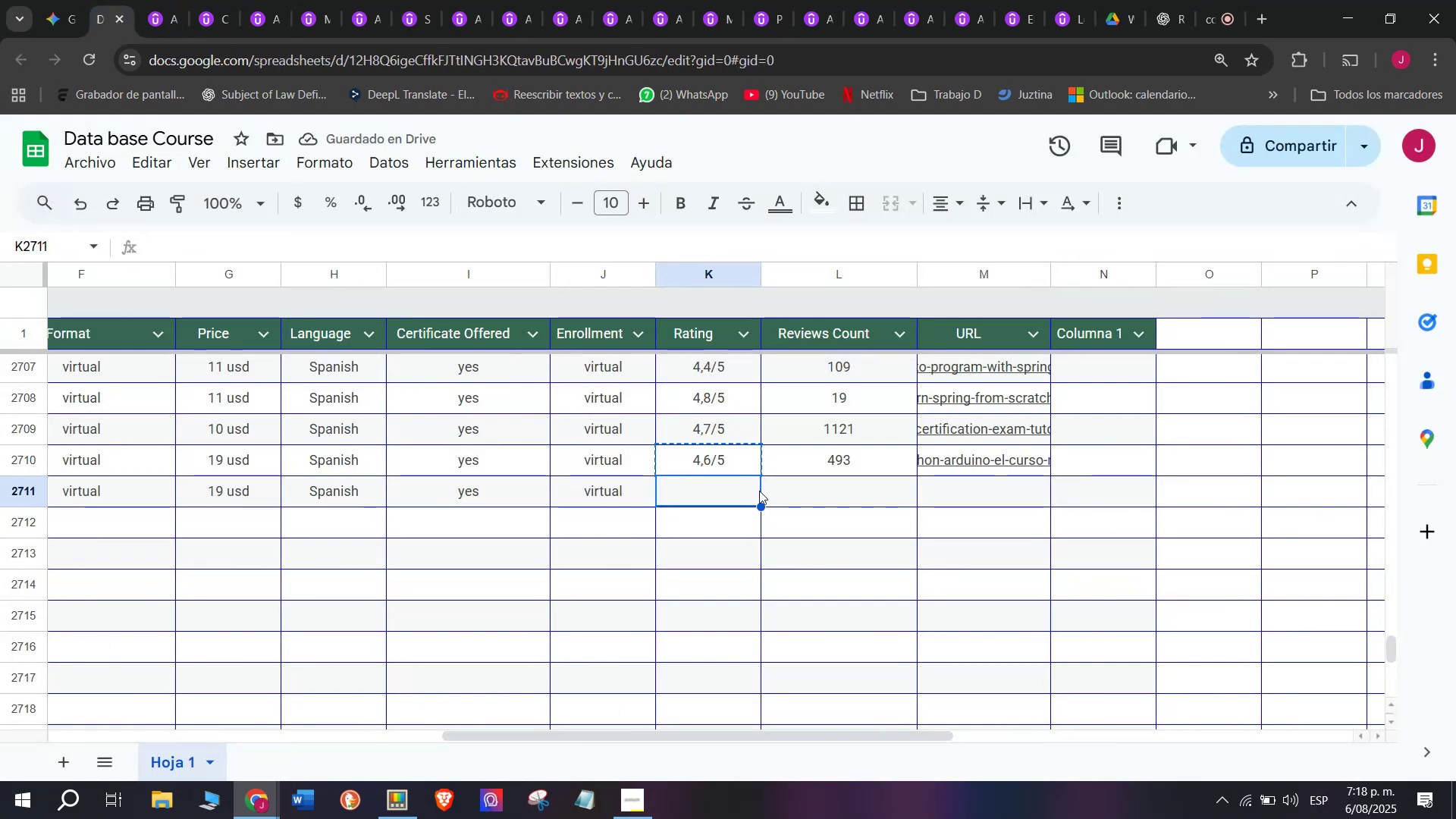 
key(Z)
 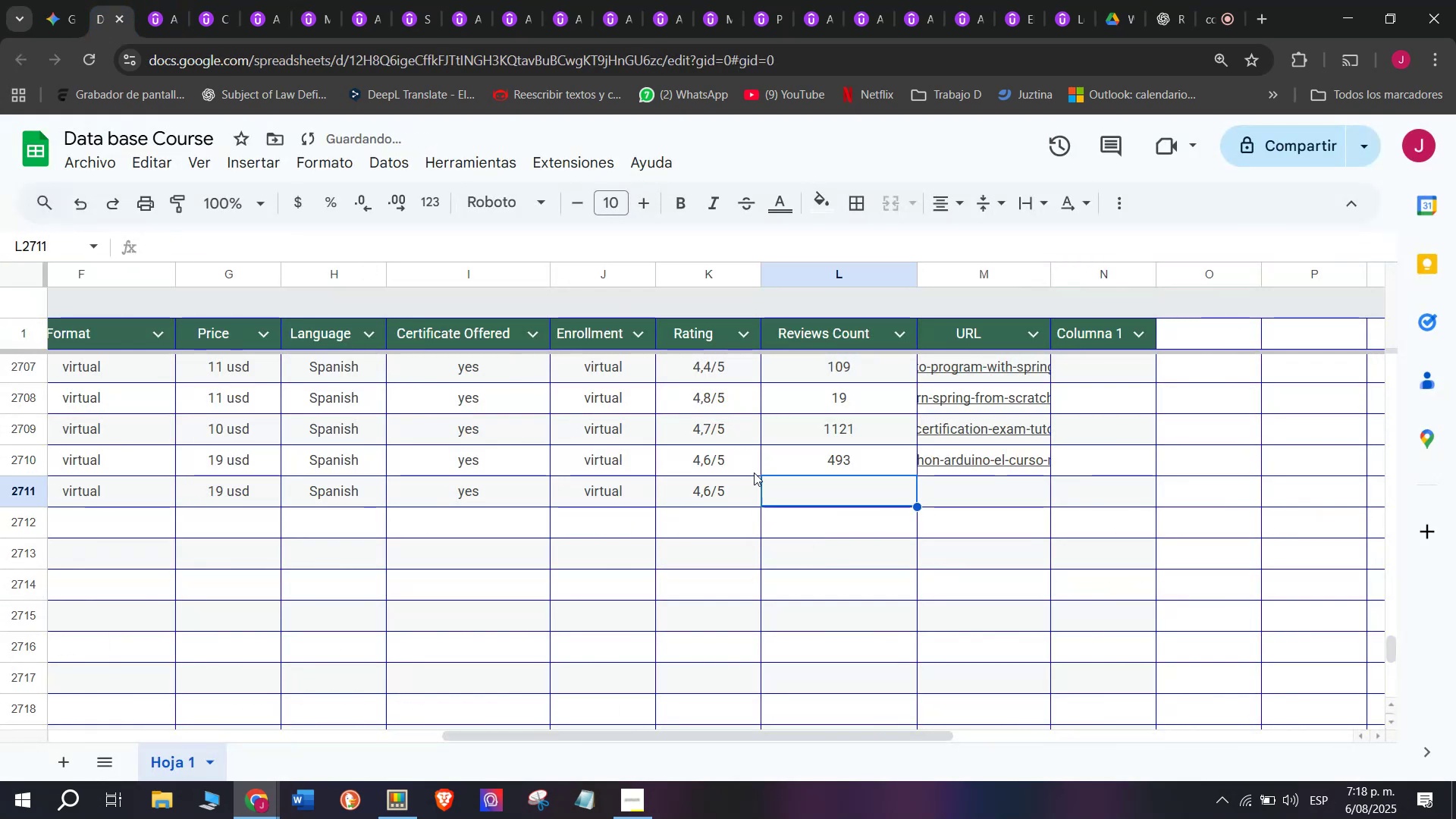 
key(Control+V)
 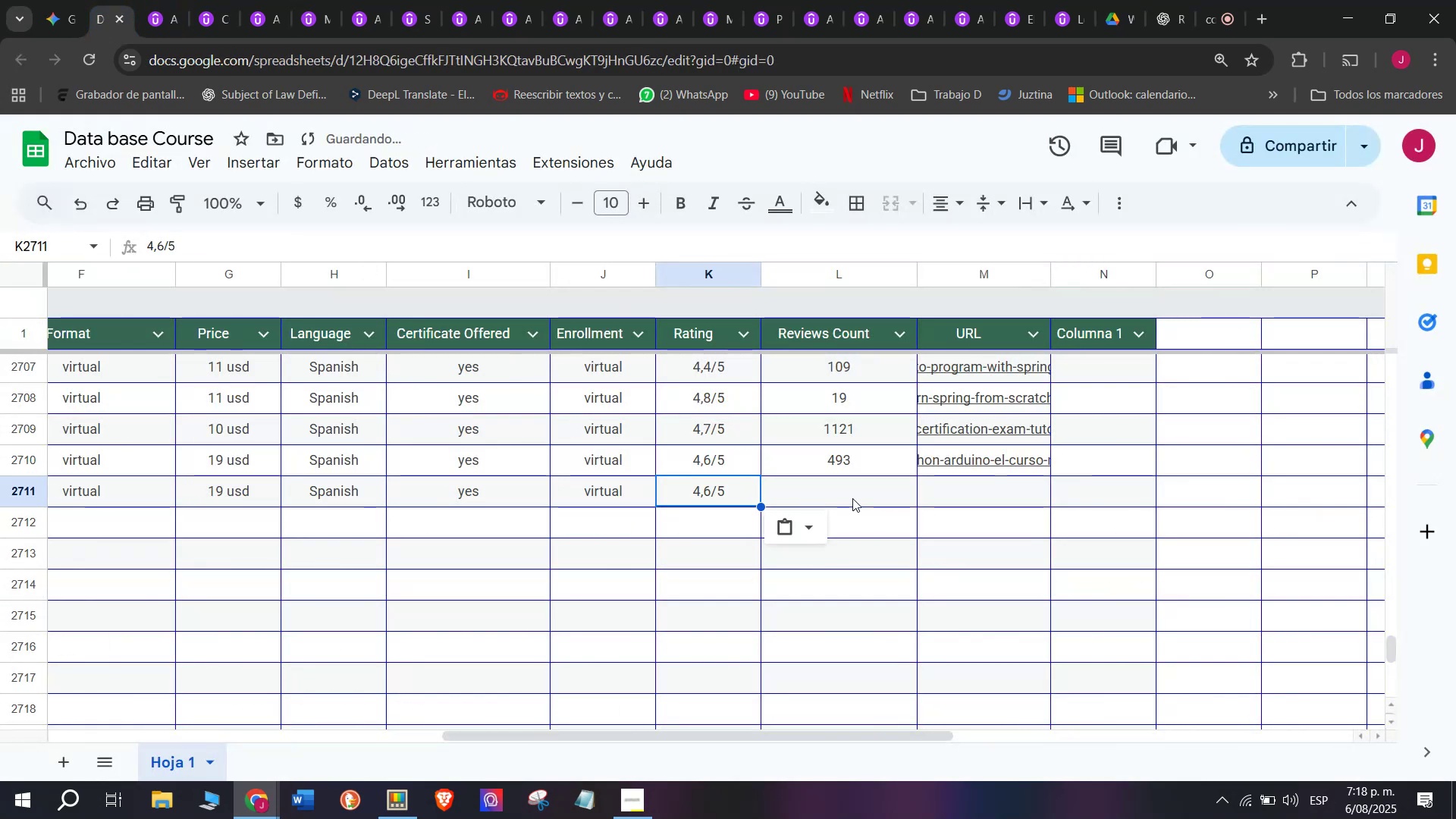 
triple_click([852, 498])
 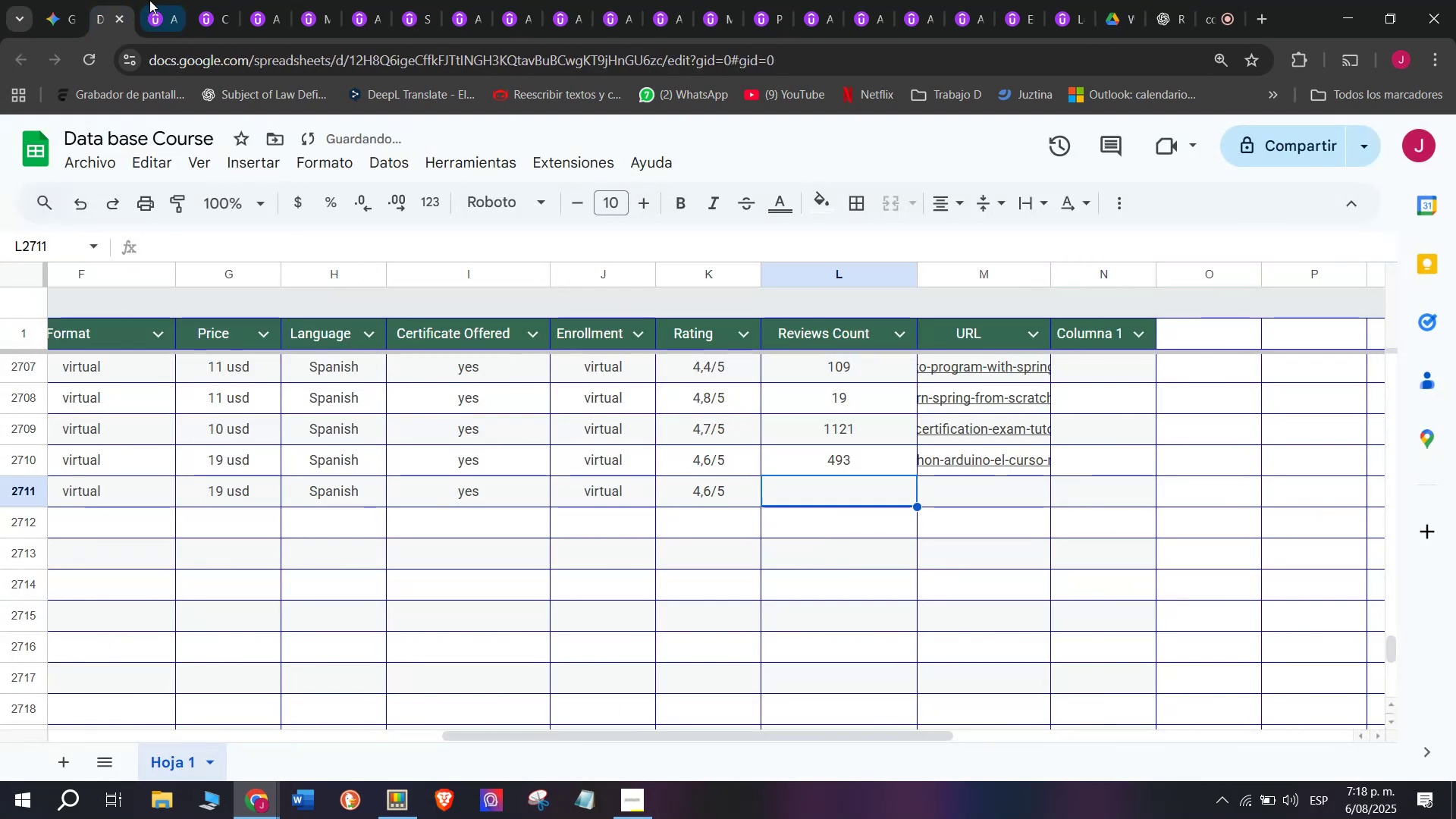 
left_click([136, 0])
 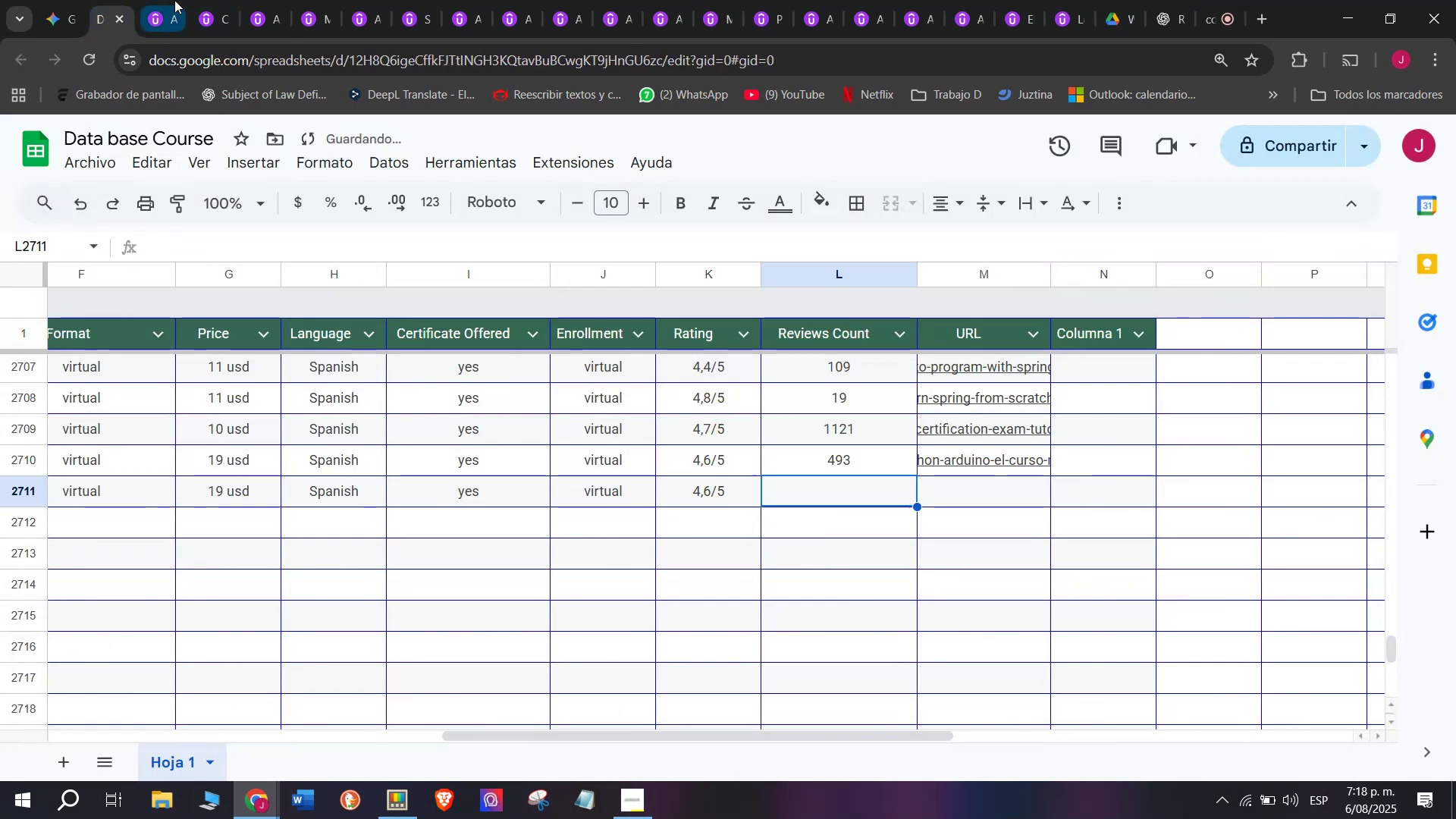 
left_click([166, 0])
 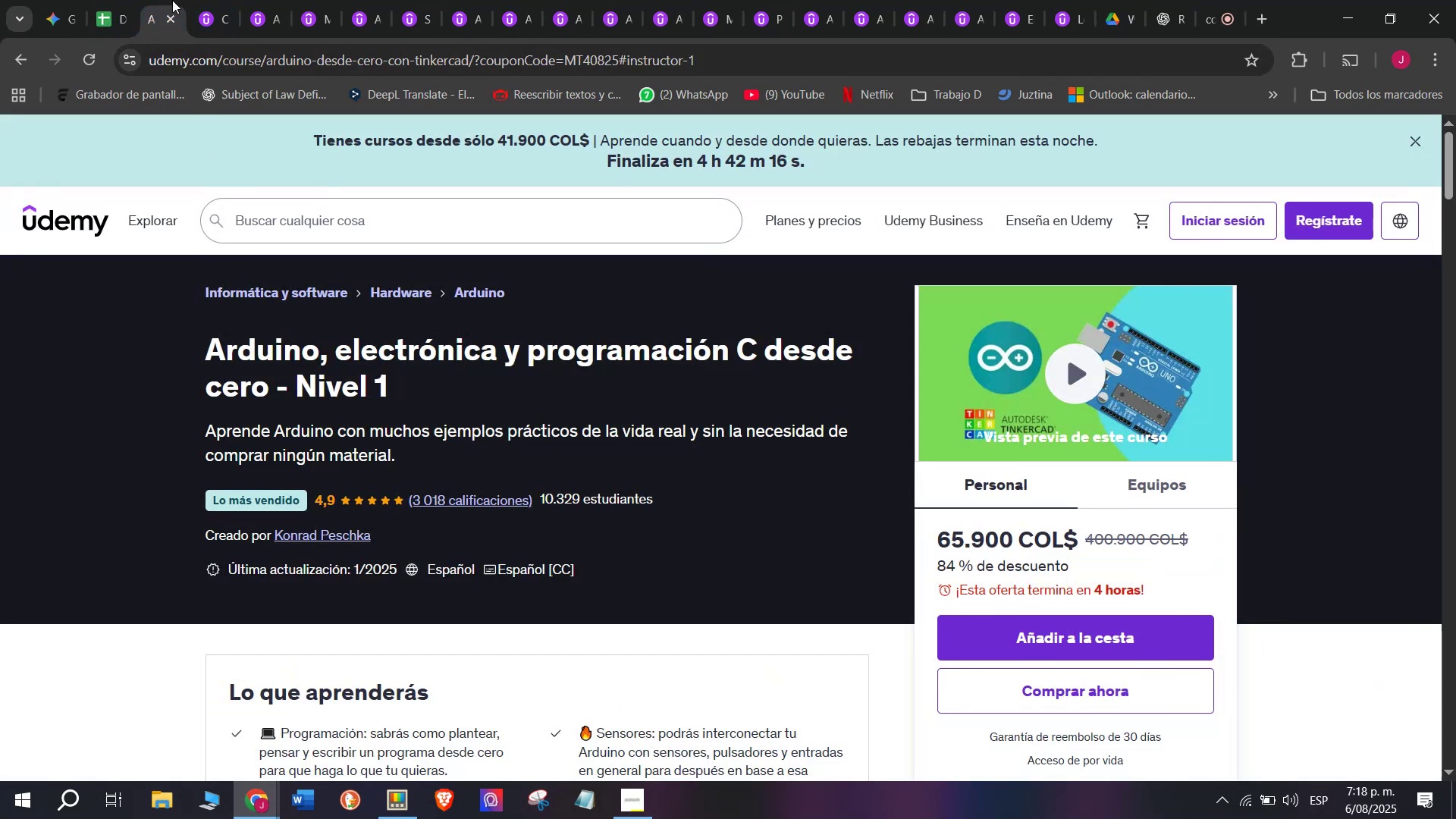 
left_click([116, 0])
 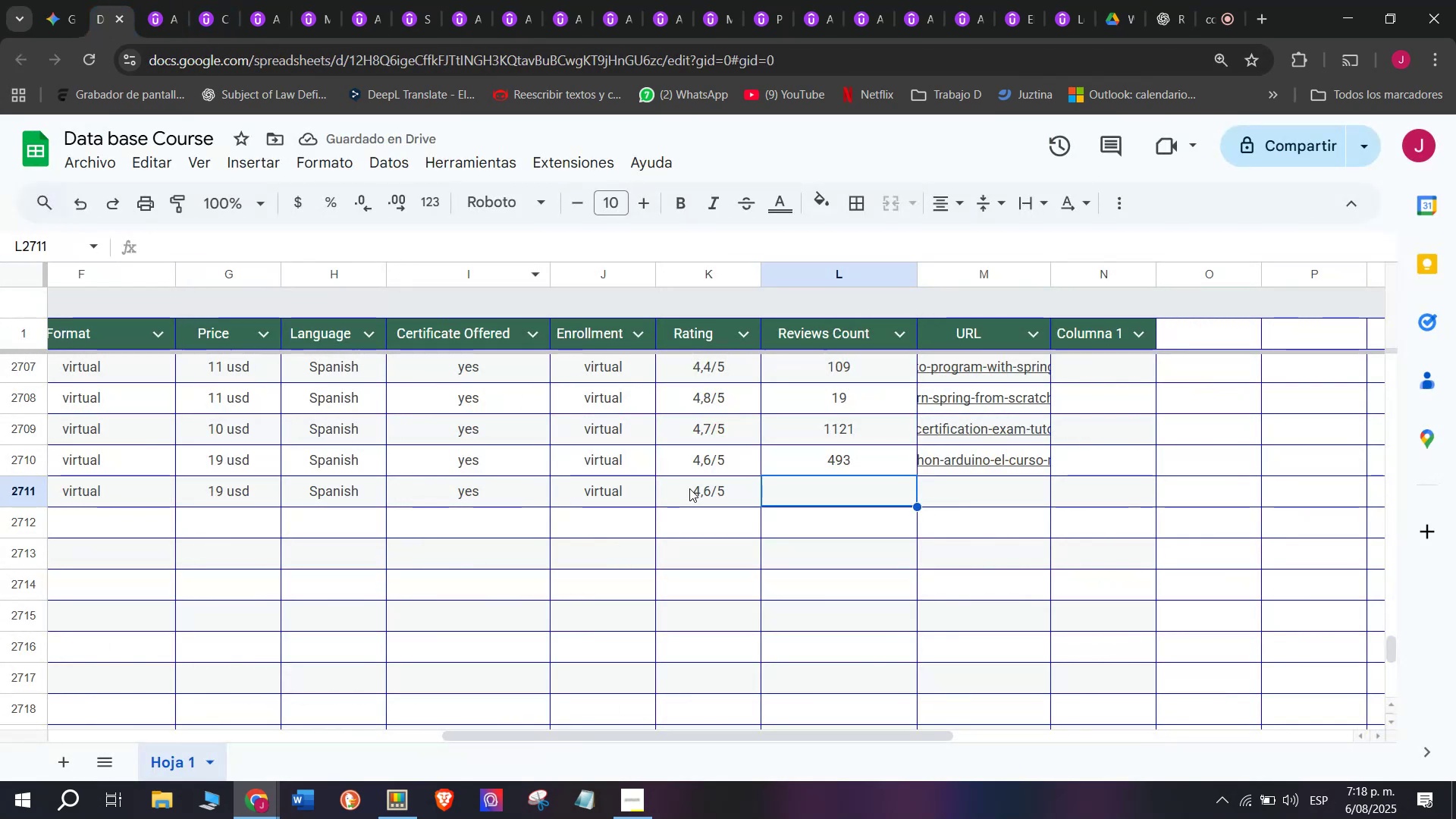 
left_click([709, 485])
 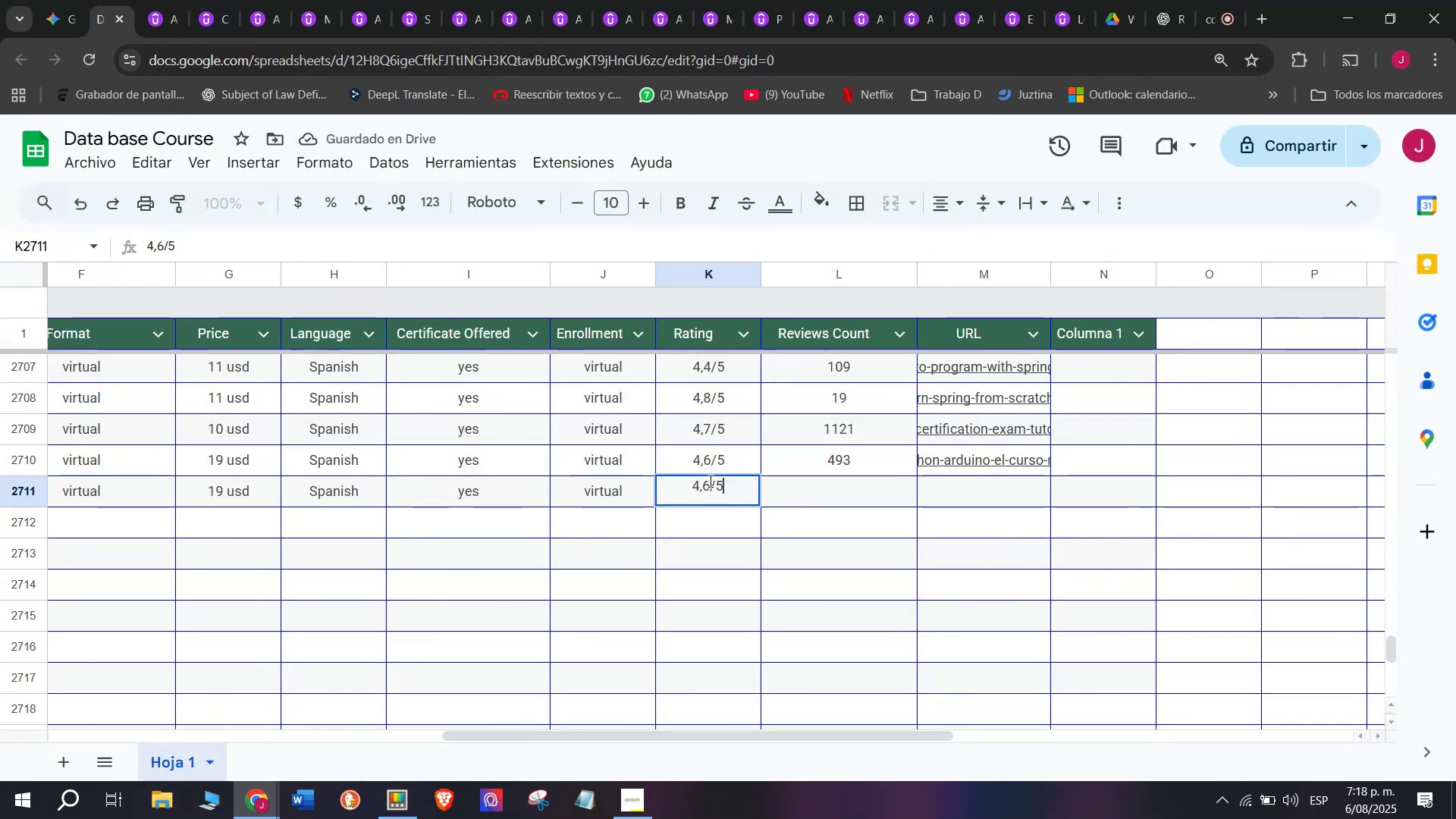 
left_click([709, 479])
 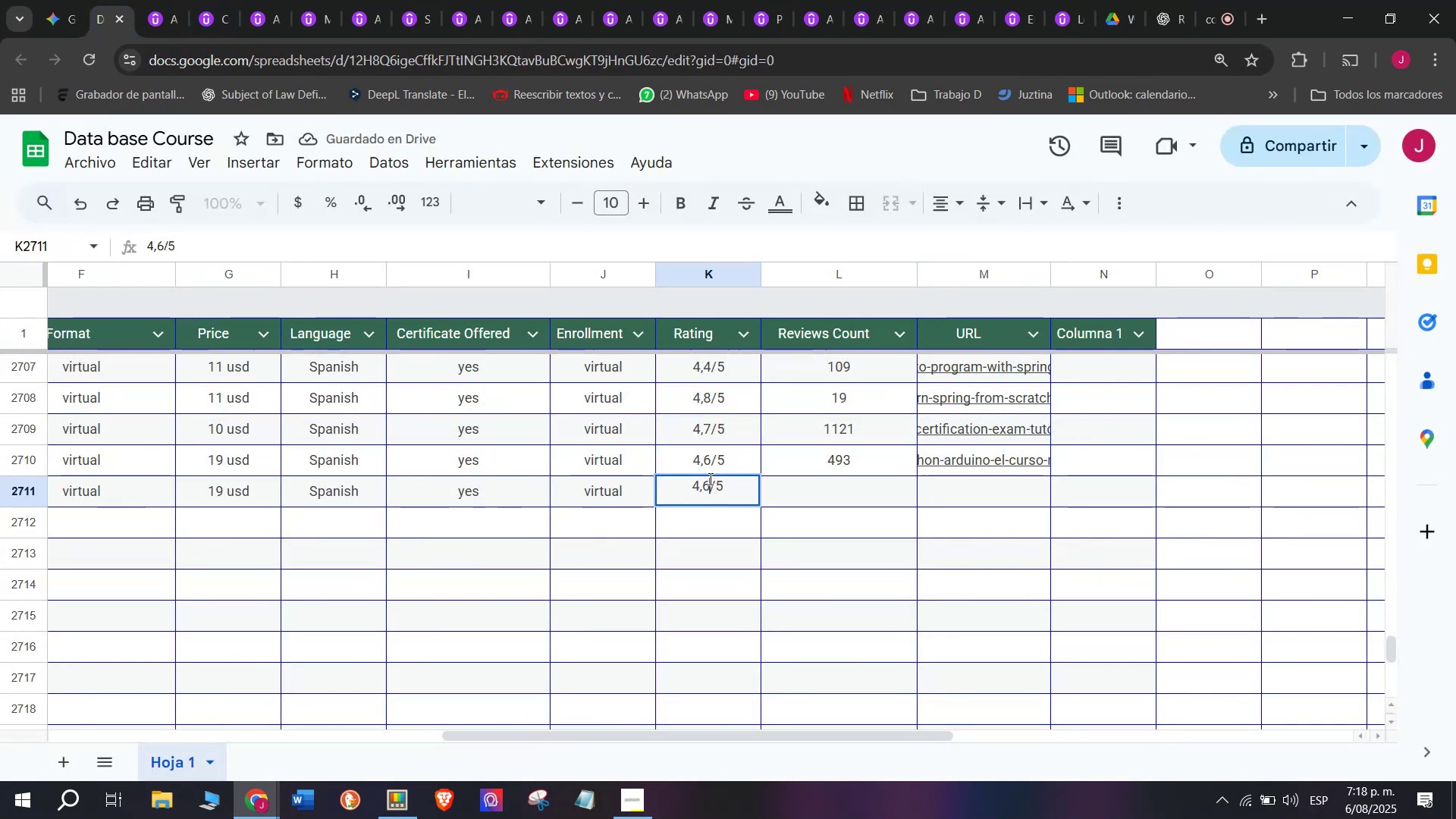 
key(Backspace)
type(q9)
 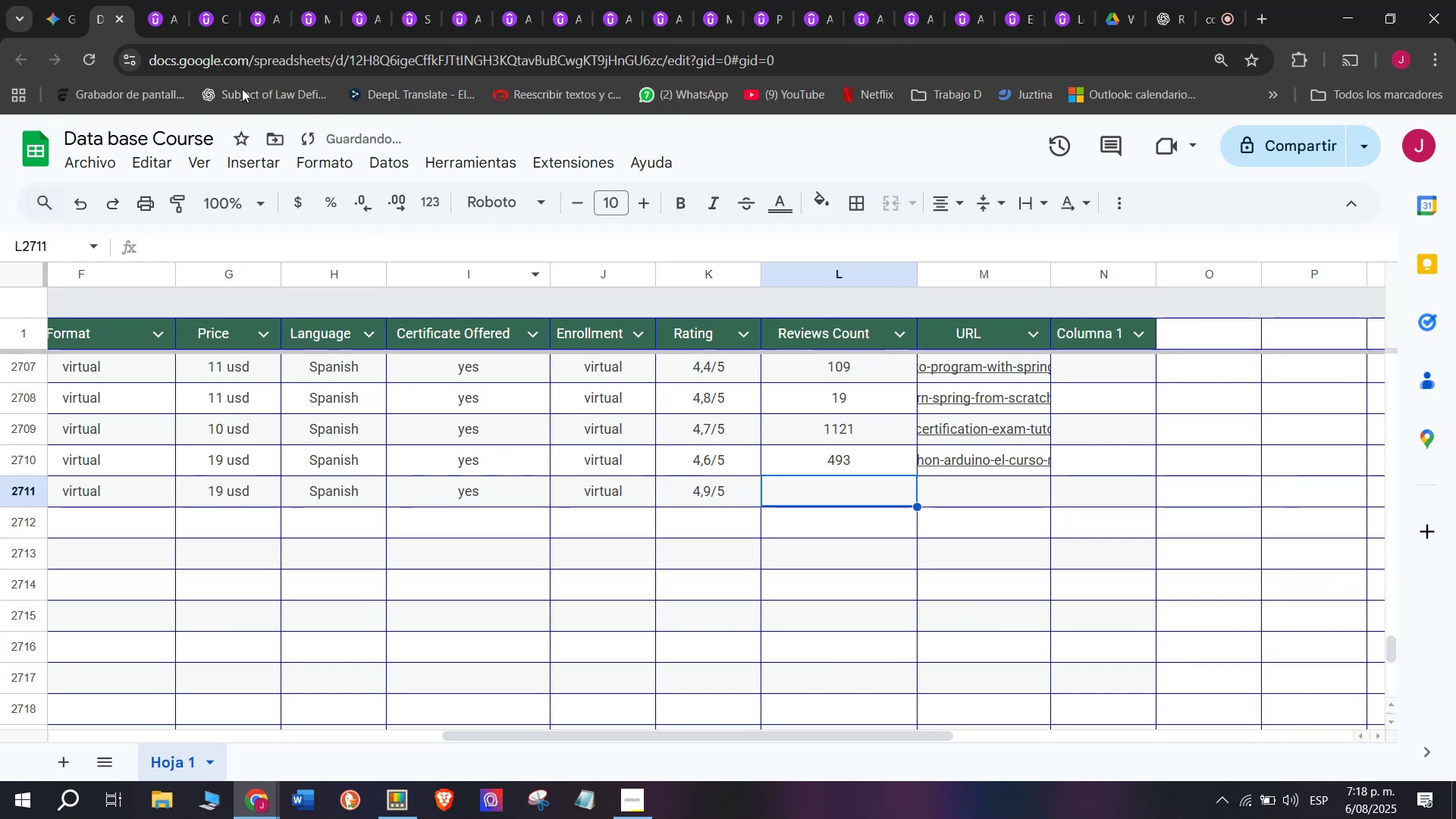 
left_click([174, 0])
 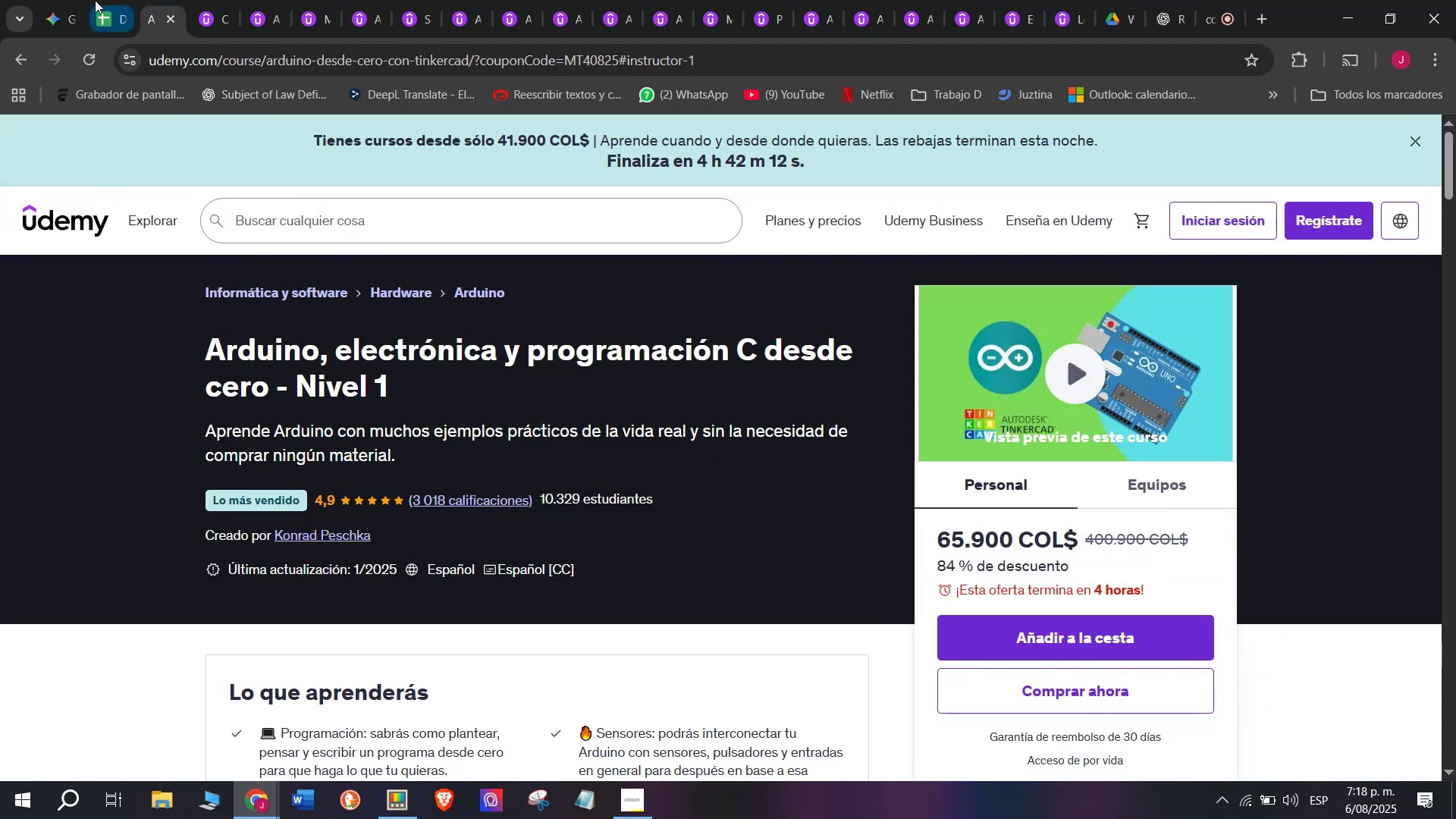 
left_click([90, 0])
 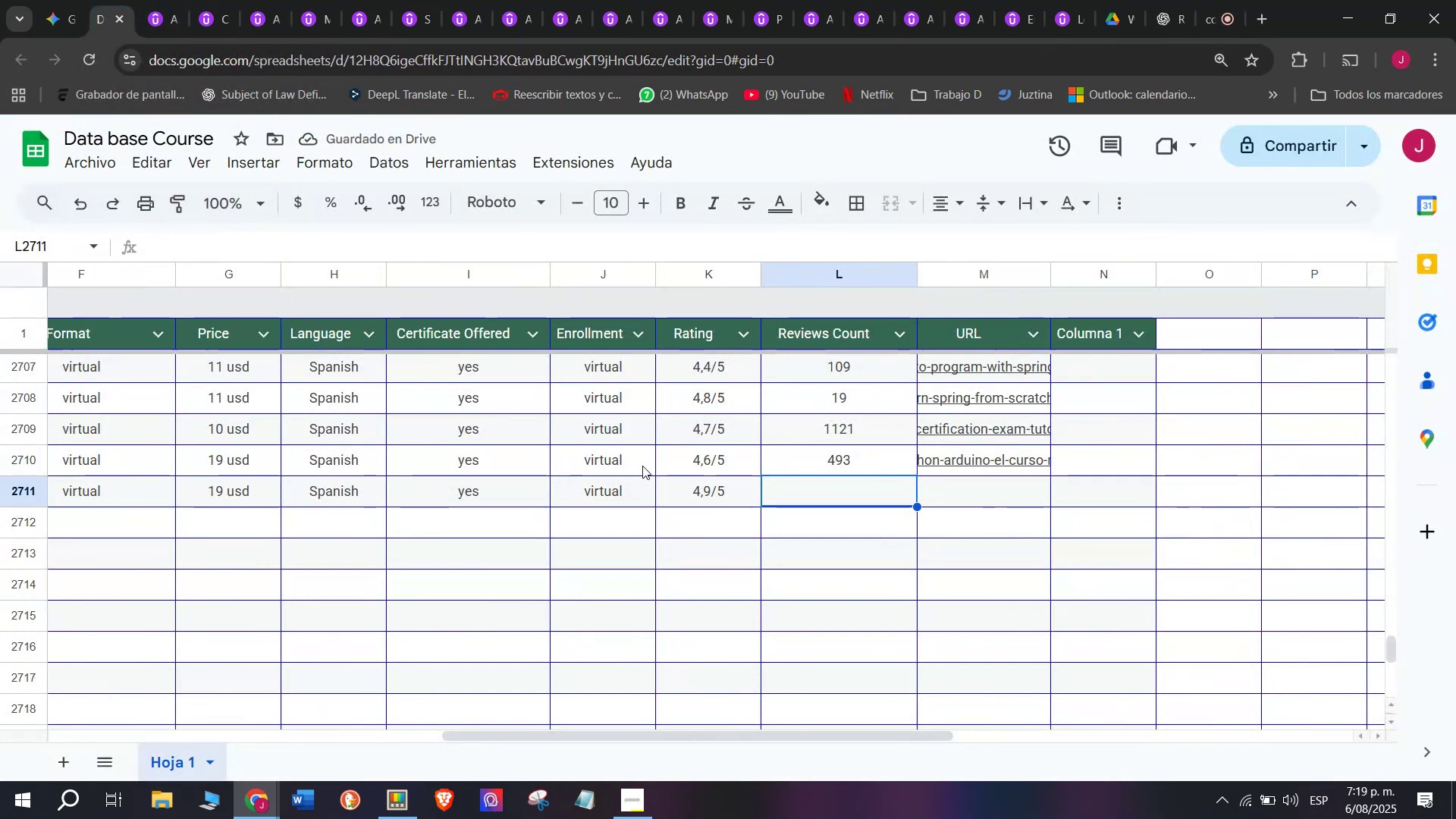 
left_click([171, 0])
 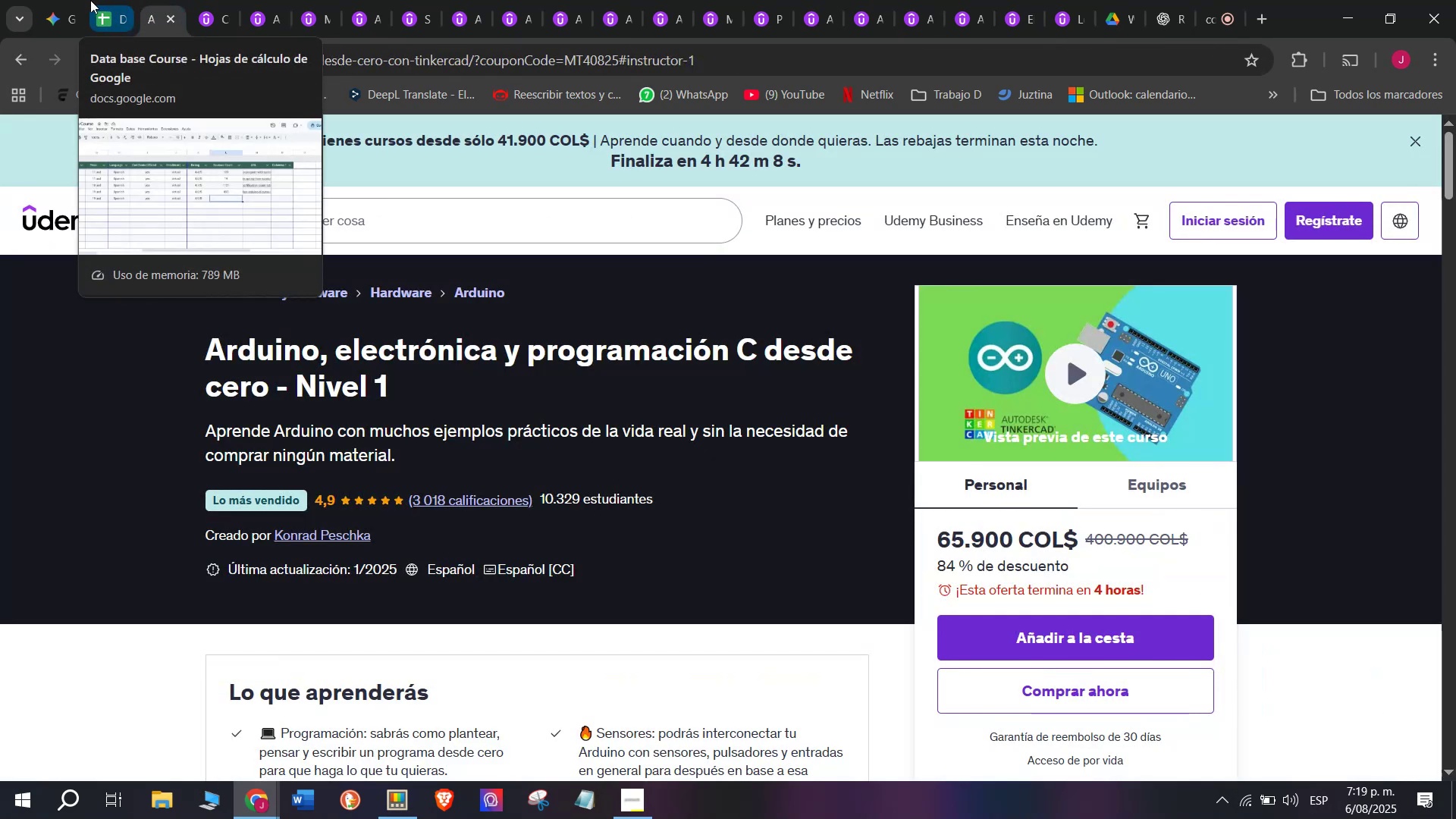 
left_click([98, 0])
 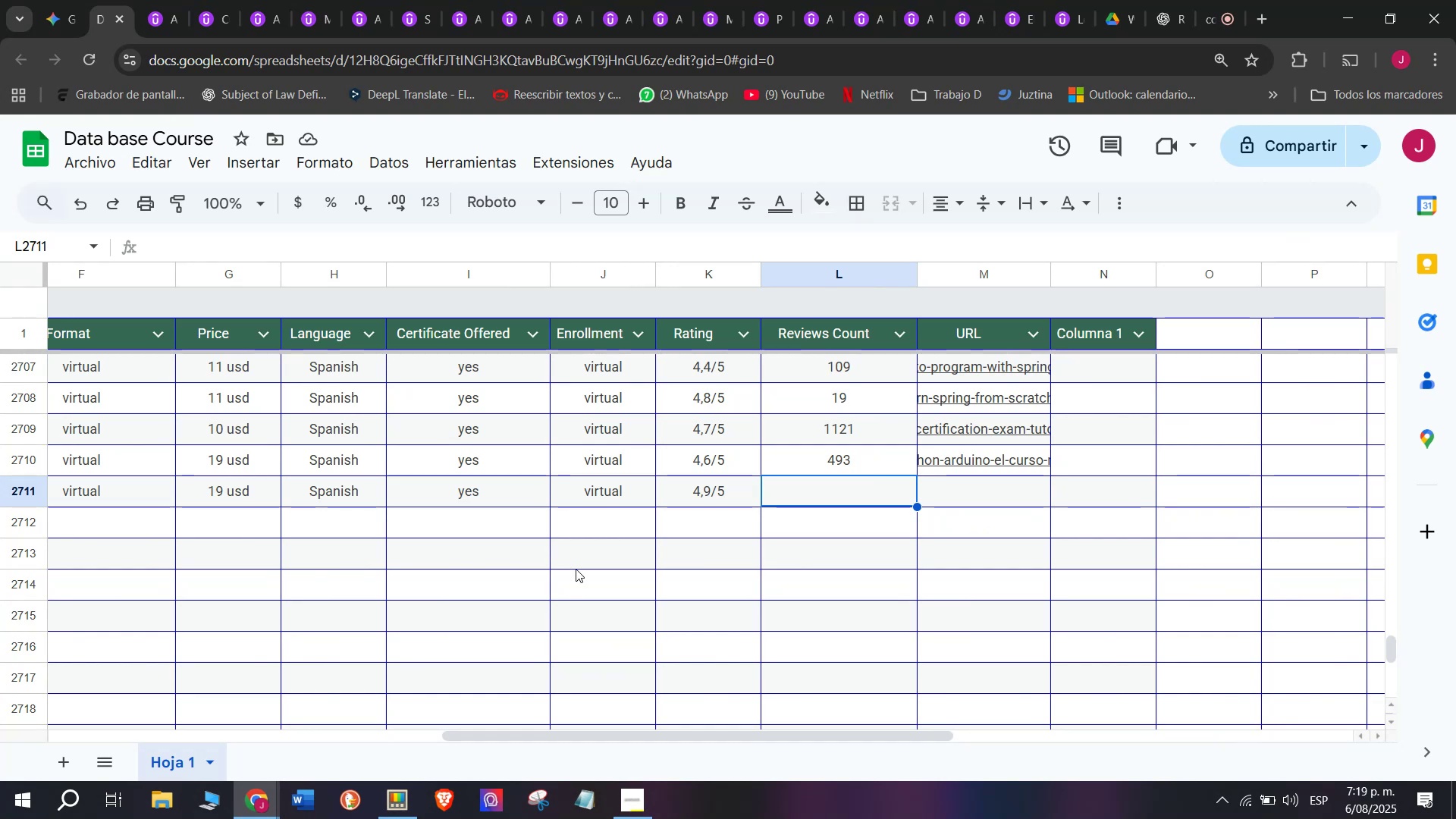 
type(3018)
 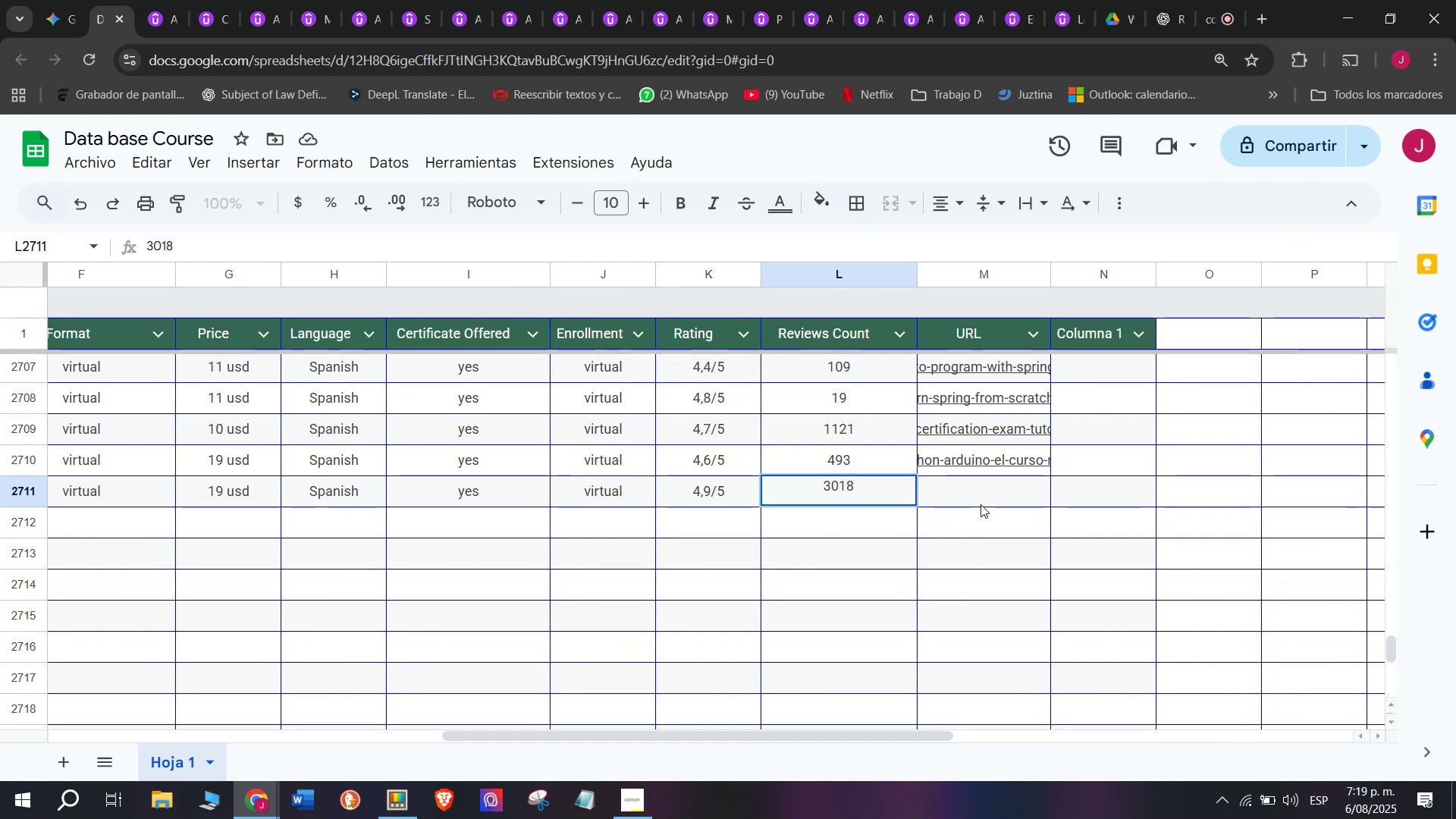 
left_click([982, 500])
 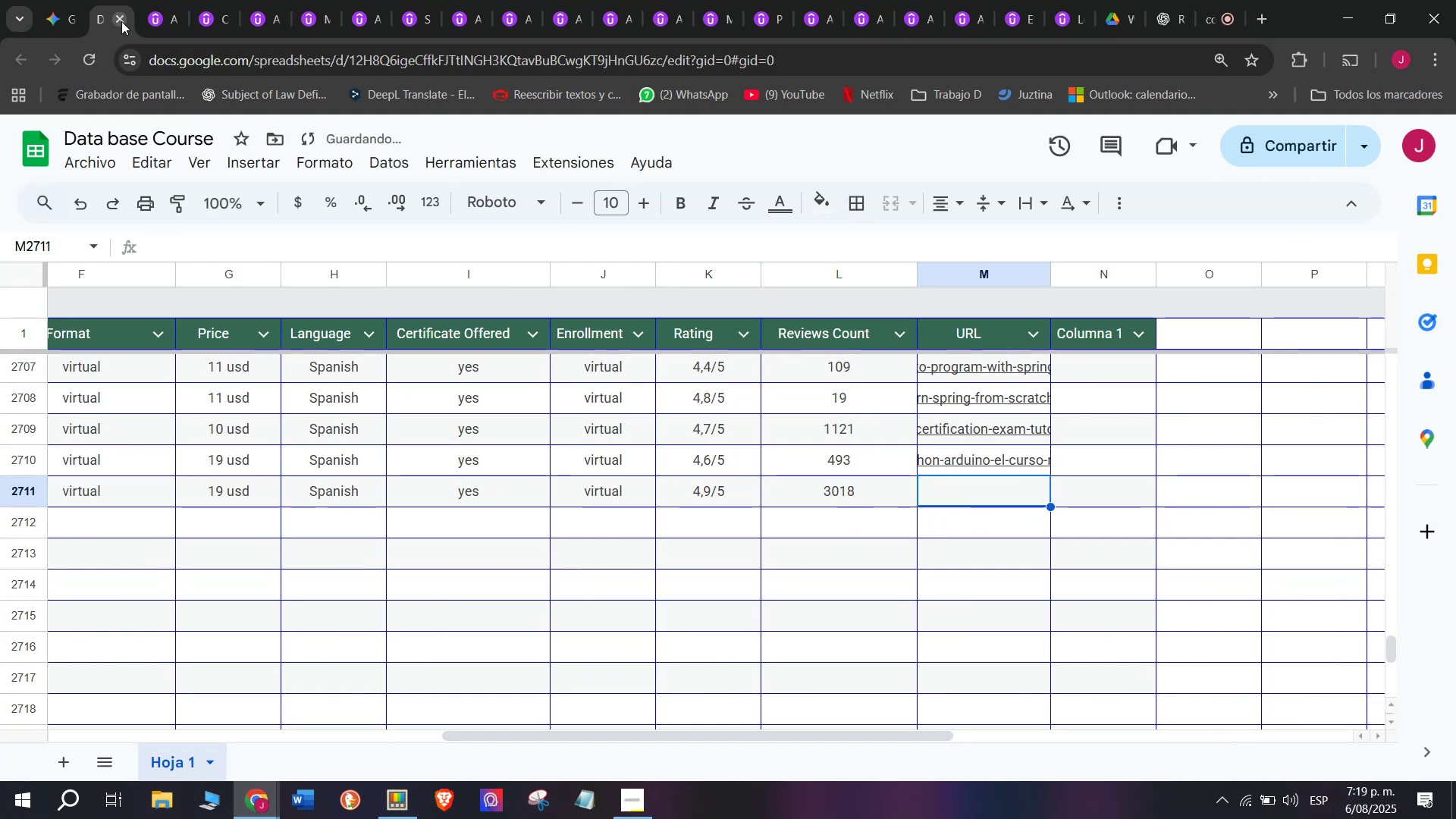 
left_click([184, 0])
 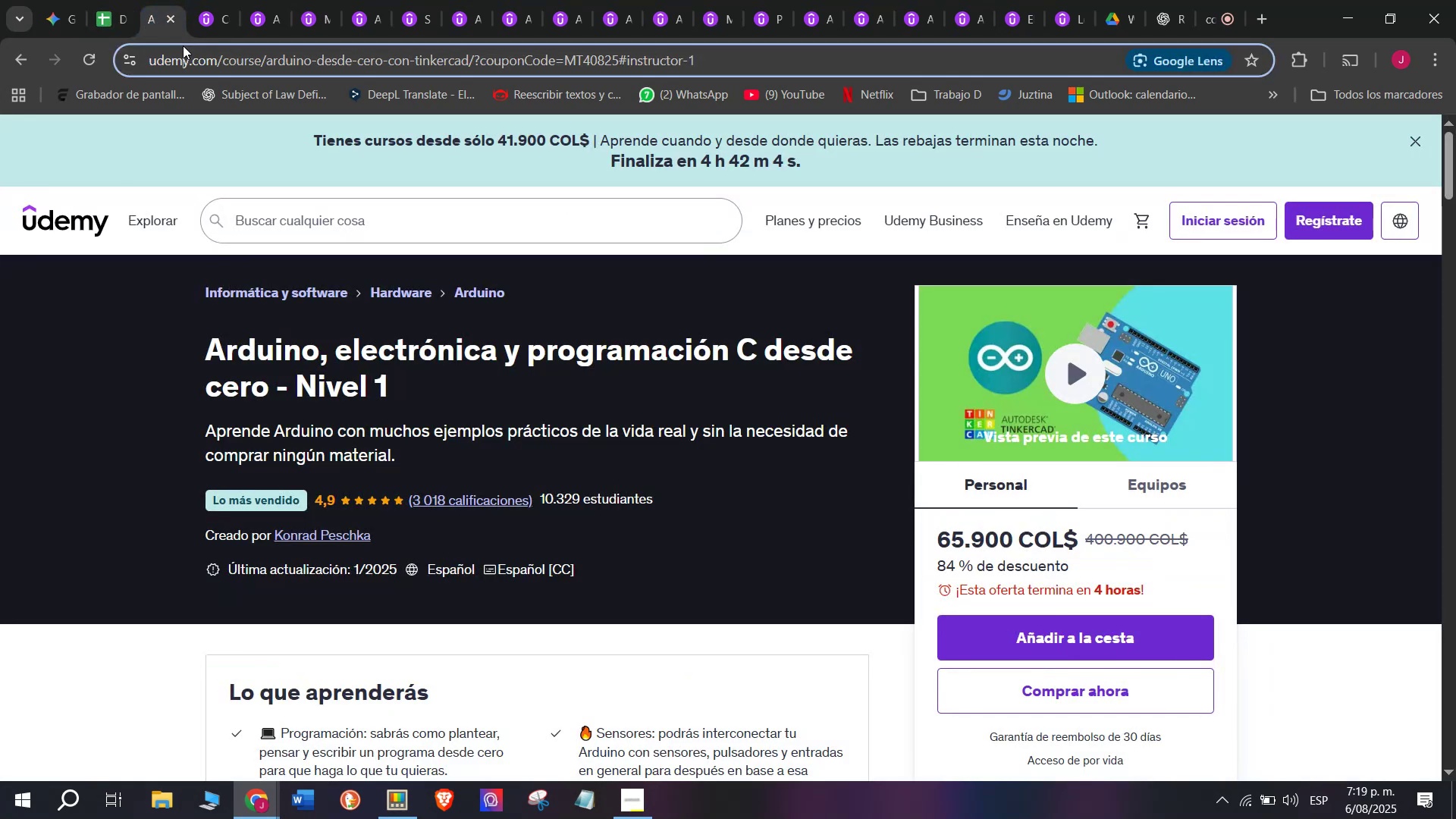 
double_click([183, 46])
 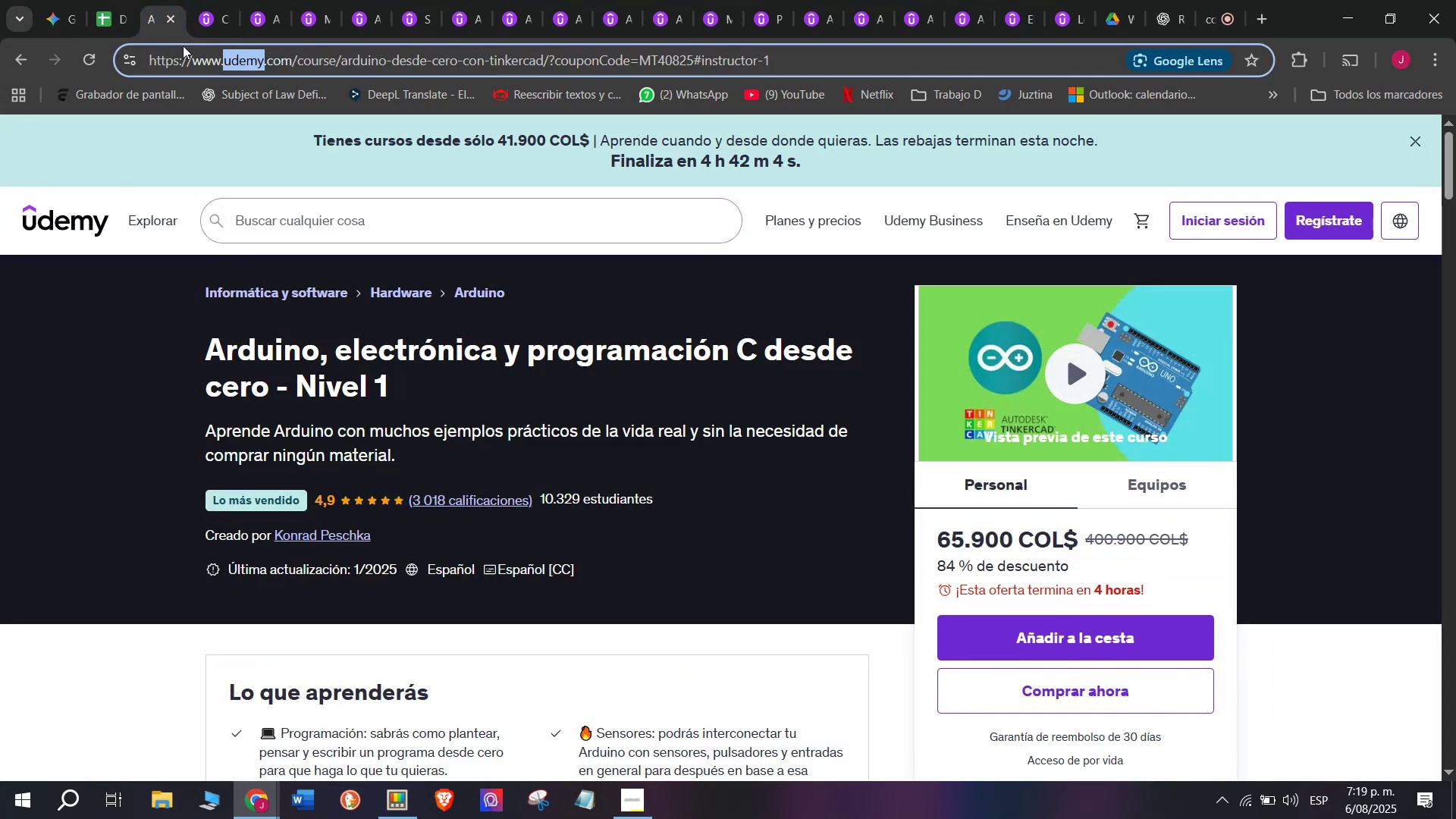 
triple_click([183, 46])
 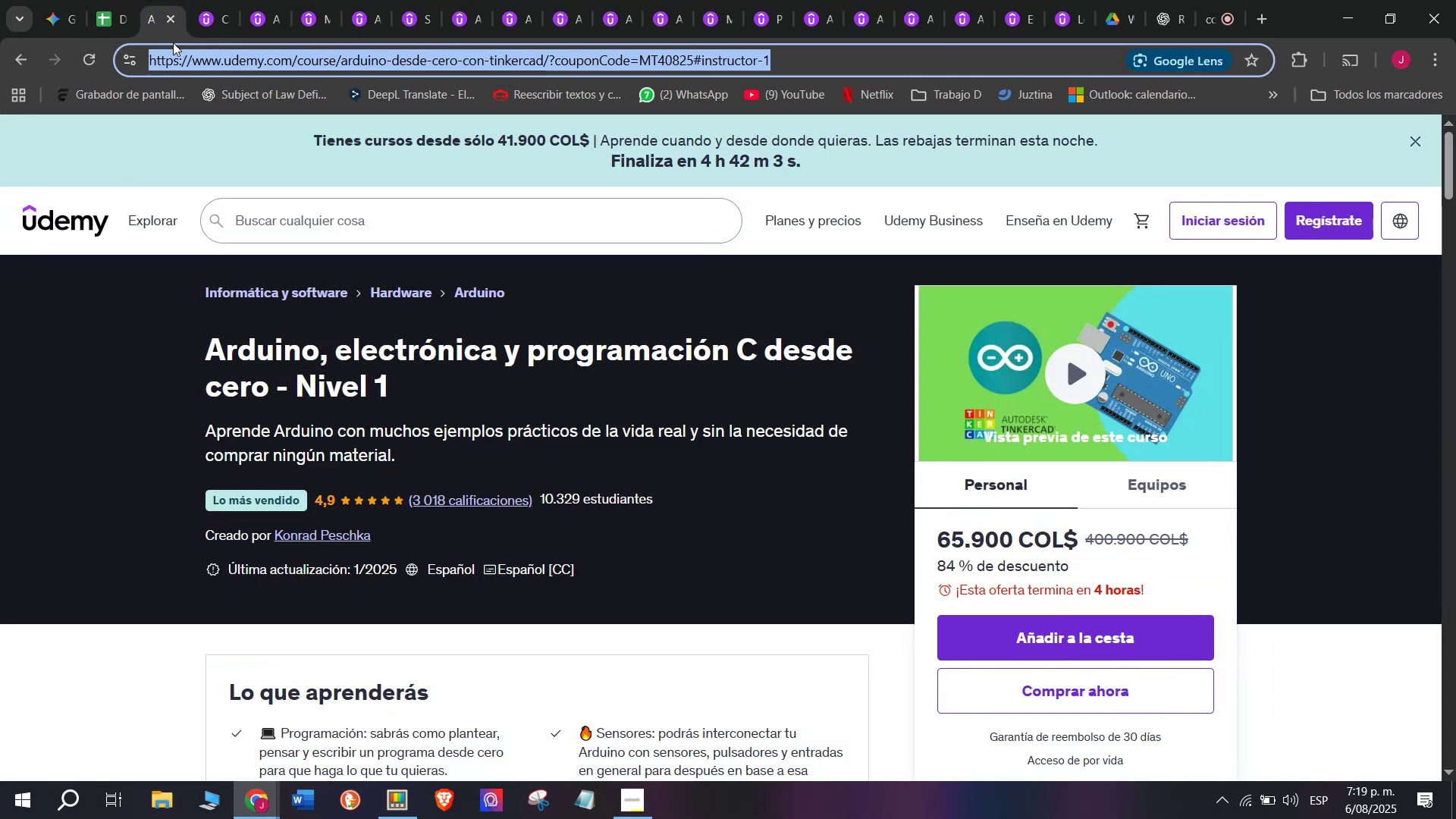 
key(Break)
 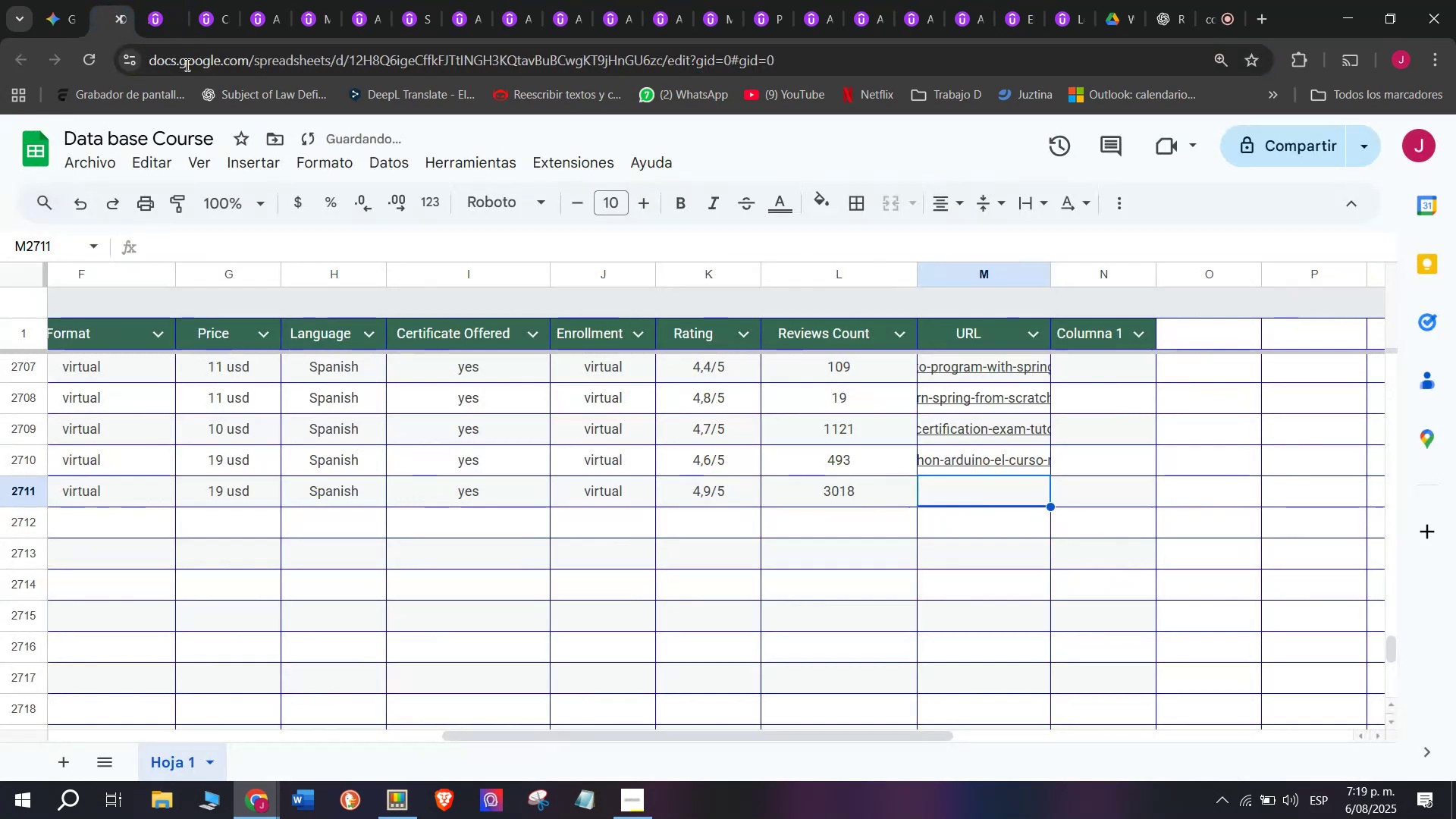 
key(Control+ControlLeft)
 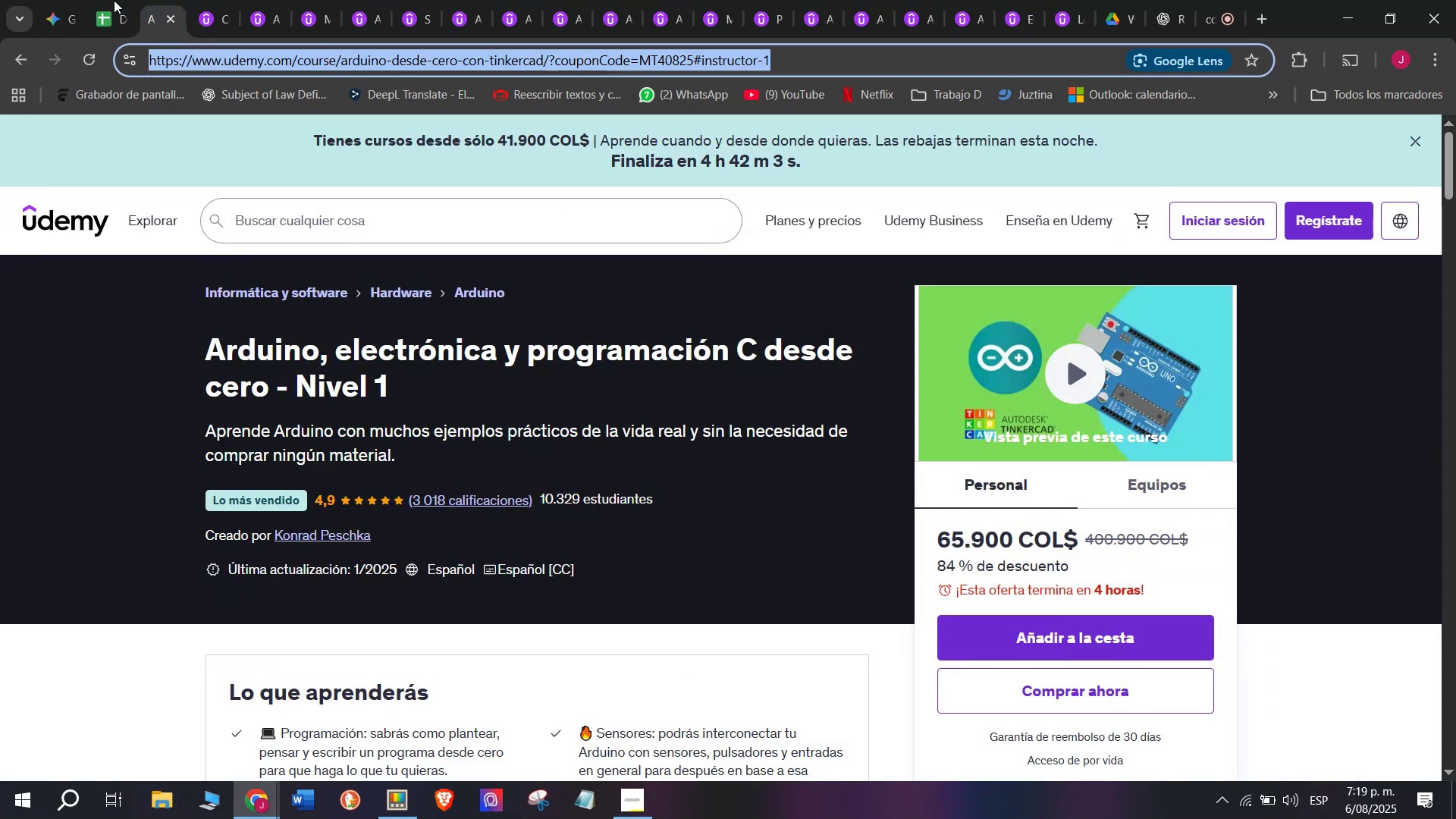 
key(Control+C)
 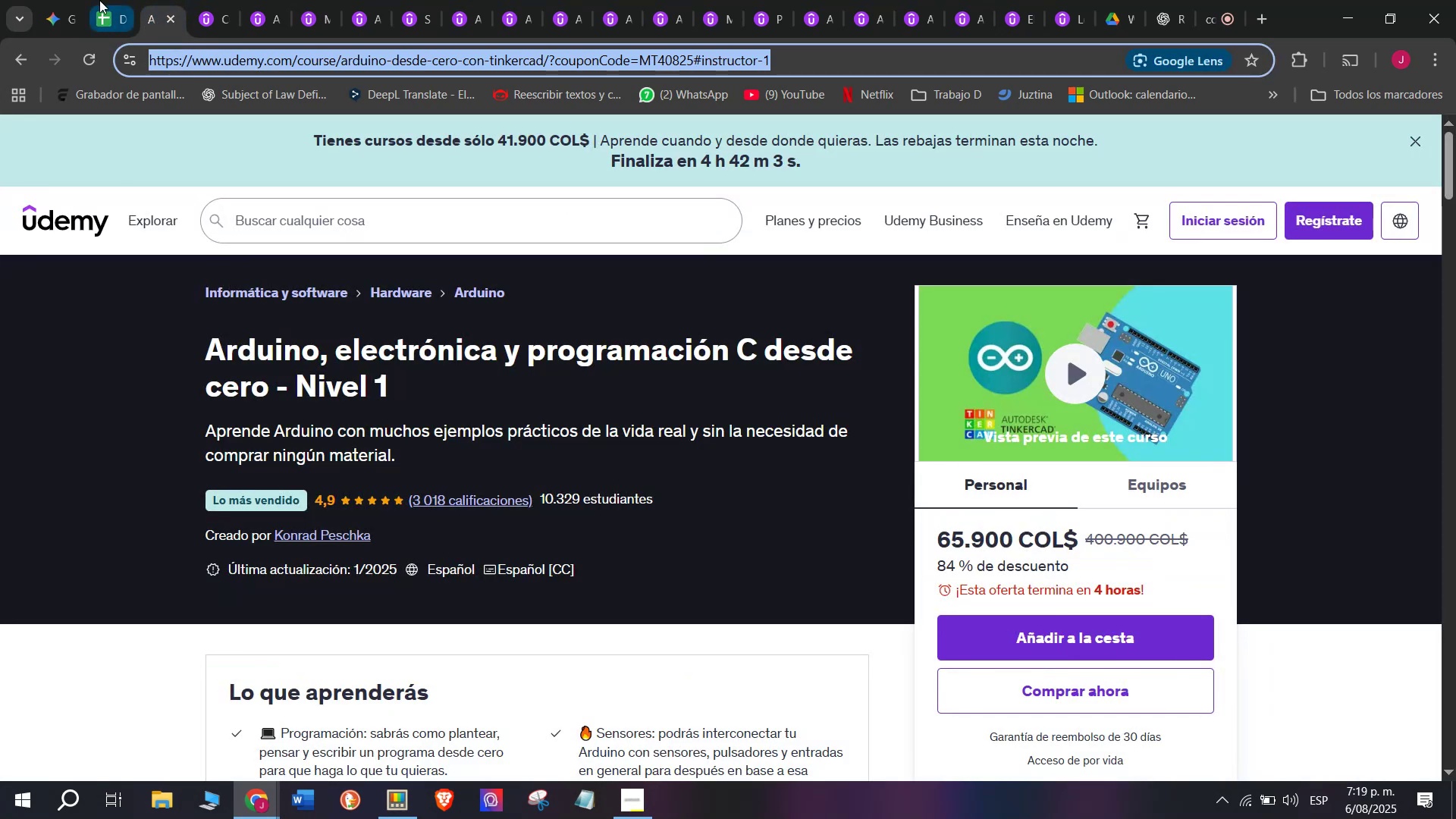 
triple_click([99, 0])
 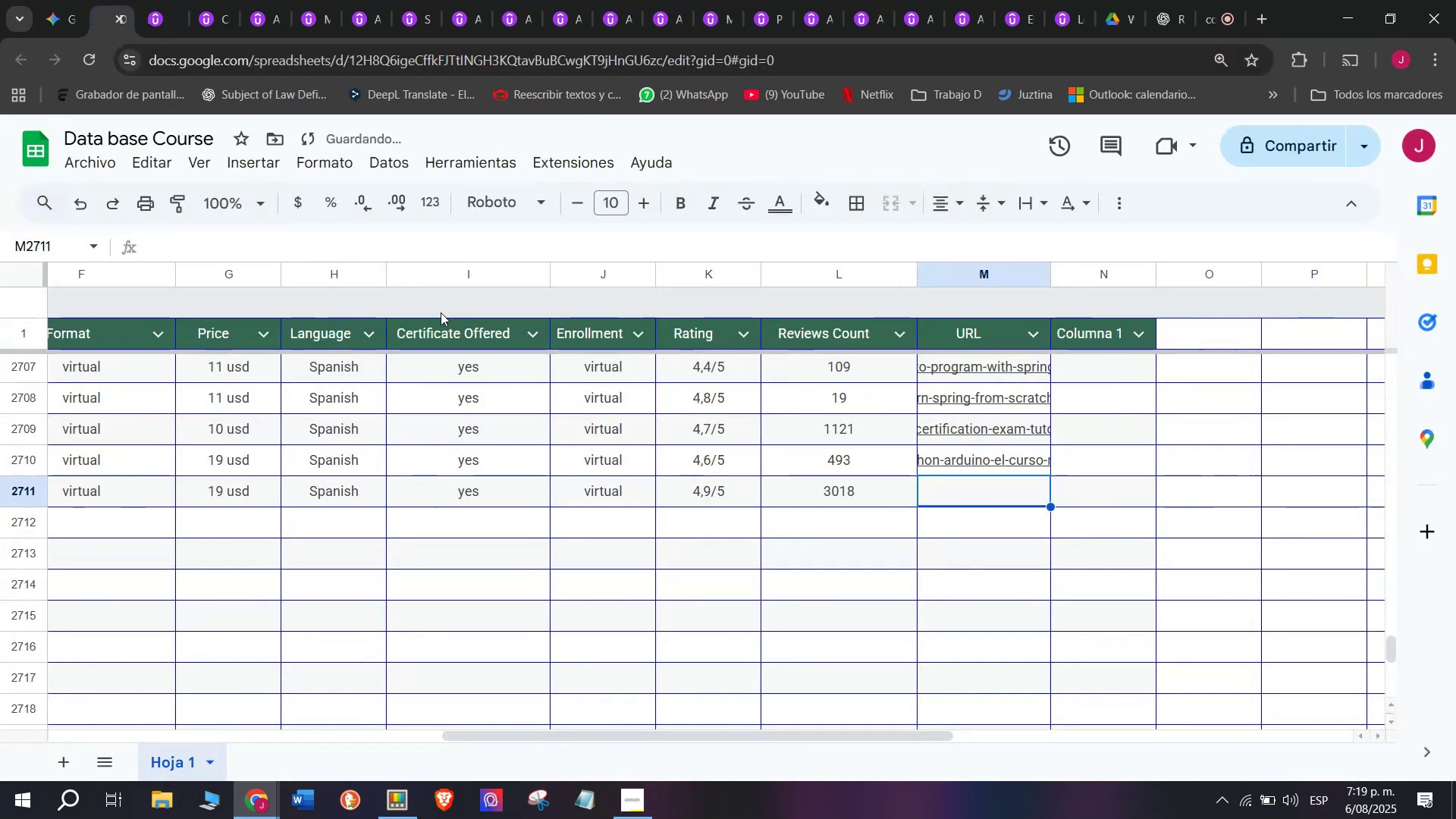 
key(Z)
 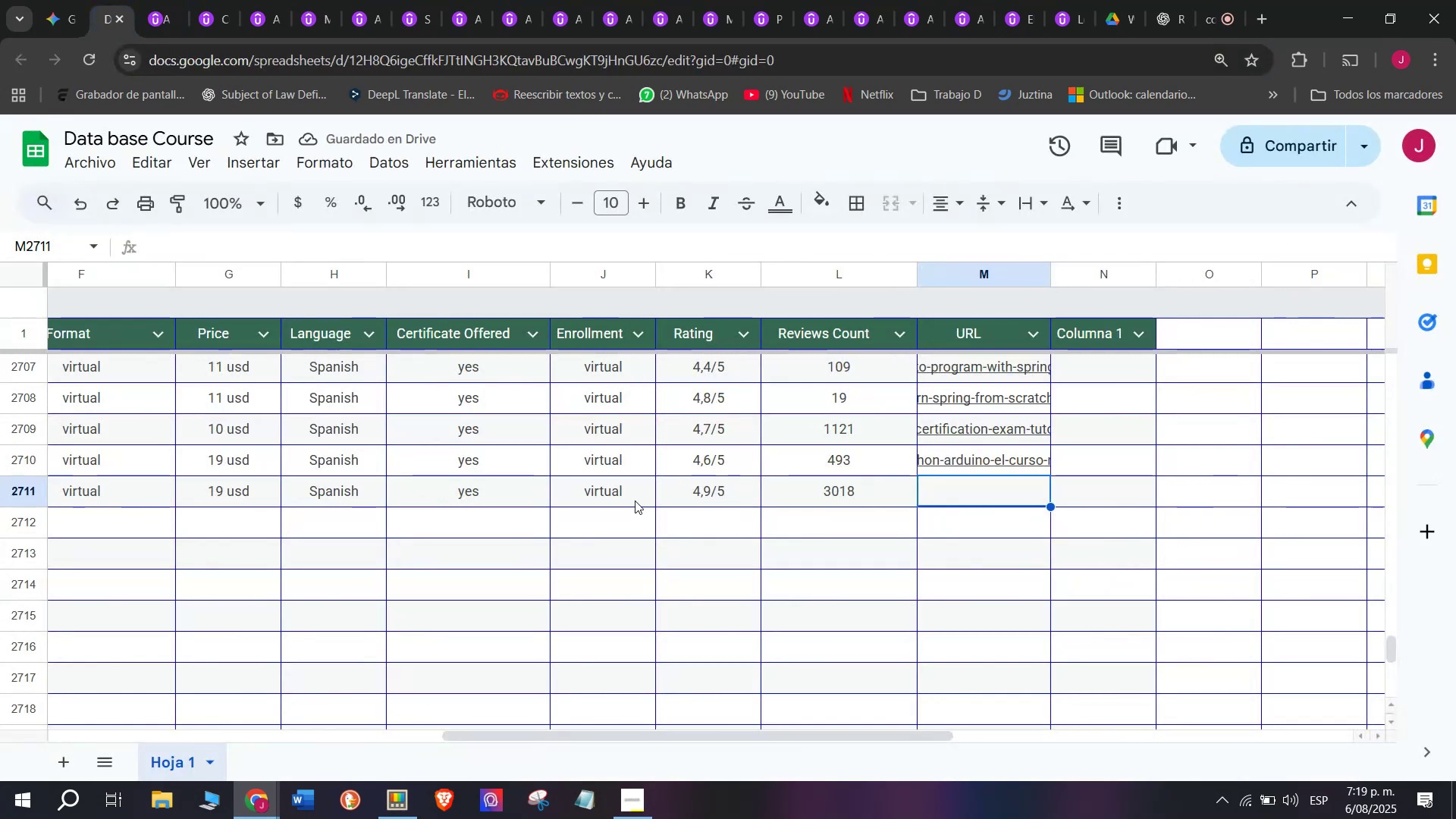 
key(Control+ControlLeft)
 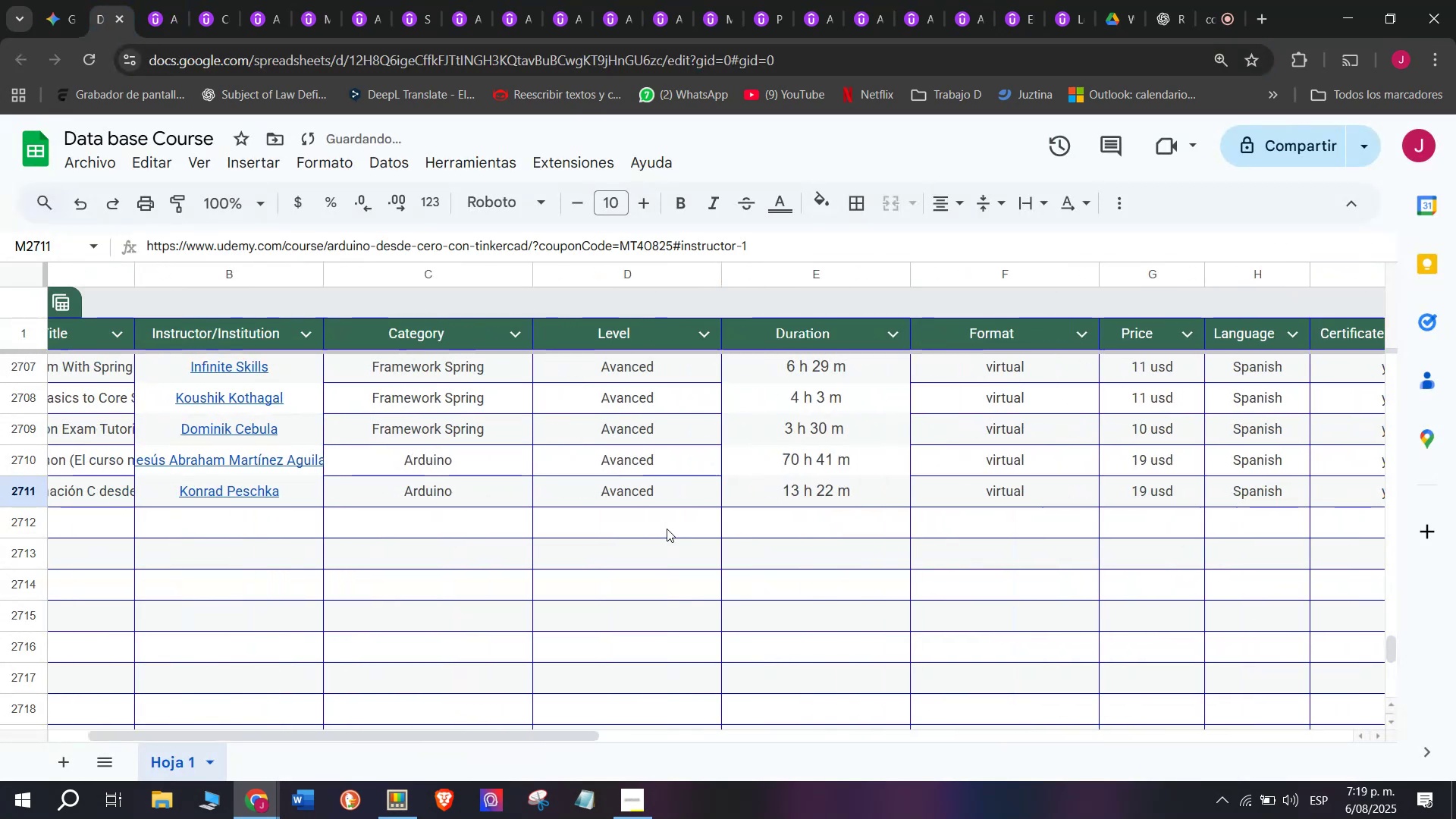 
key(Control+V)
 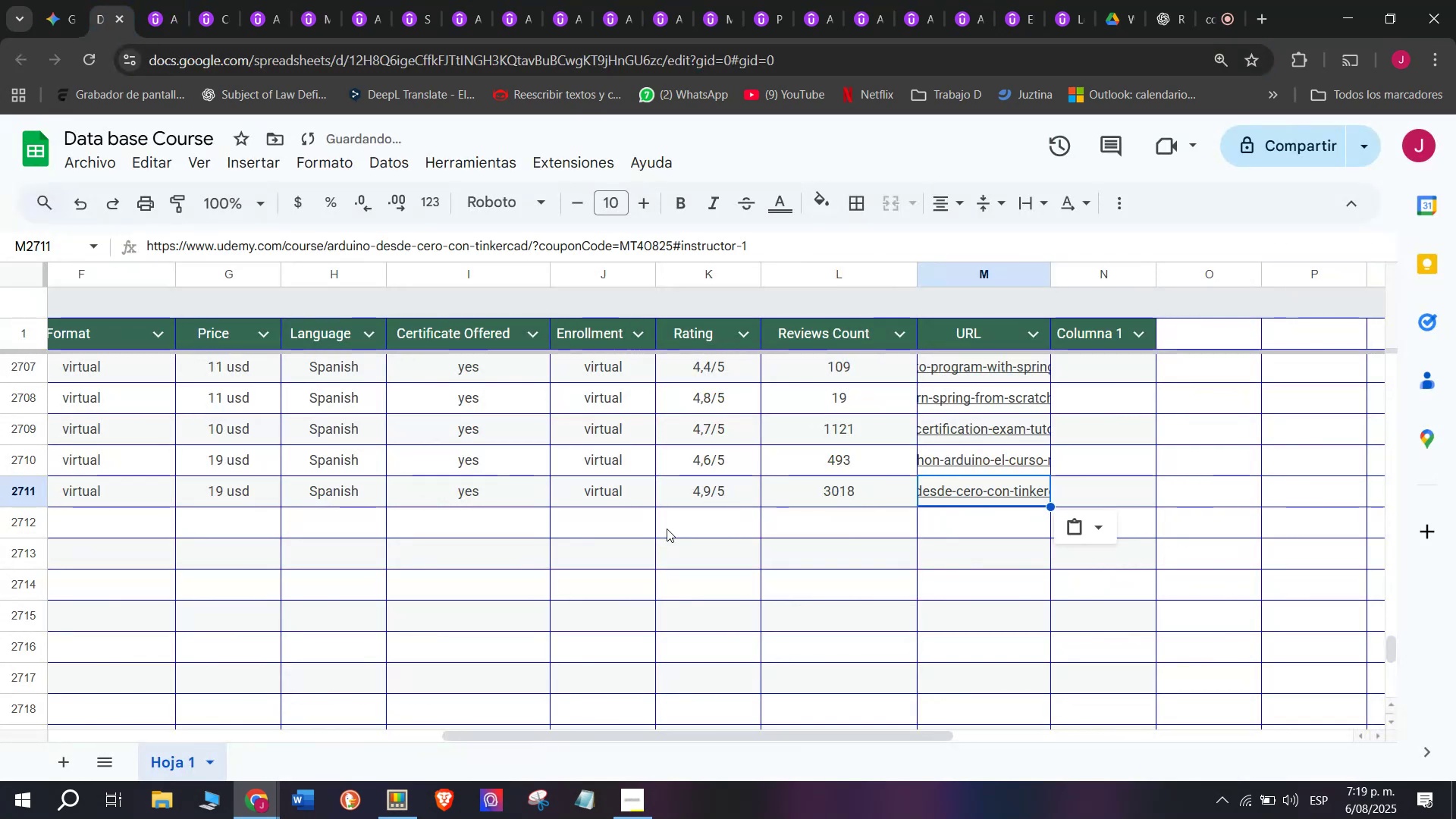 
scroll: coordinate [181, 505], scroll_direction: up, amount: 3.0
 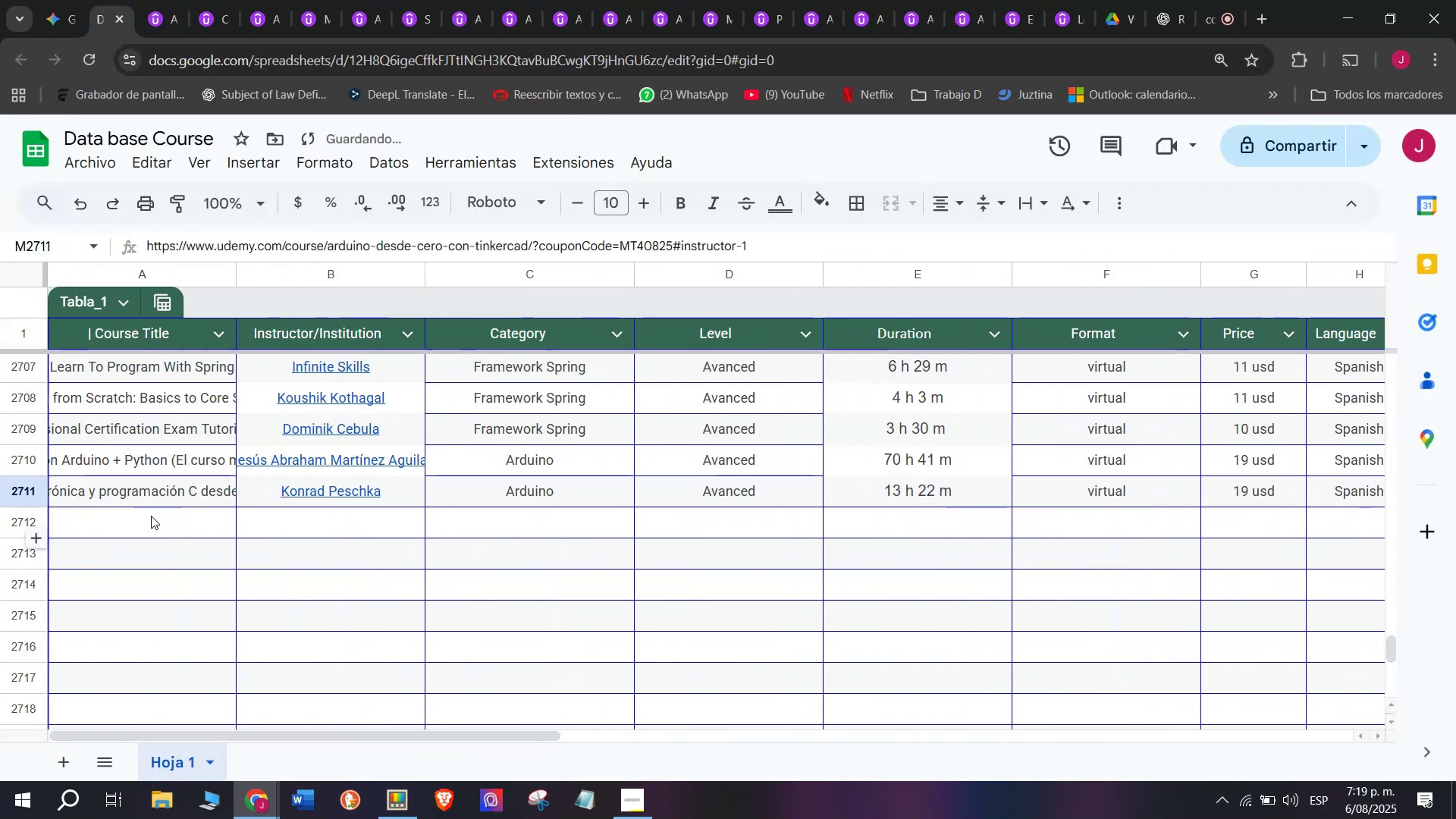 
left_click([151, 516])
 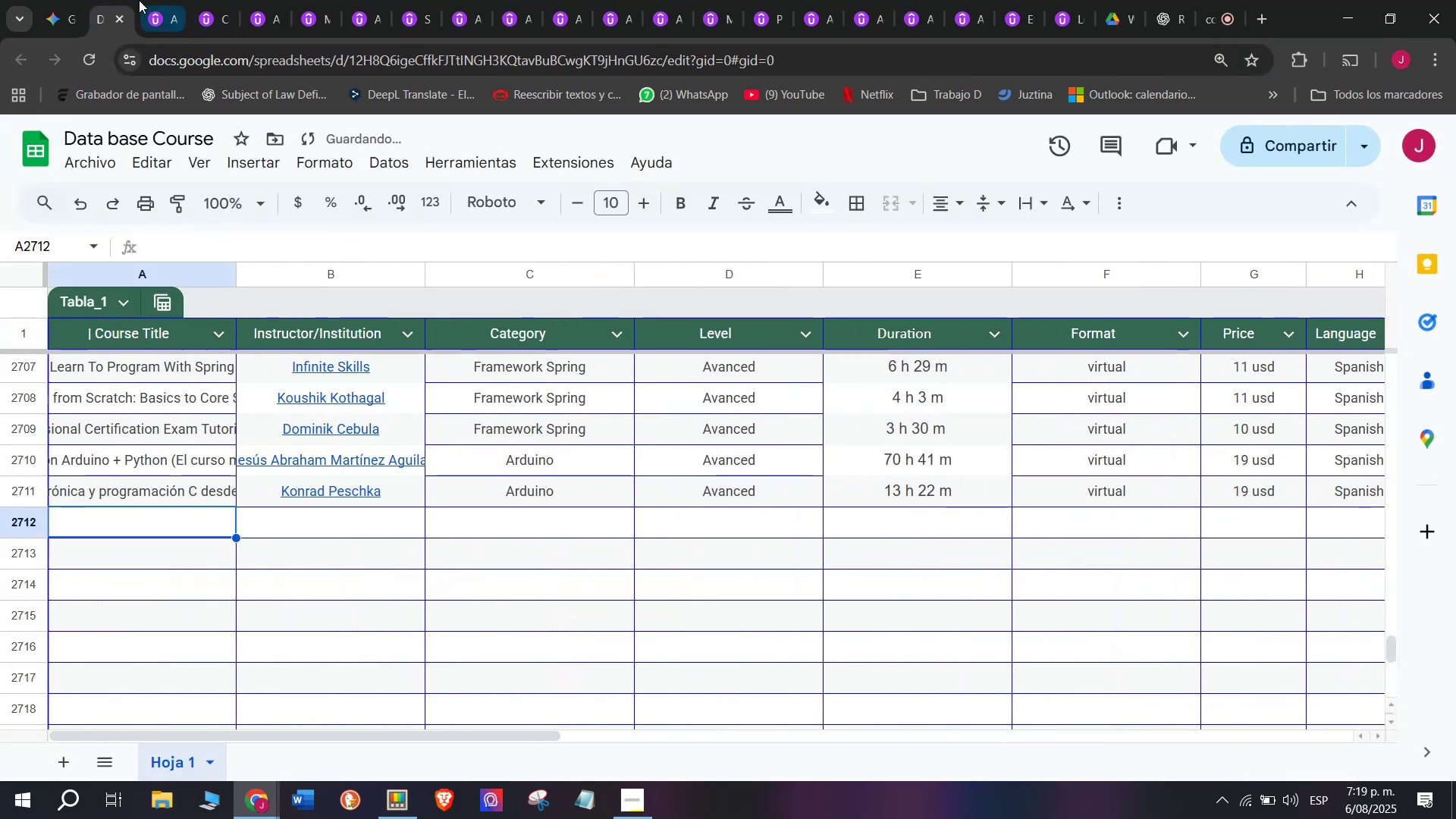 
left_click([139, 0])
 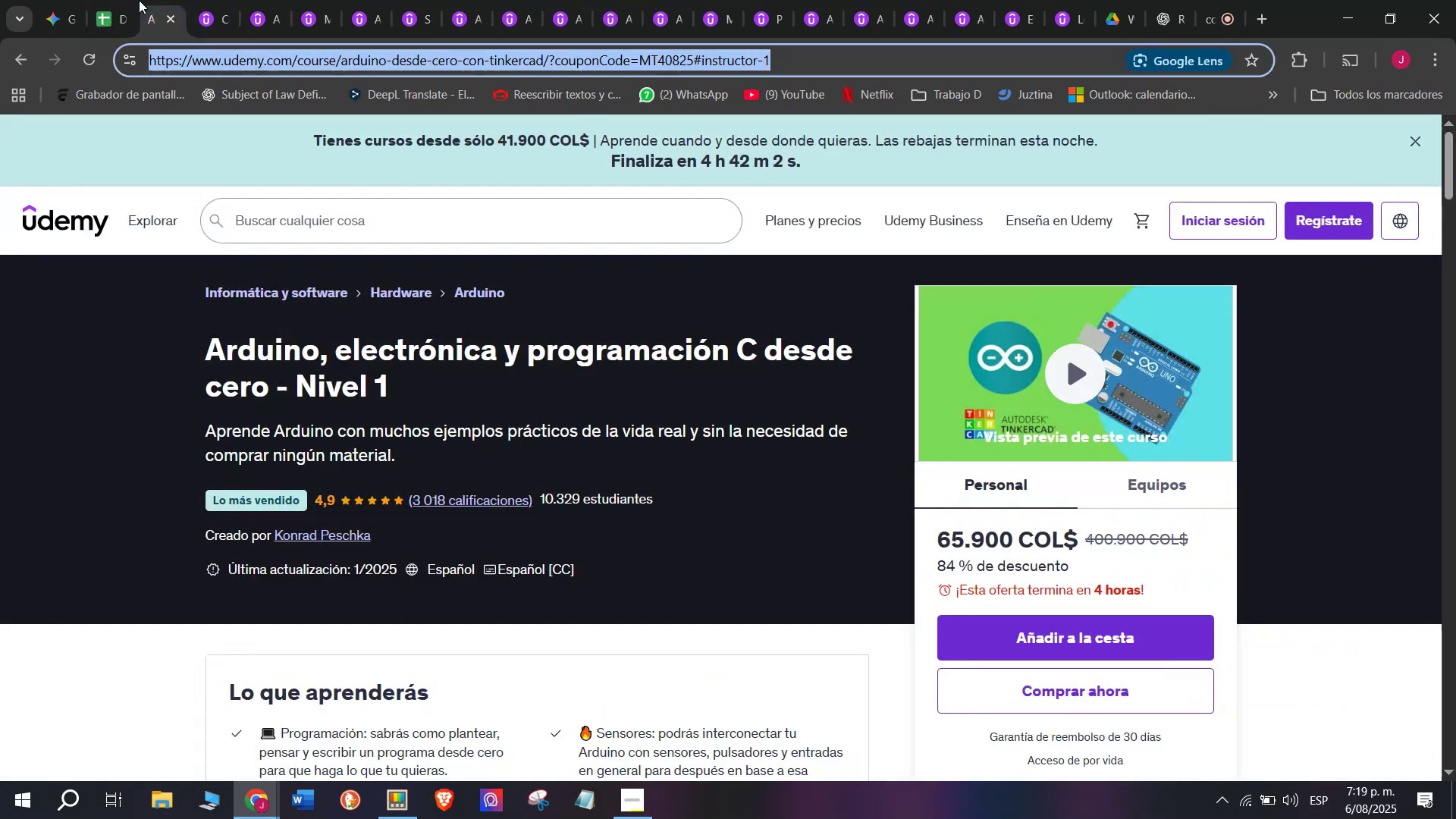 
mouse_move([195, 29])
 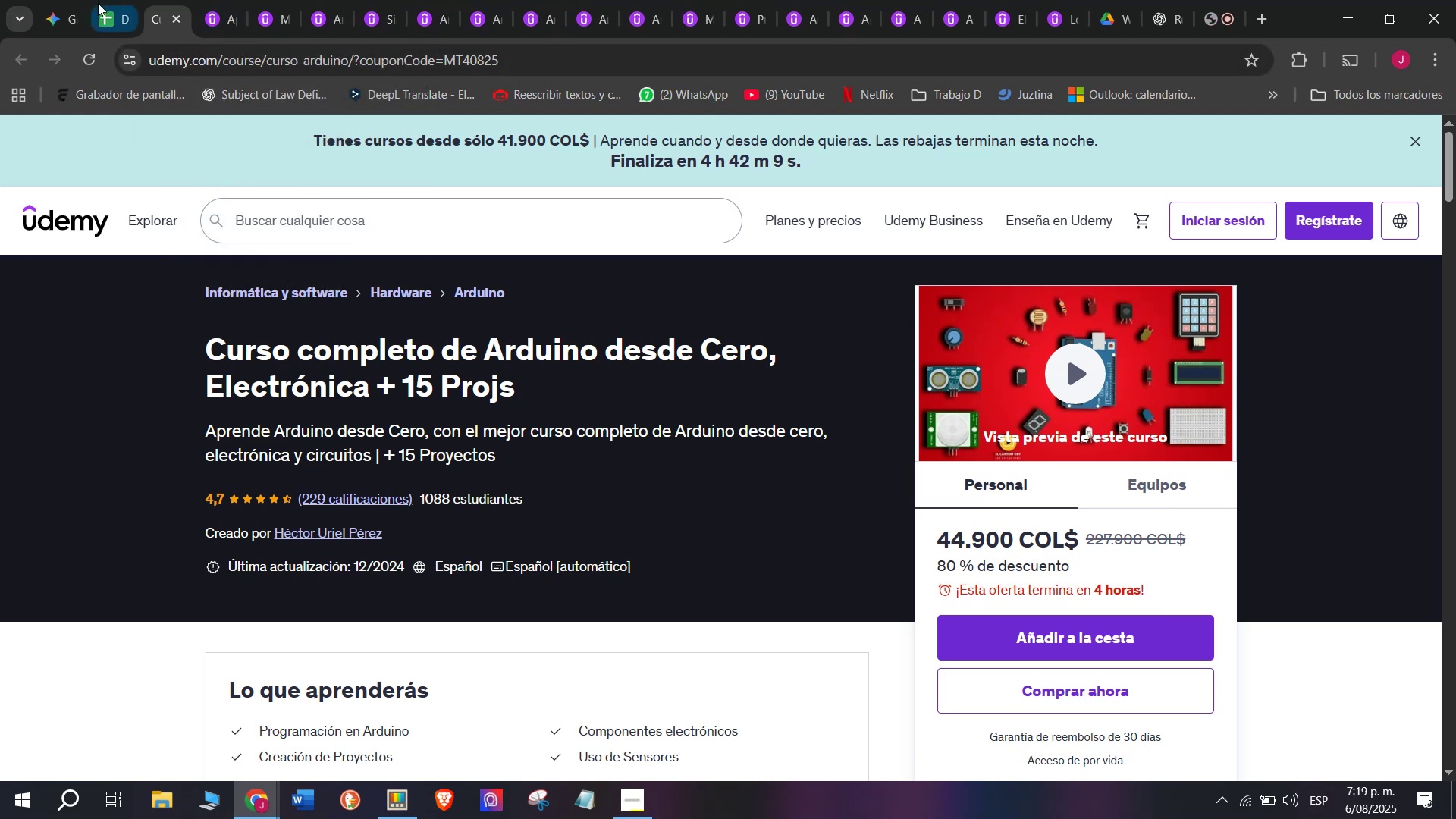 
left_click_drag(start_coordinate=[166, 340], to_coordinate=[618, 385])
 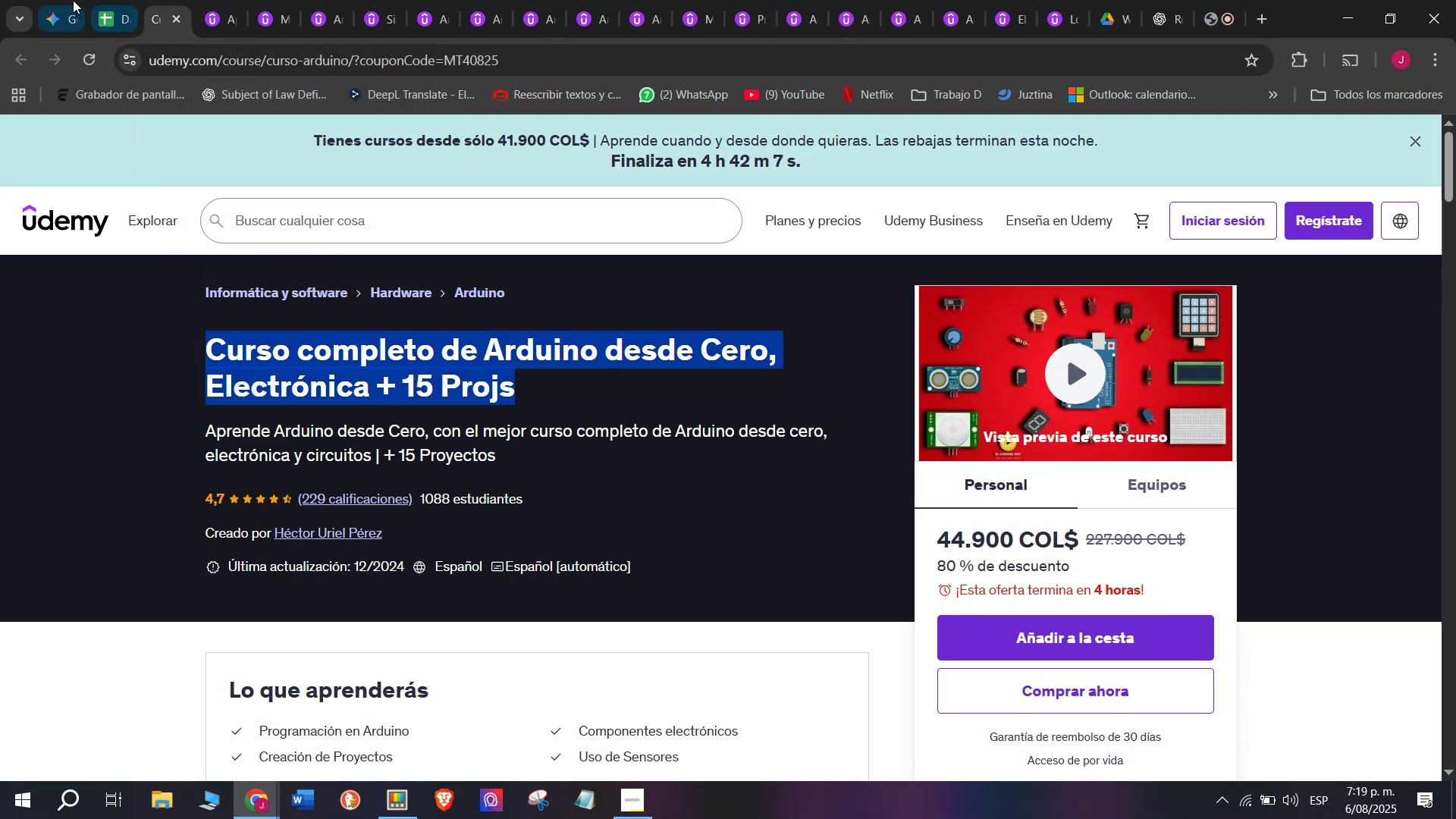 
key(Control+ControlLeft)
 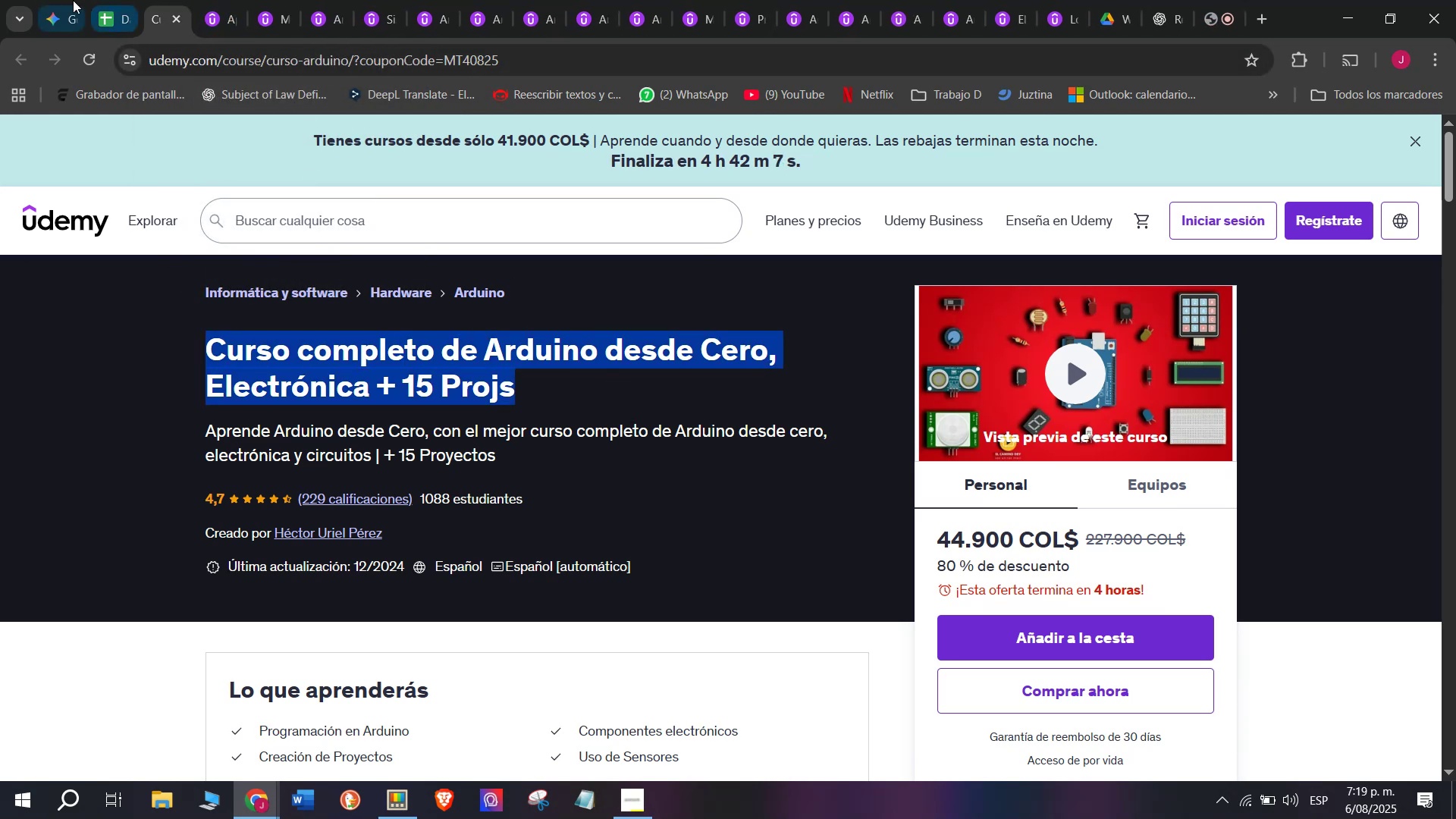 
key(Break)
 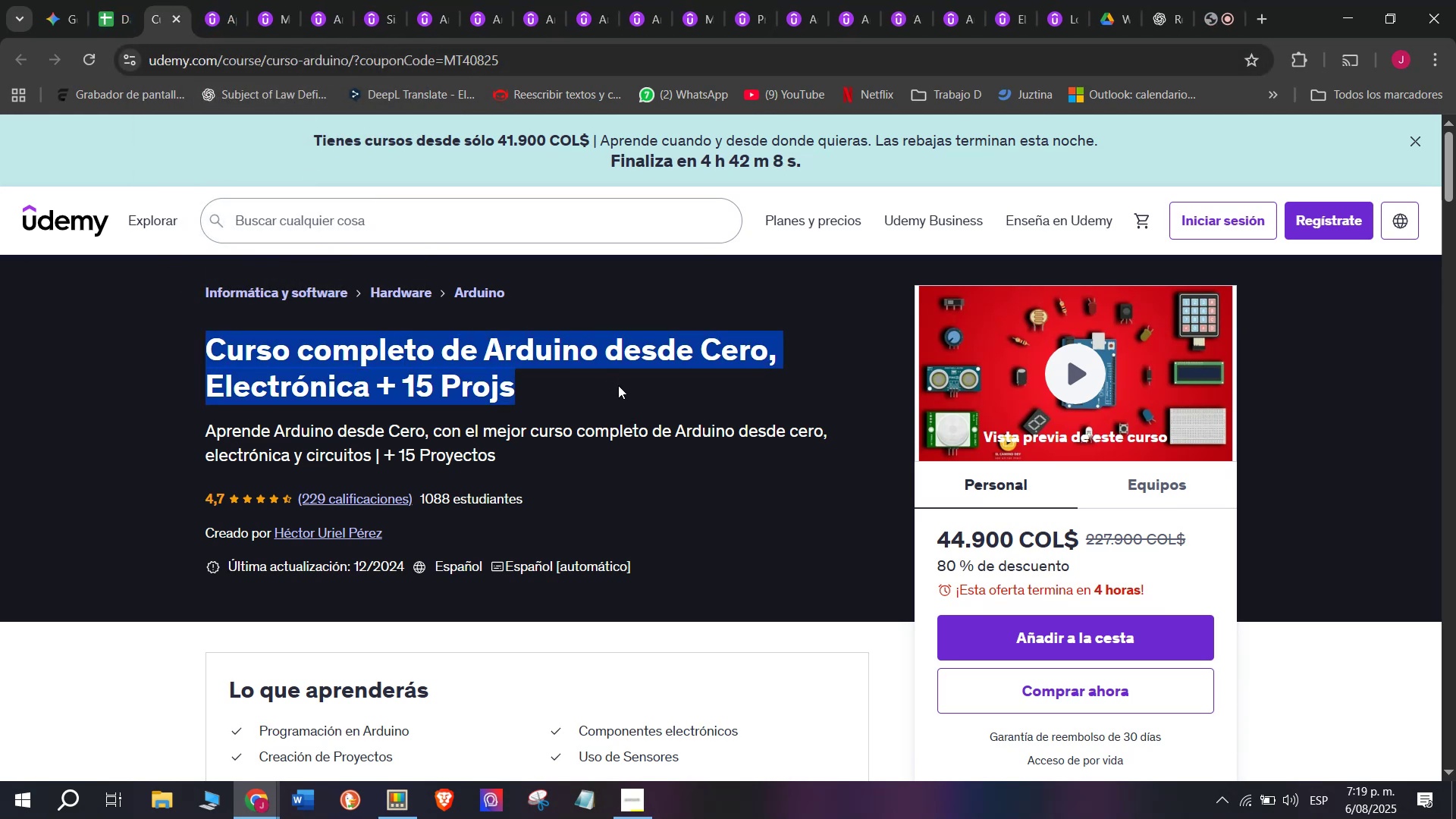 
key(Control+C)
 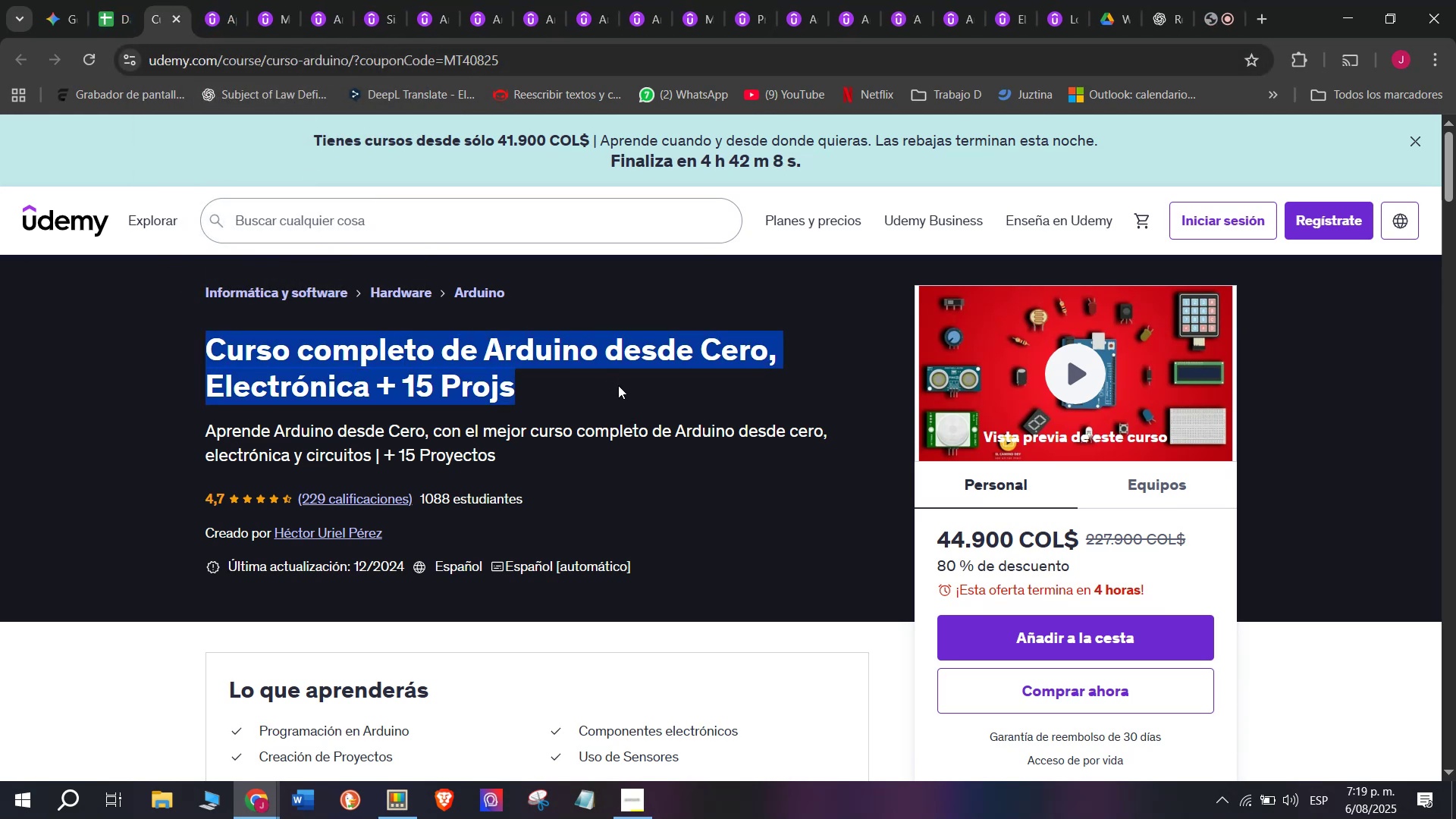 
key(Break)
 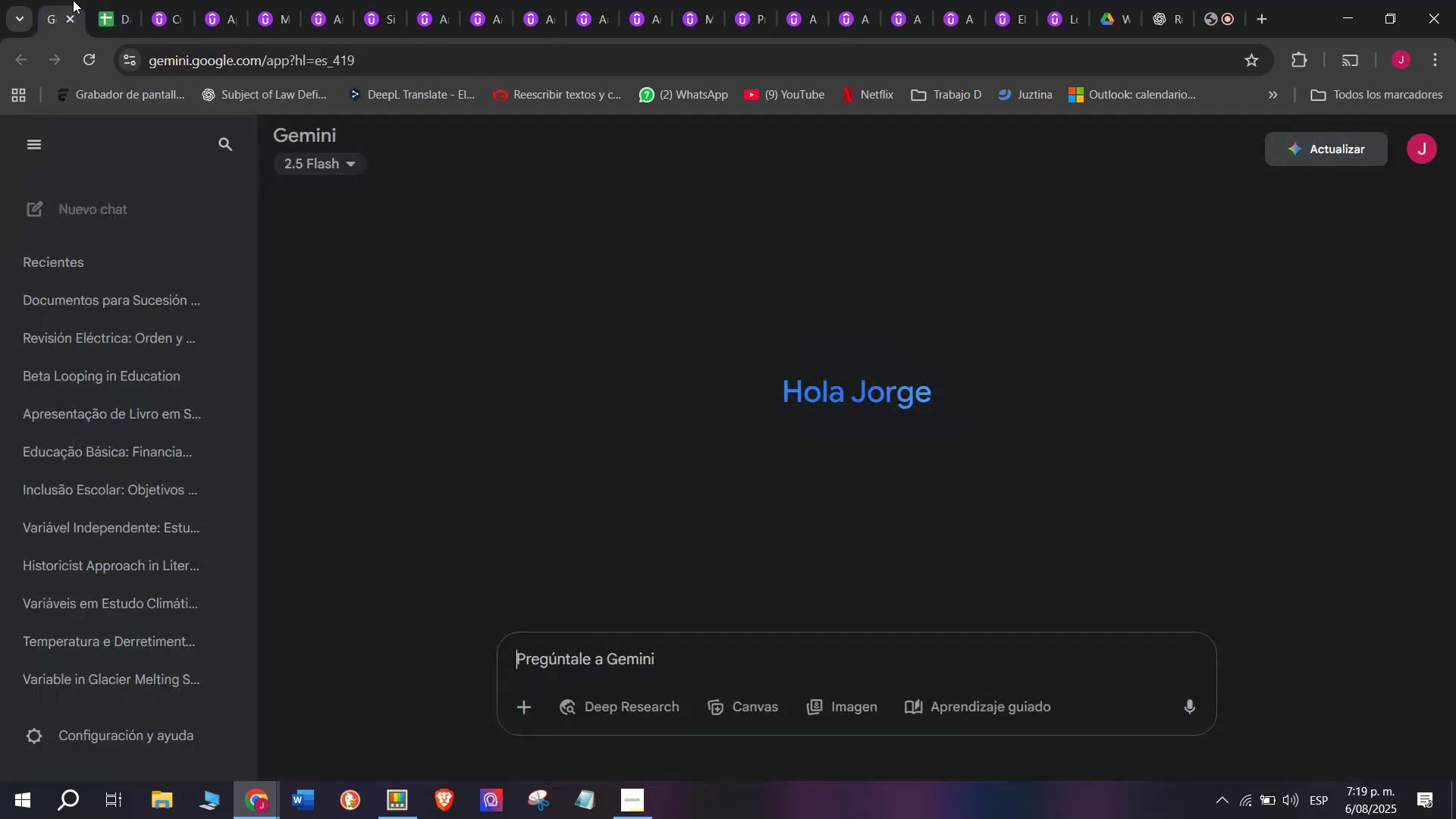 
key(Control+ControlLeft)
 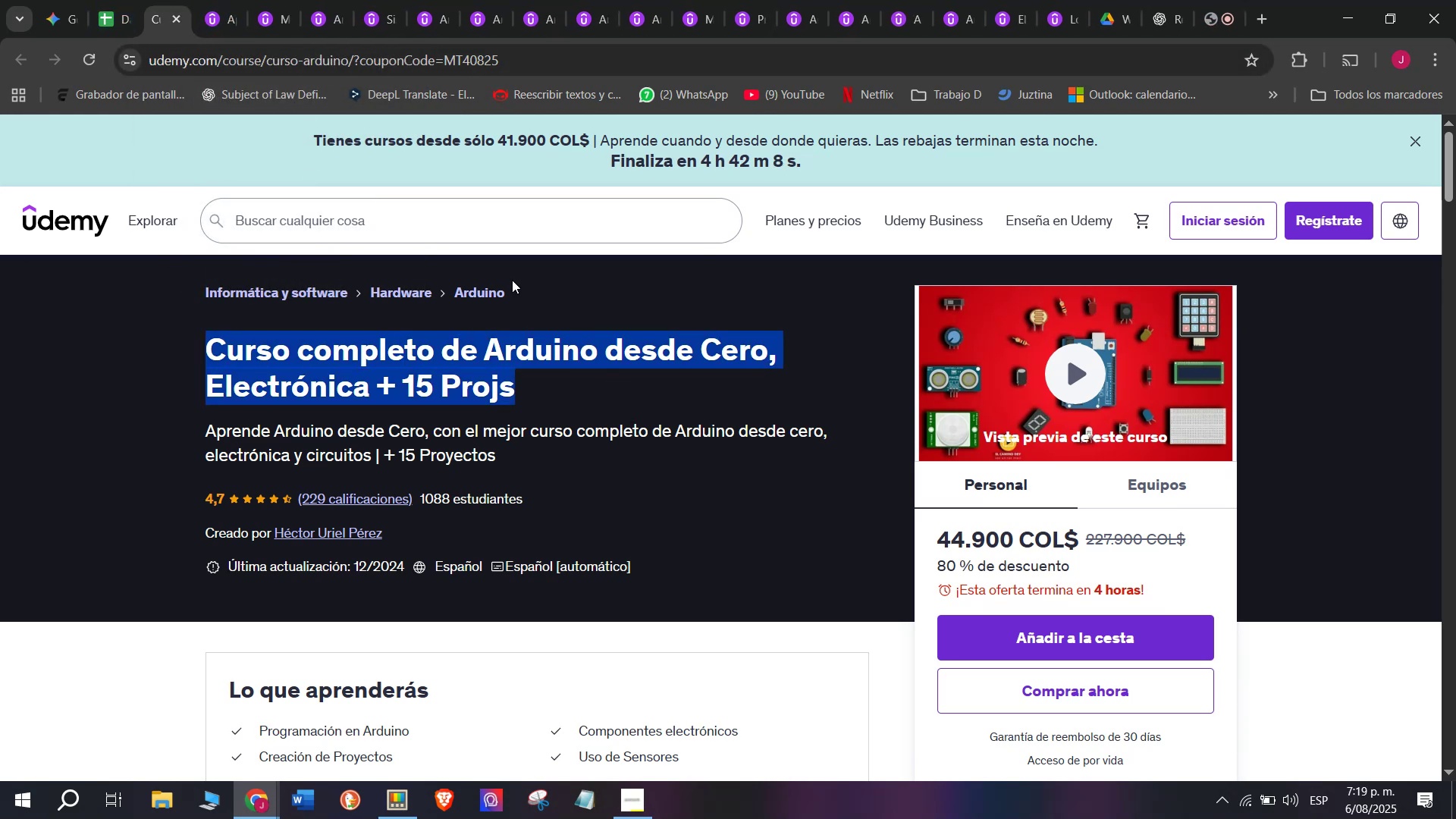 
key(Control+C)
 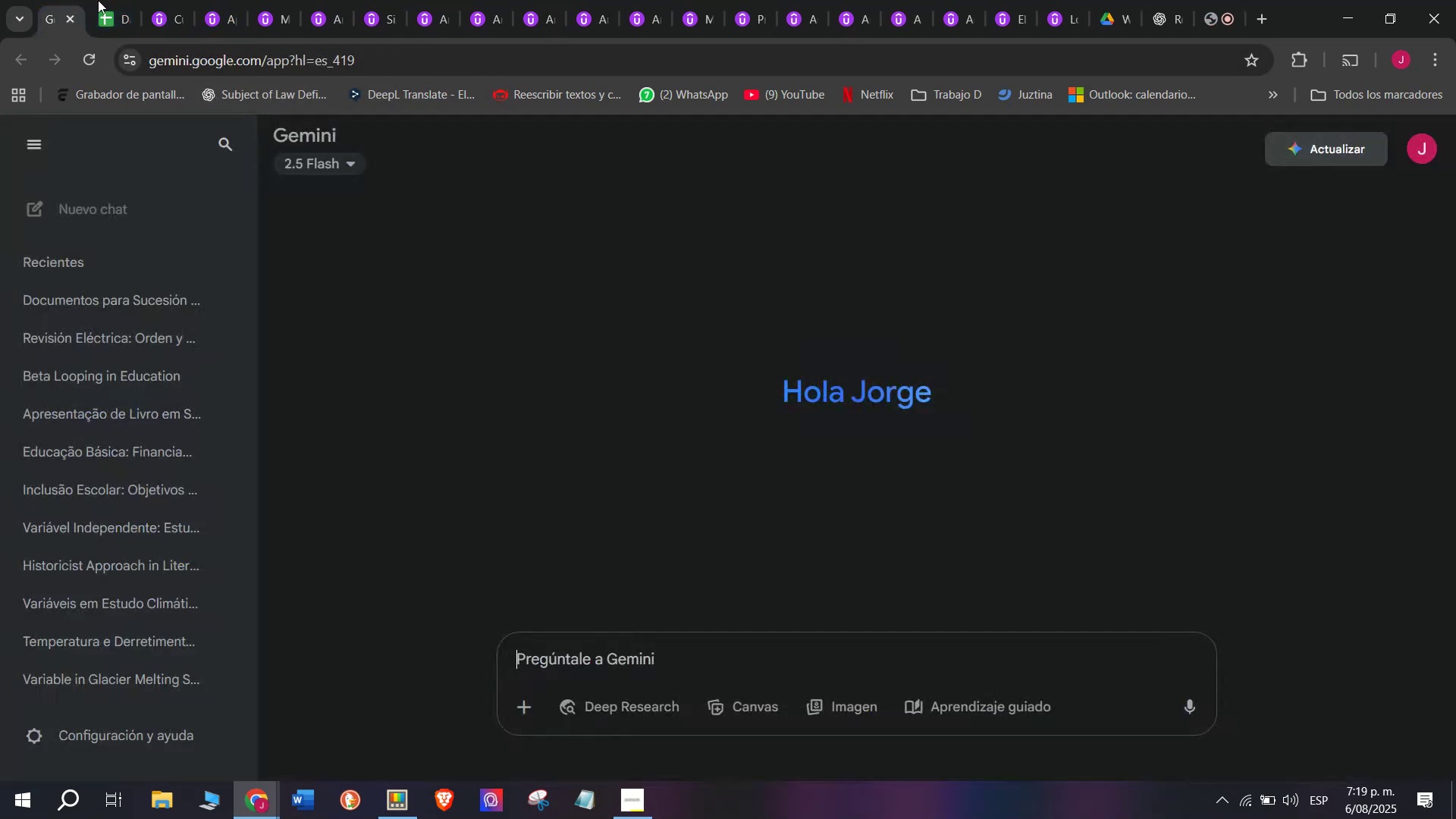 
double_click([118, 0])
 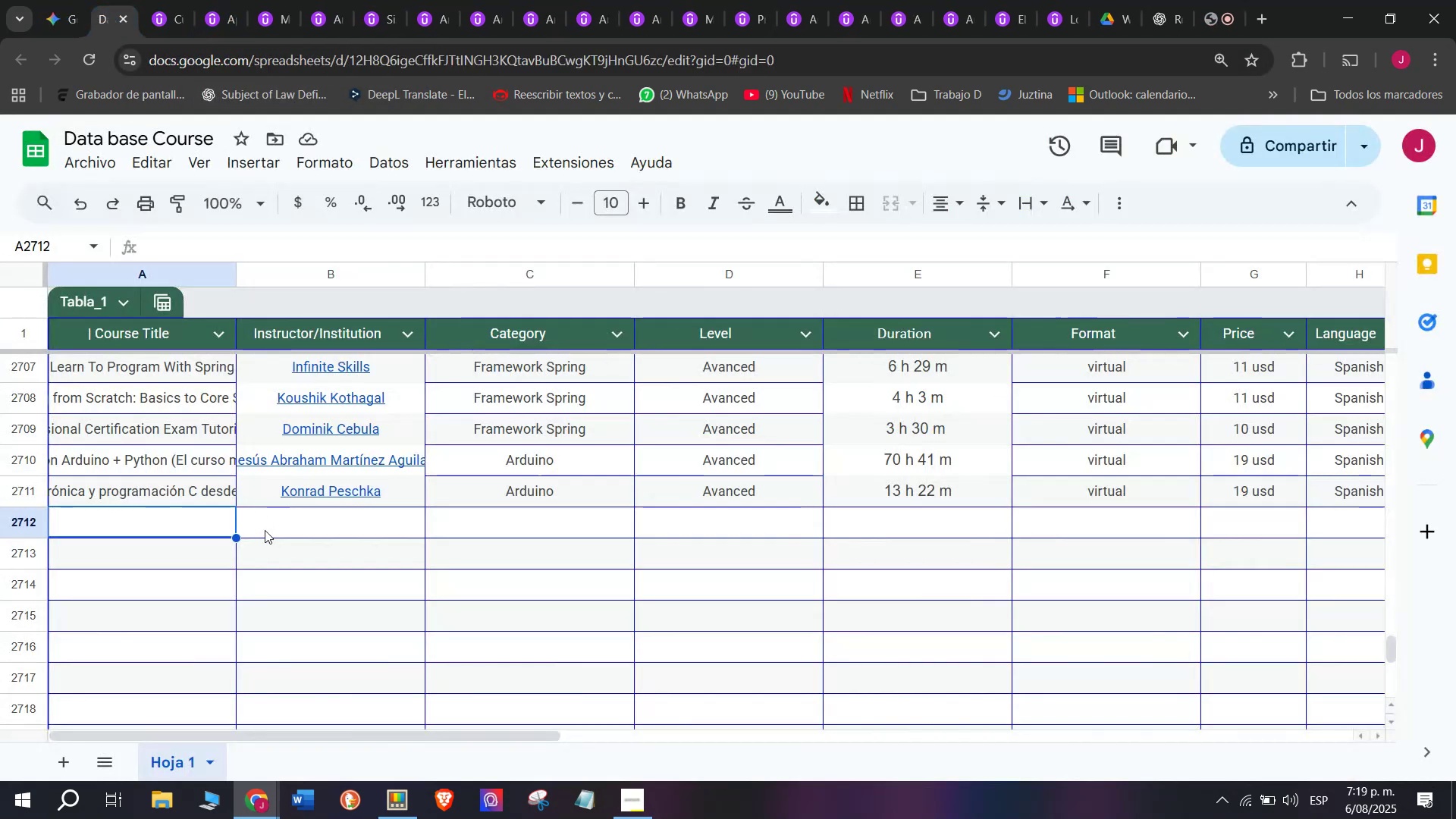 
key(Z)
 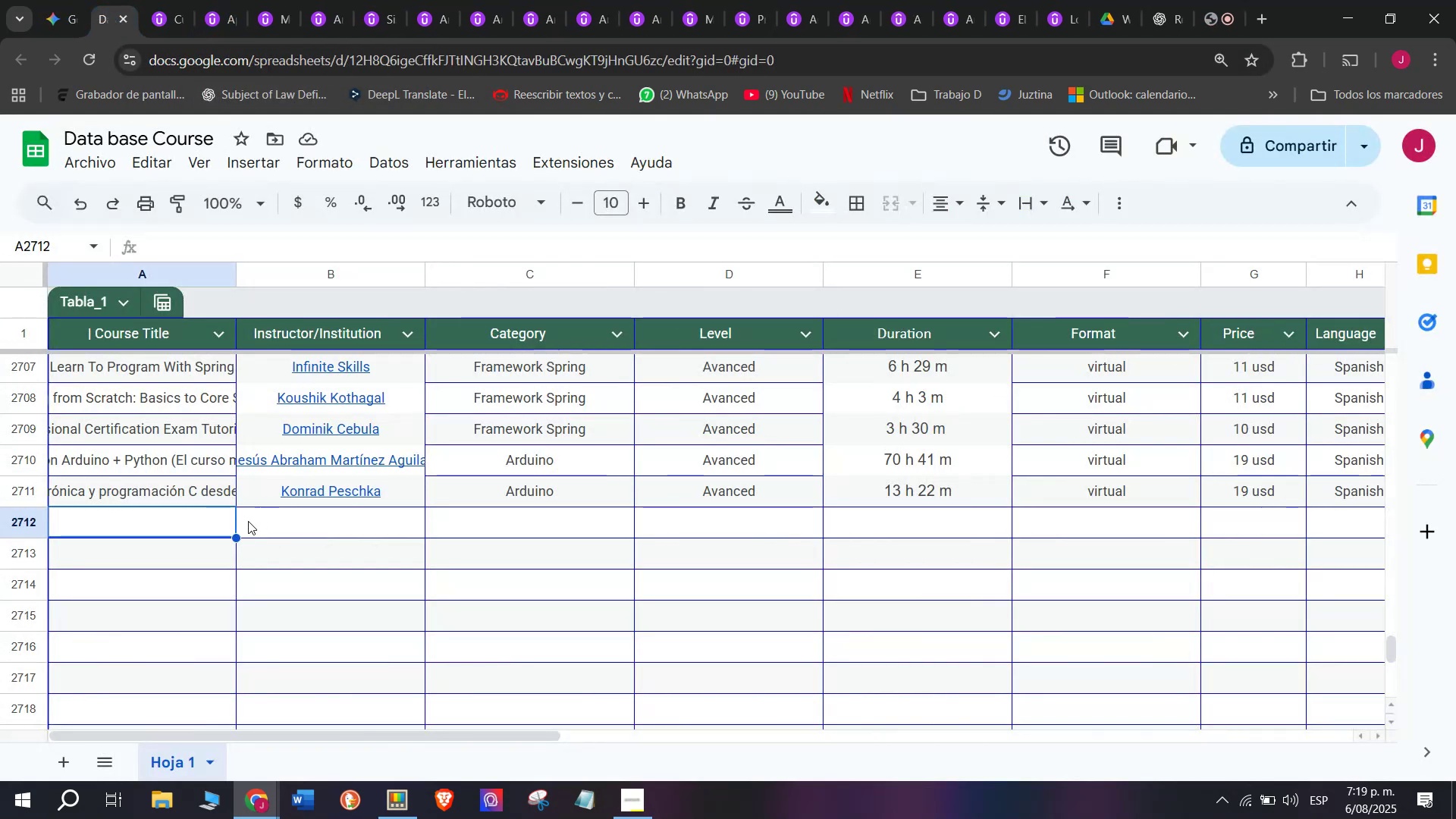 
key(Control+ControlLeft)
 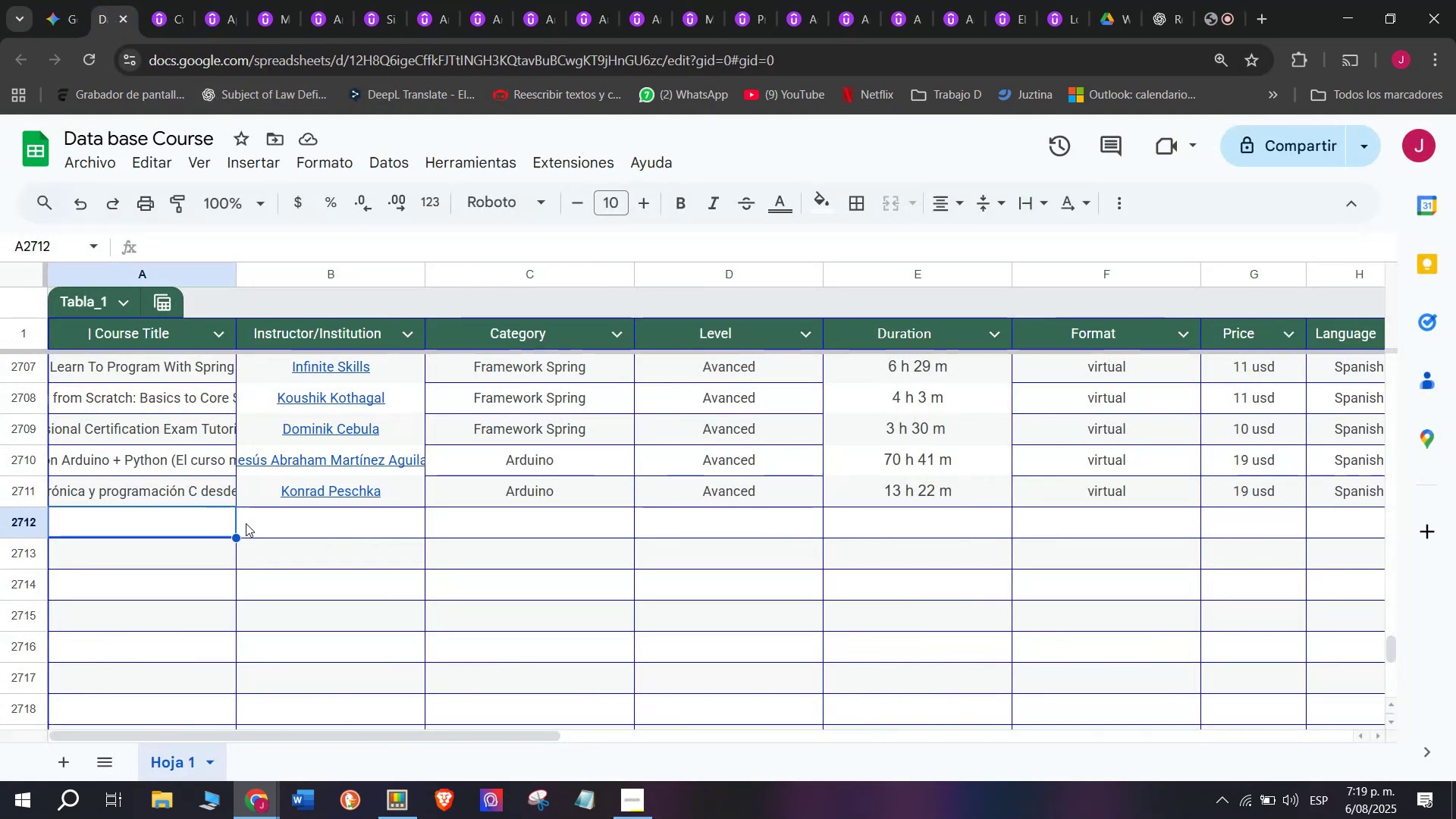 
key(Control+V)
 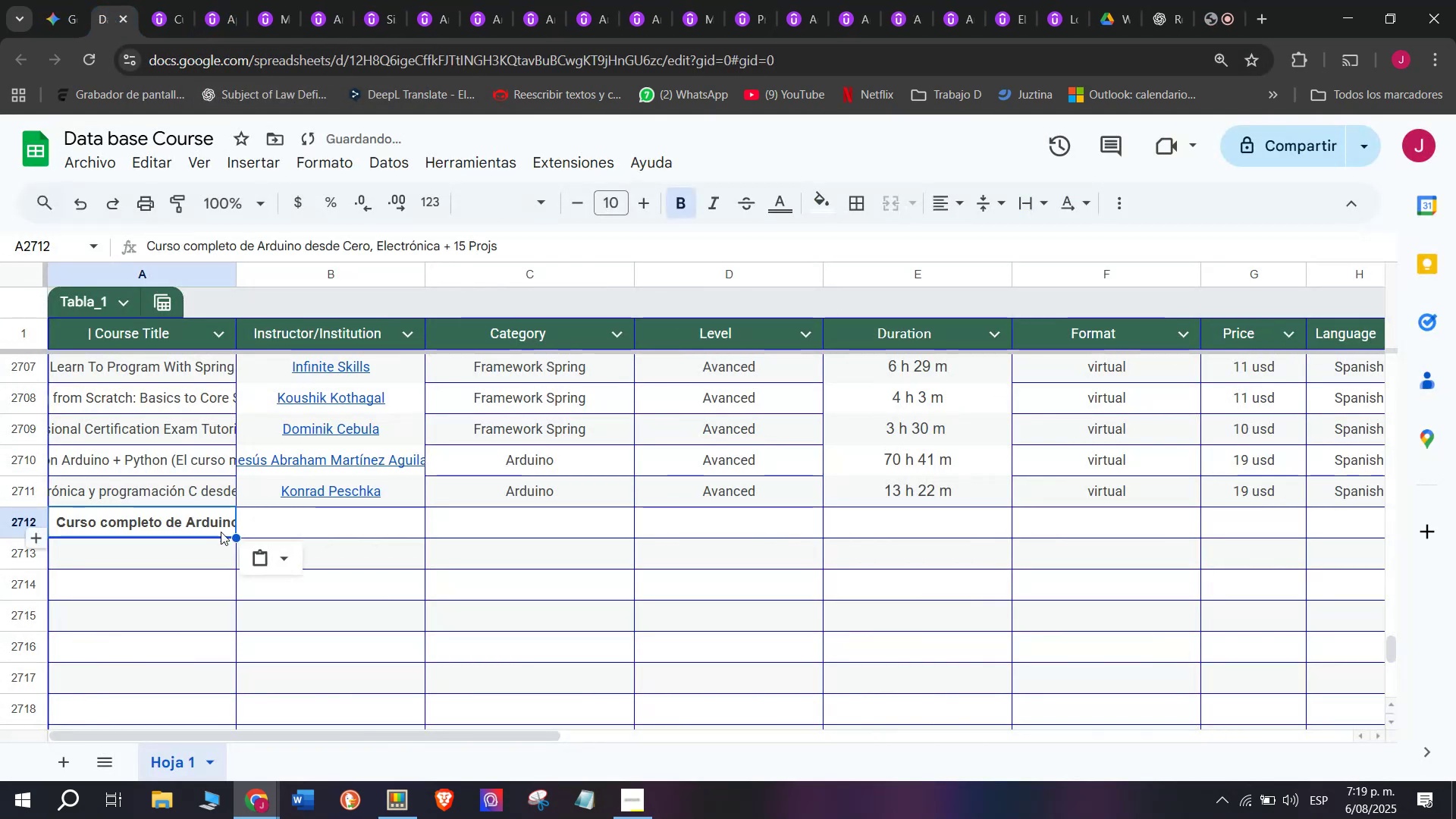 
key(Control+Shift+ControlLeft)
 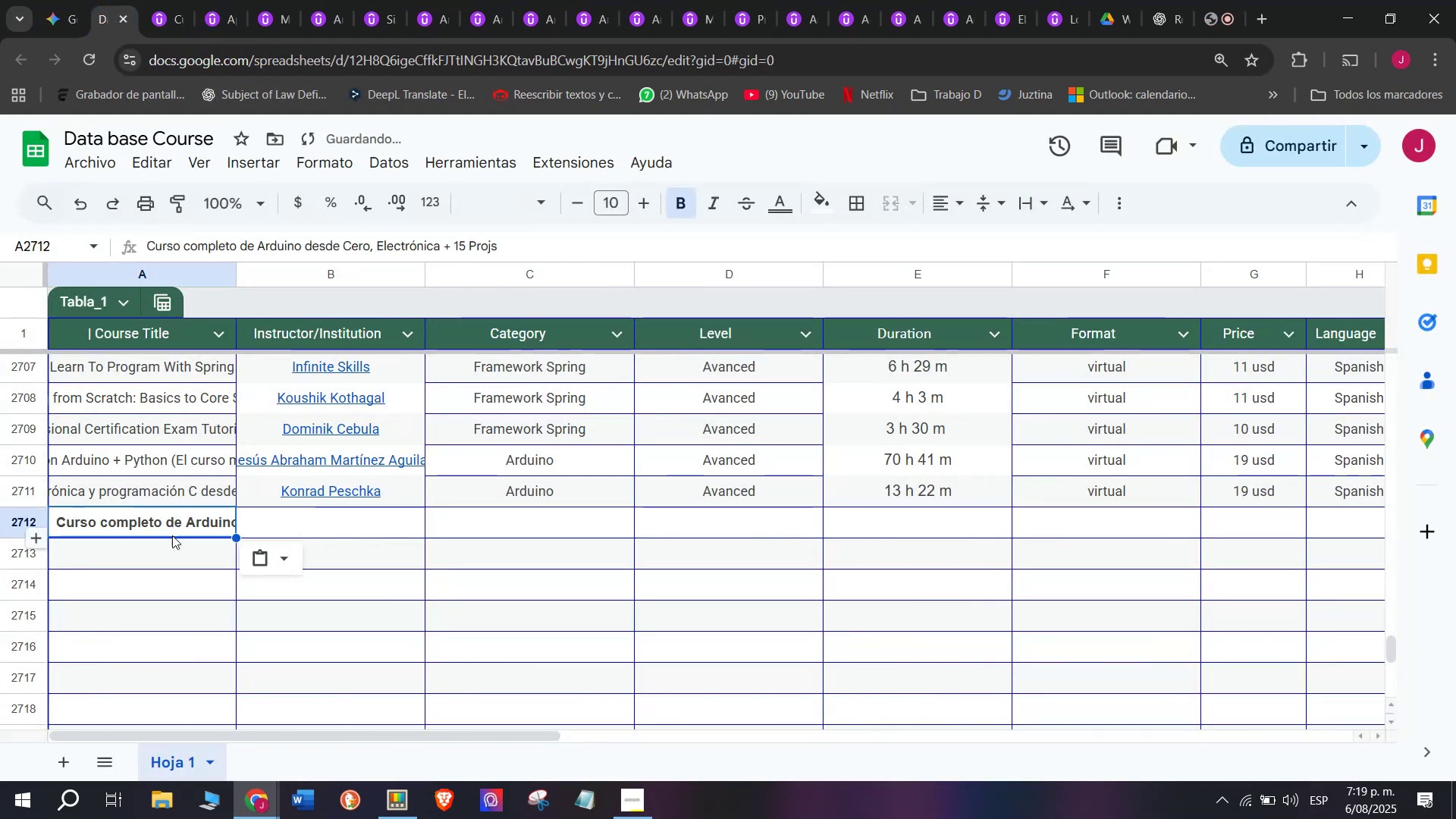 
key(Shift+ShiftLeft)
 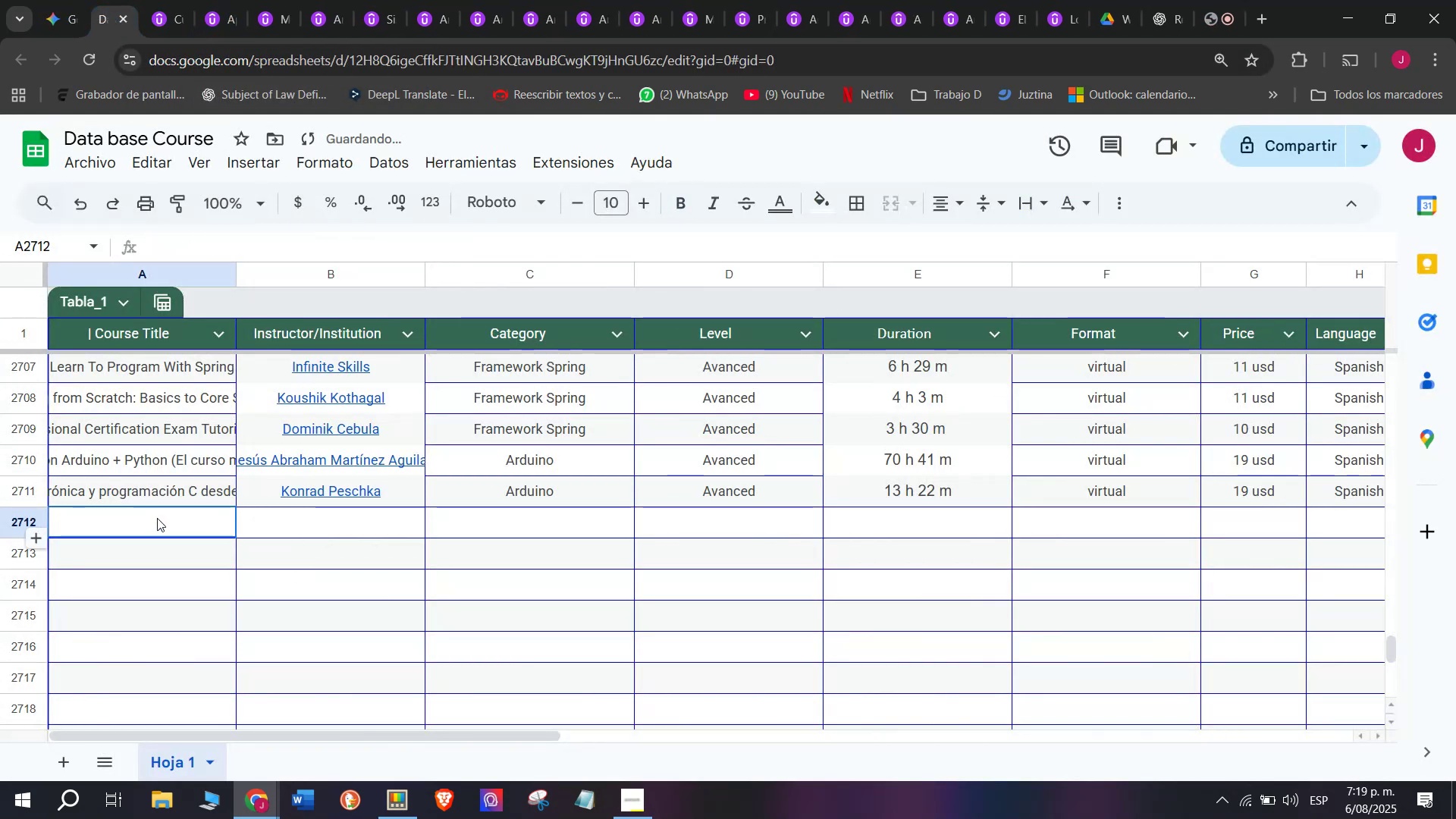 
key(Control+Shift+Z)
 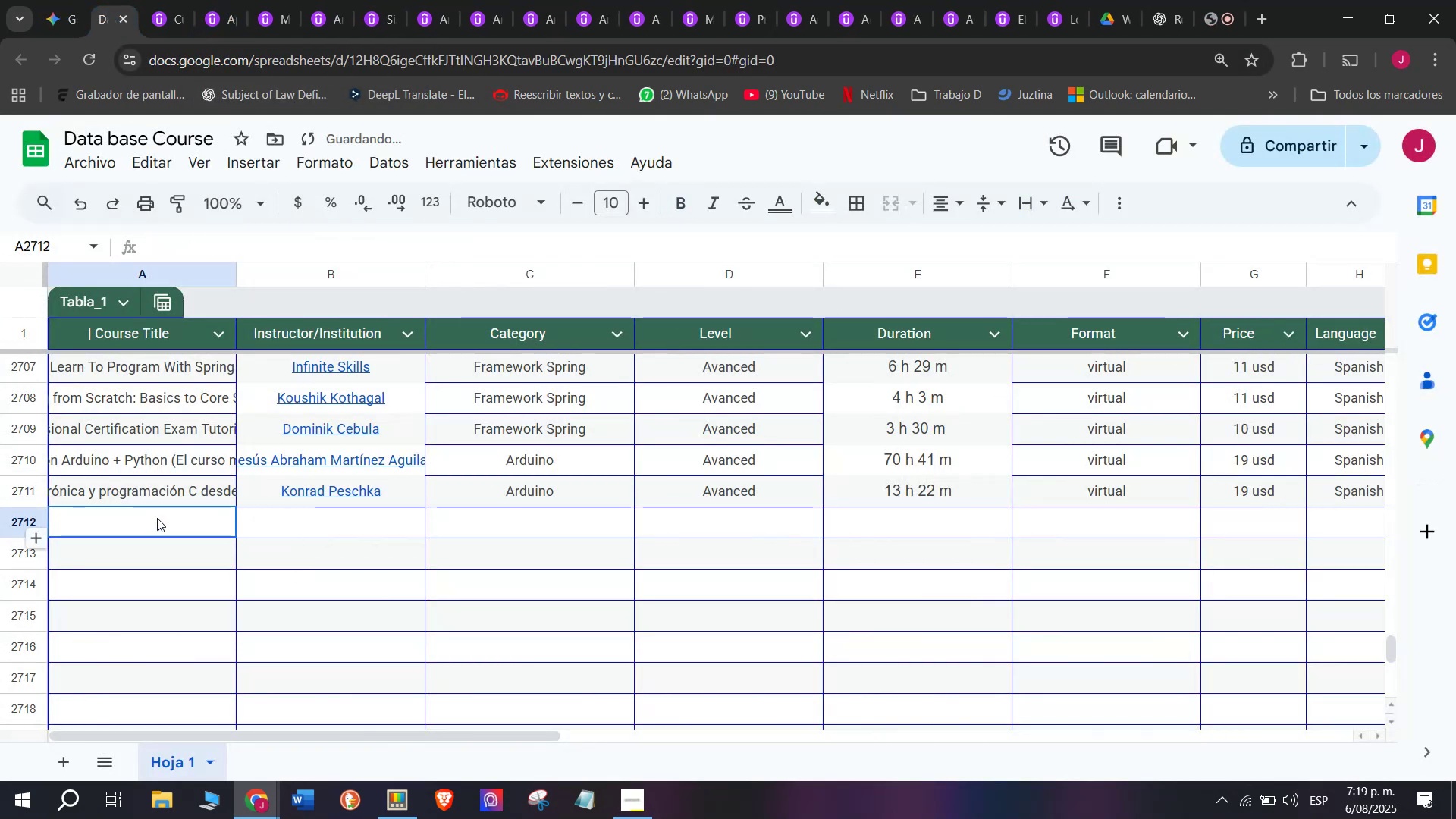 
double_click([157, 518])
 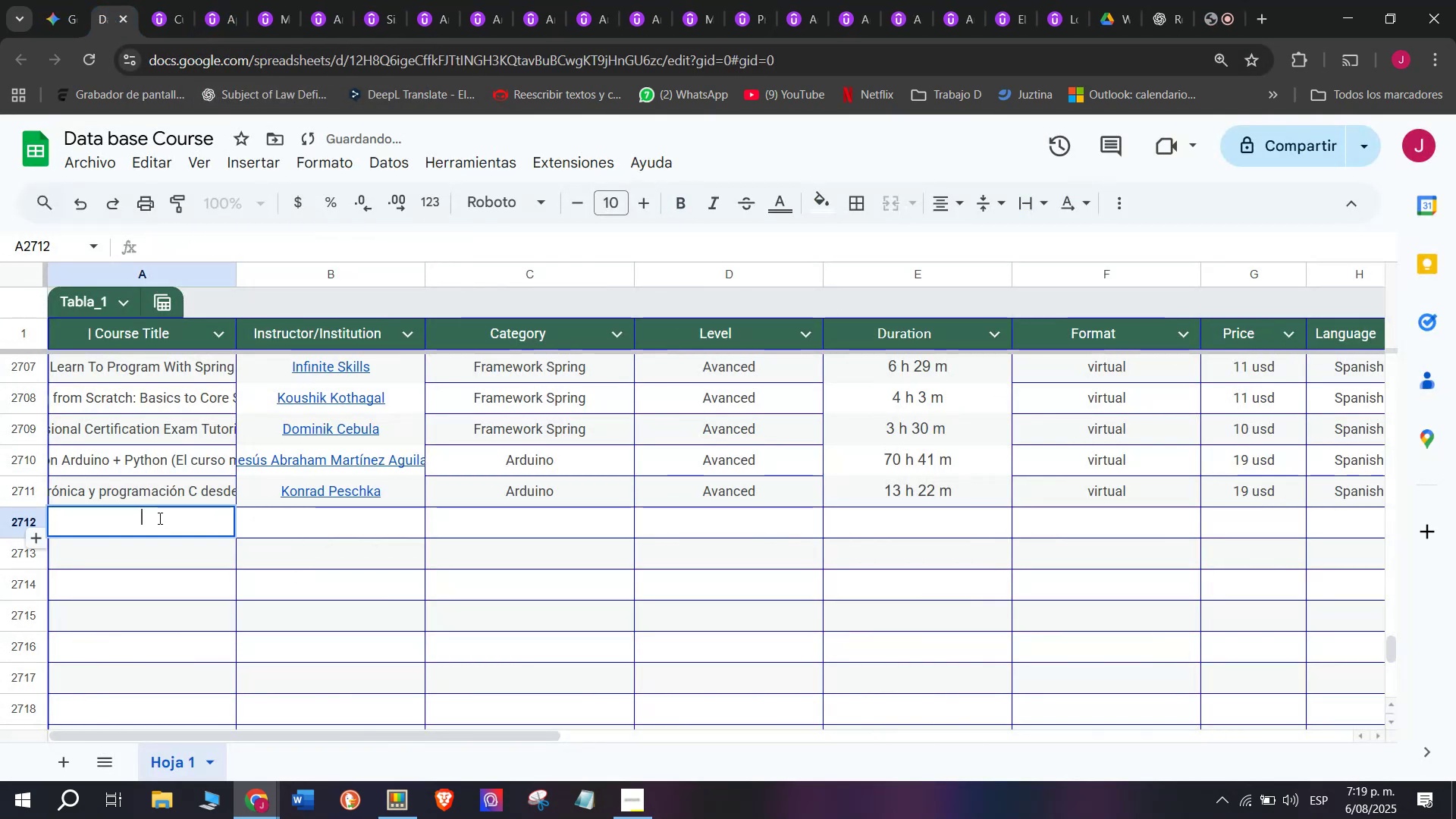 
key(Z)
 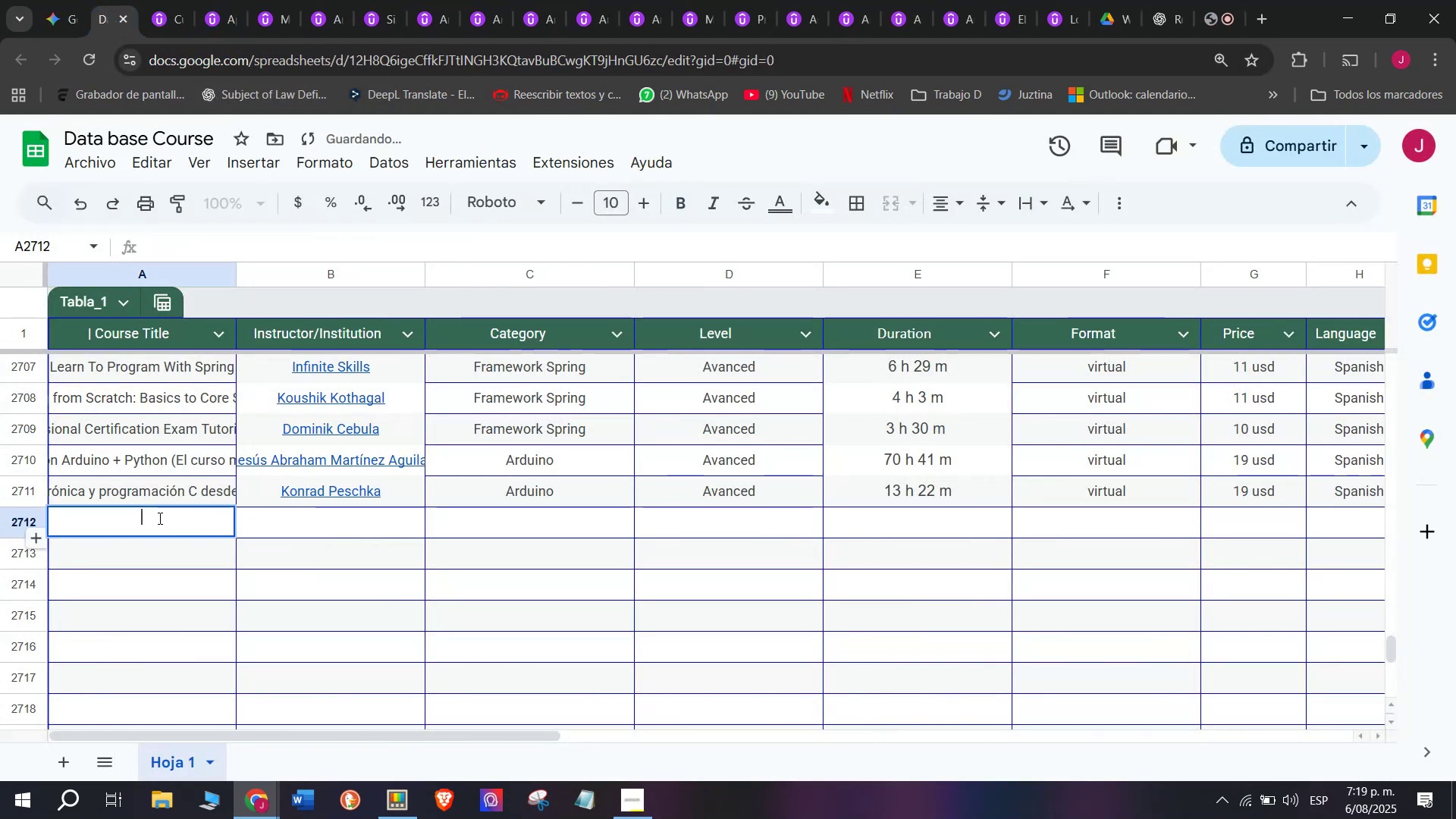 
key(Control+ControlLeft)
 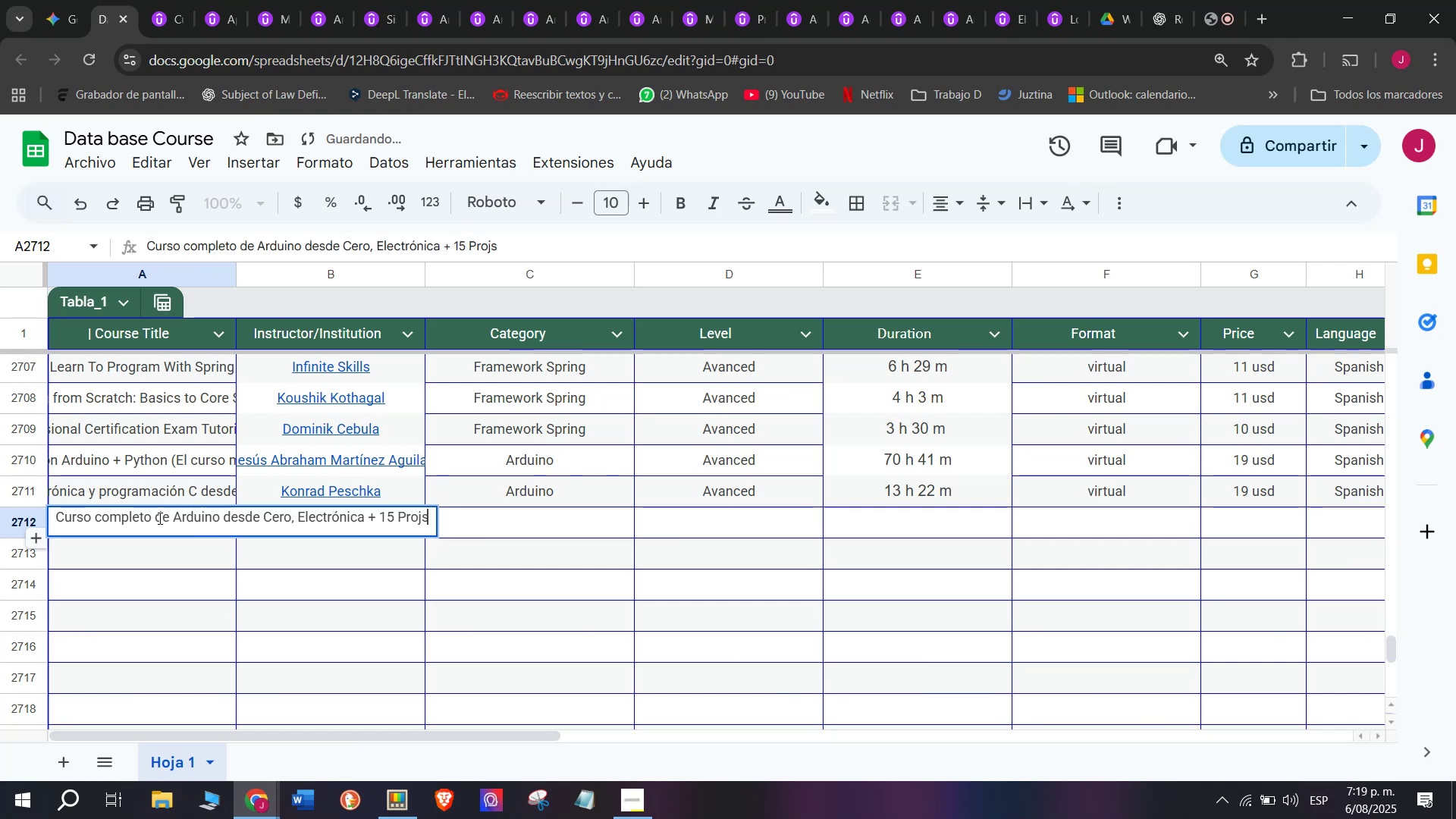 
key(Control+V)
 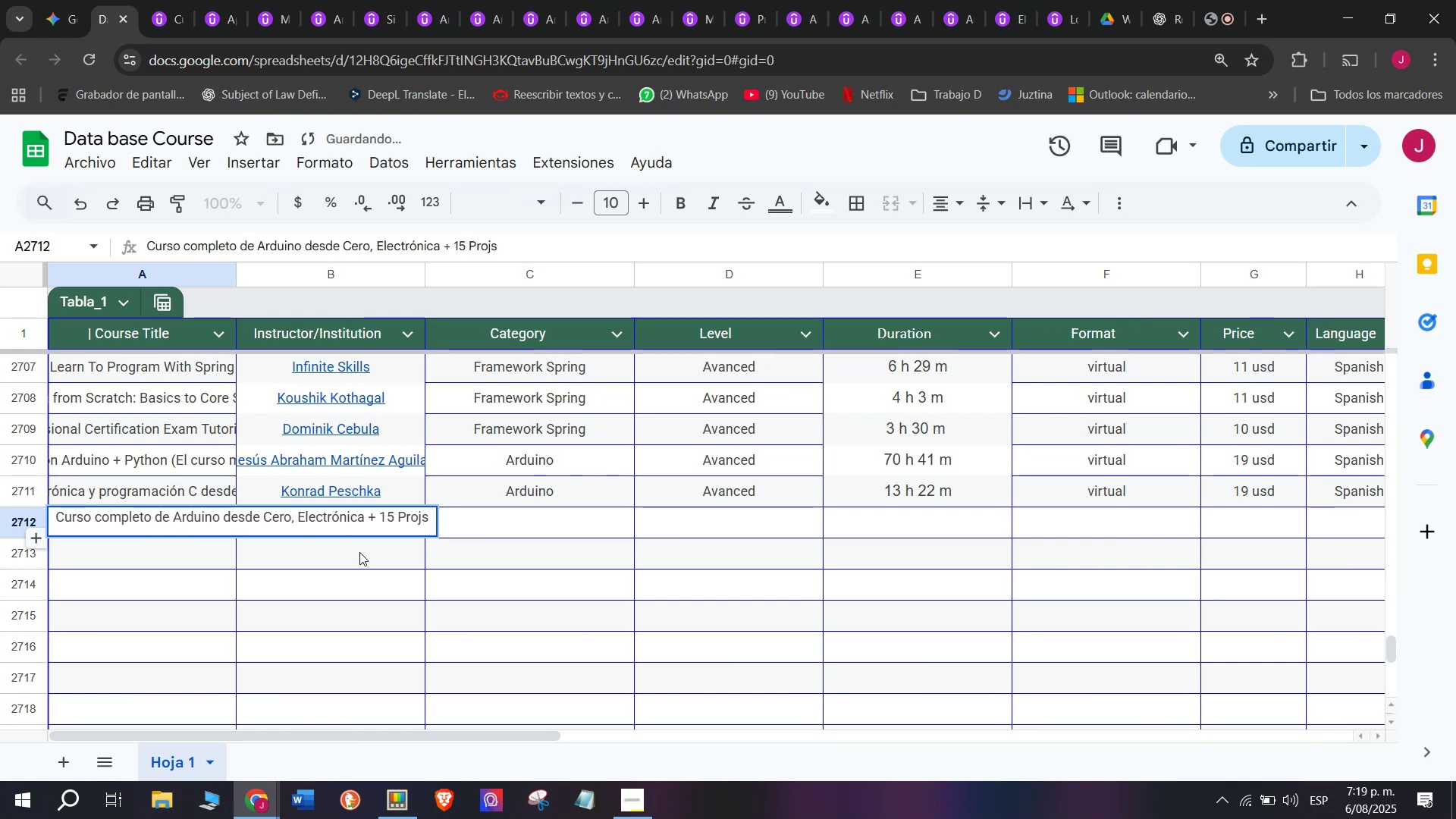 
double_click([351, 509])
 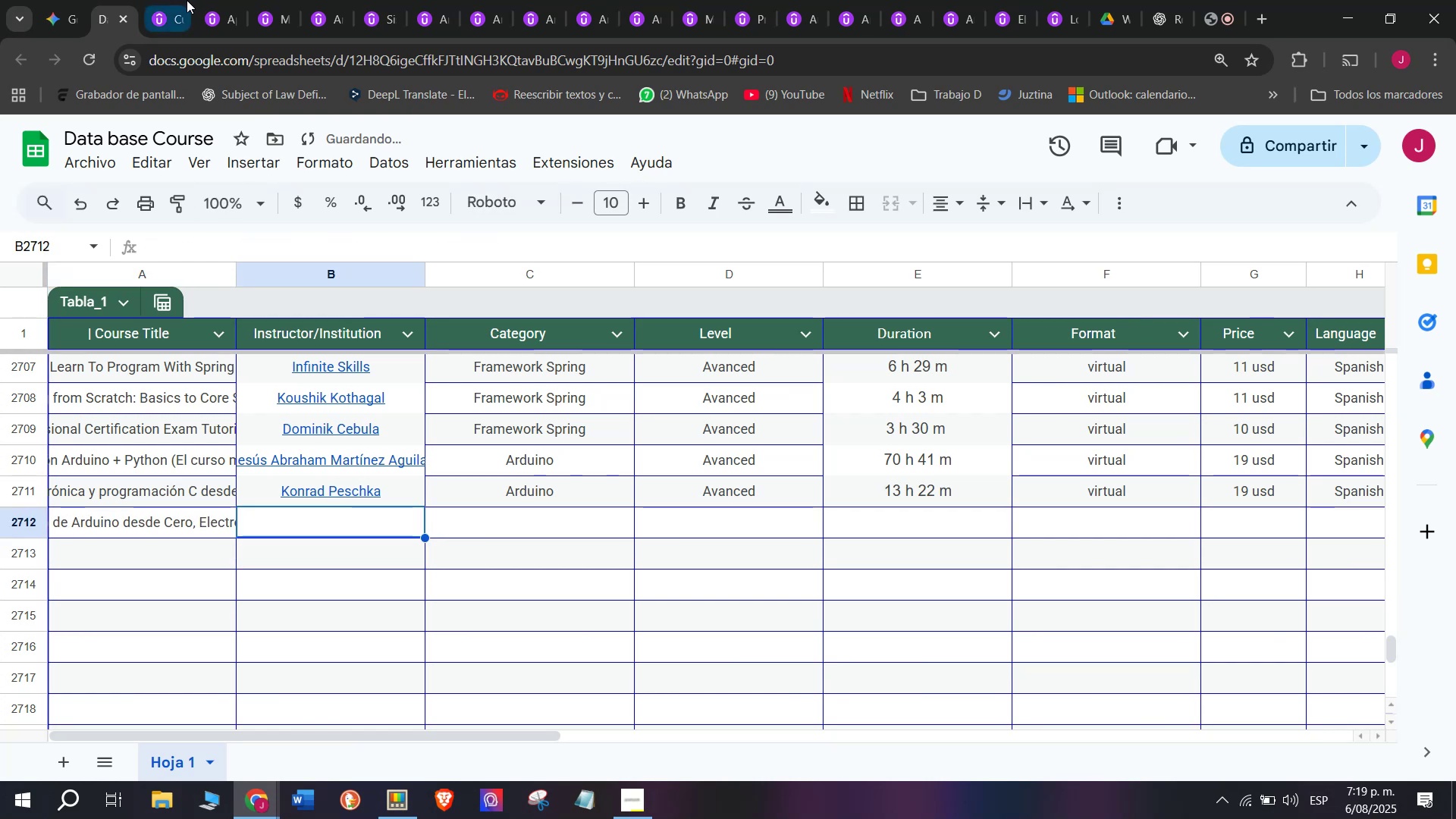 
left_click([158, 0])
 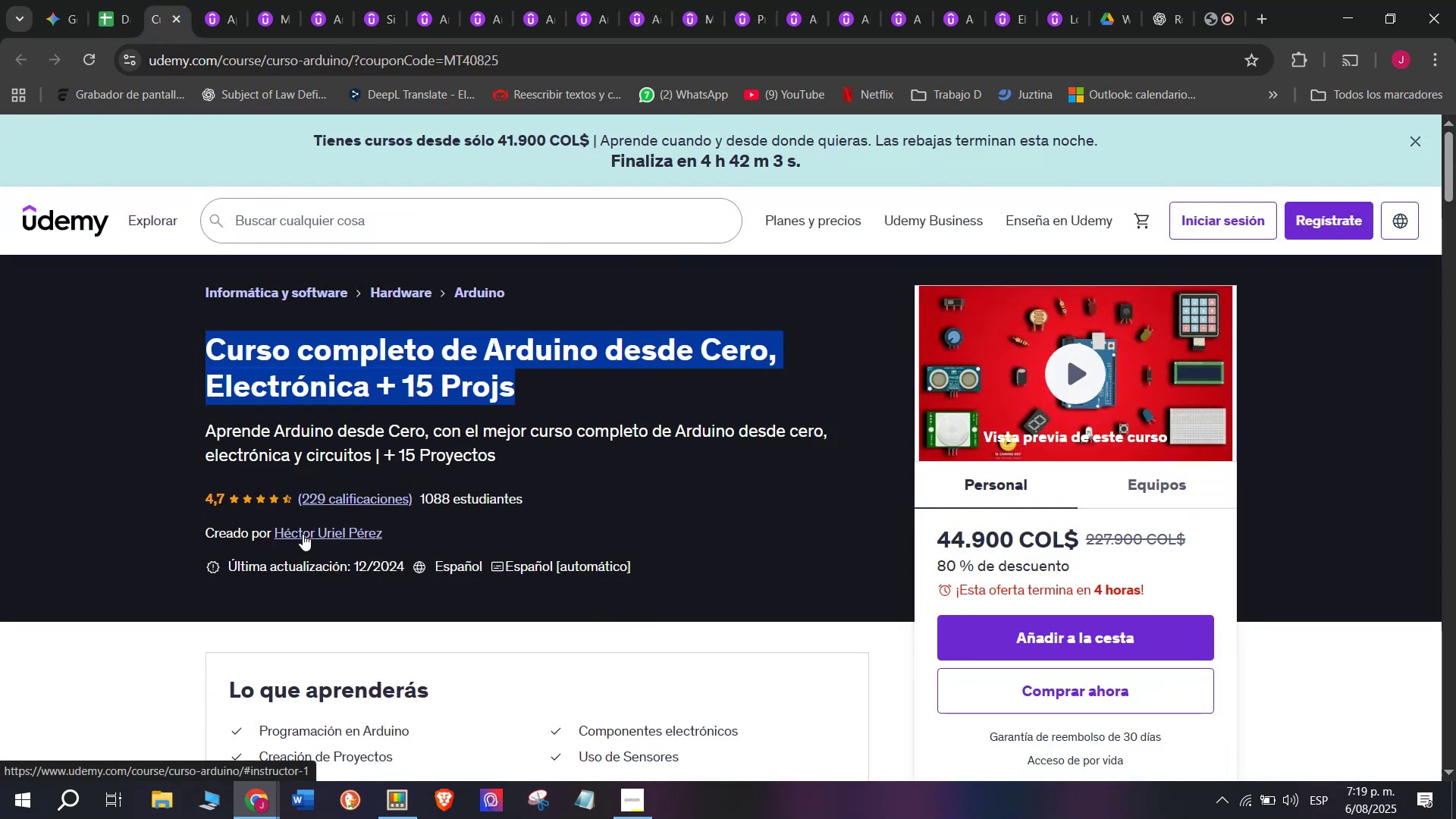 
left_click_drag(start_coordinate=[167, 261], to_coordinate=[381, 250])
 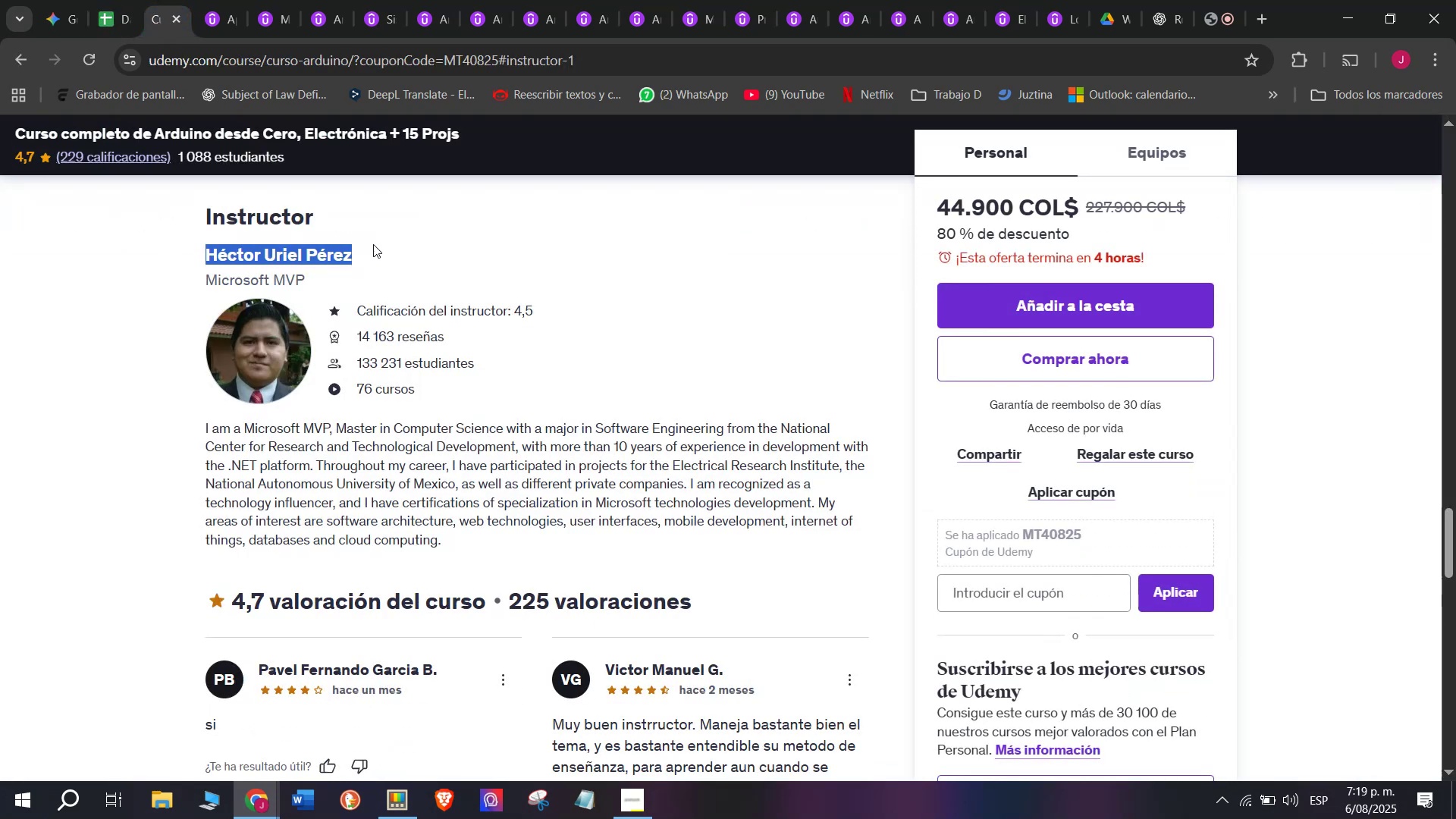 
key(Control+ControlLeft)
 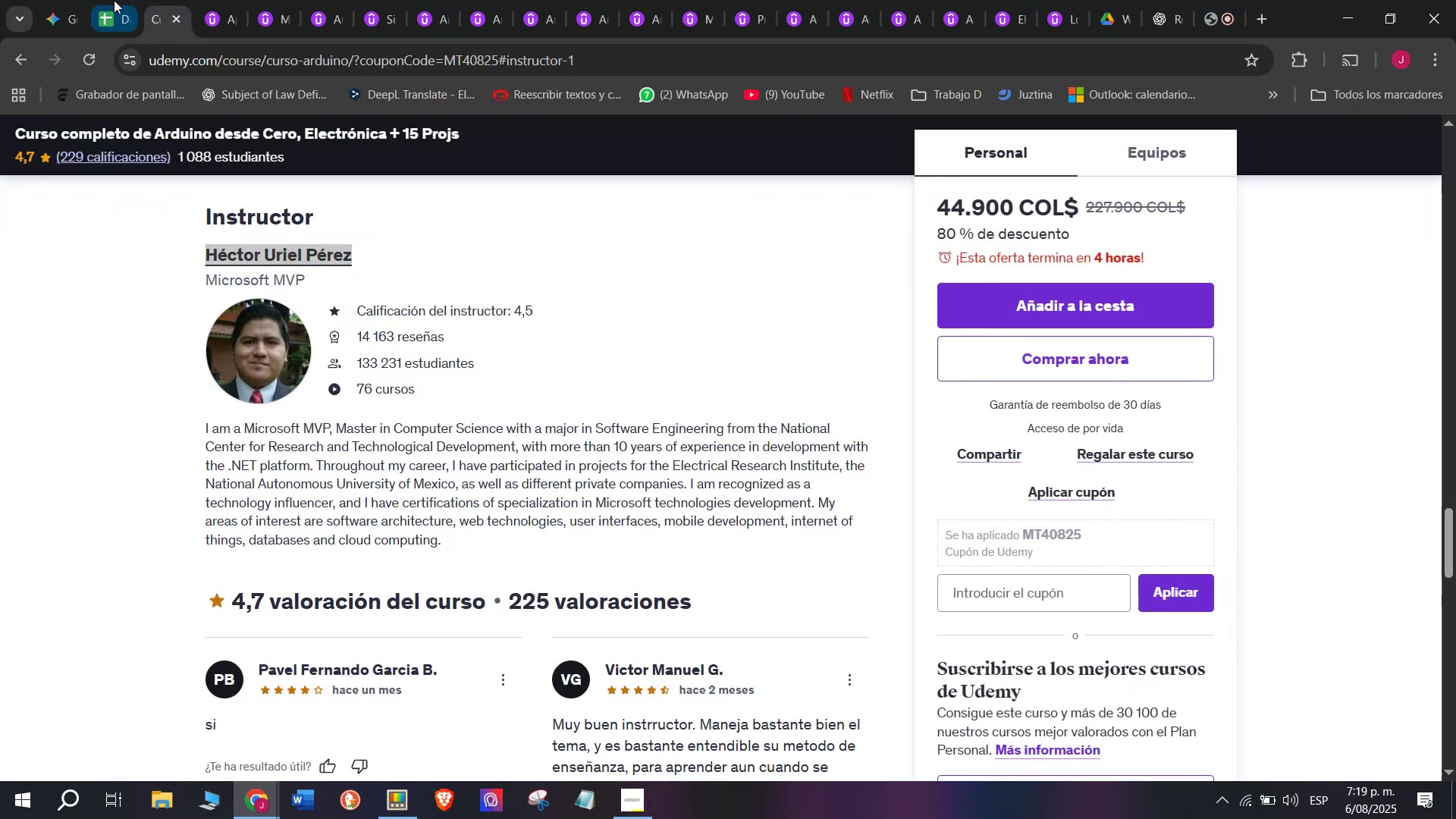 
key(Break)
 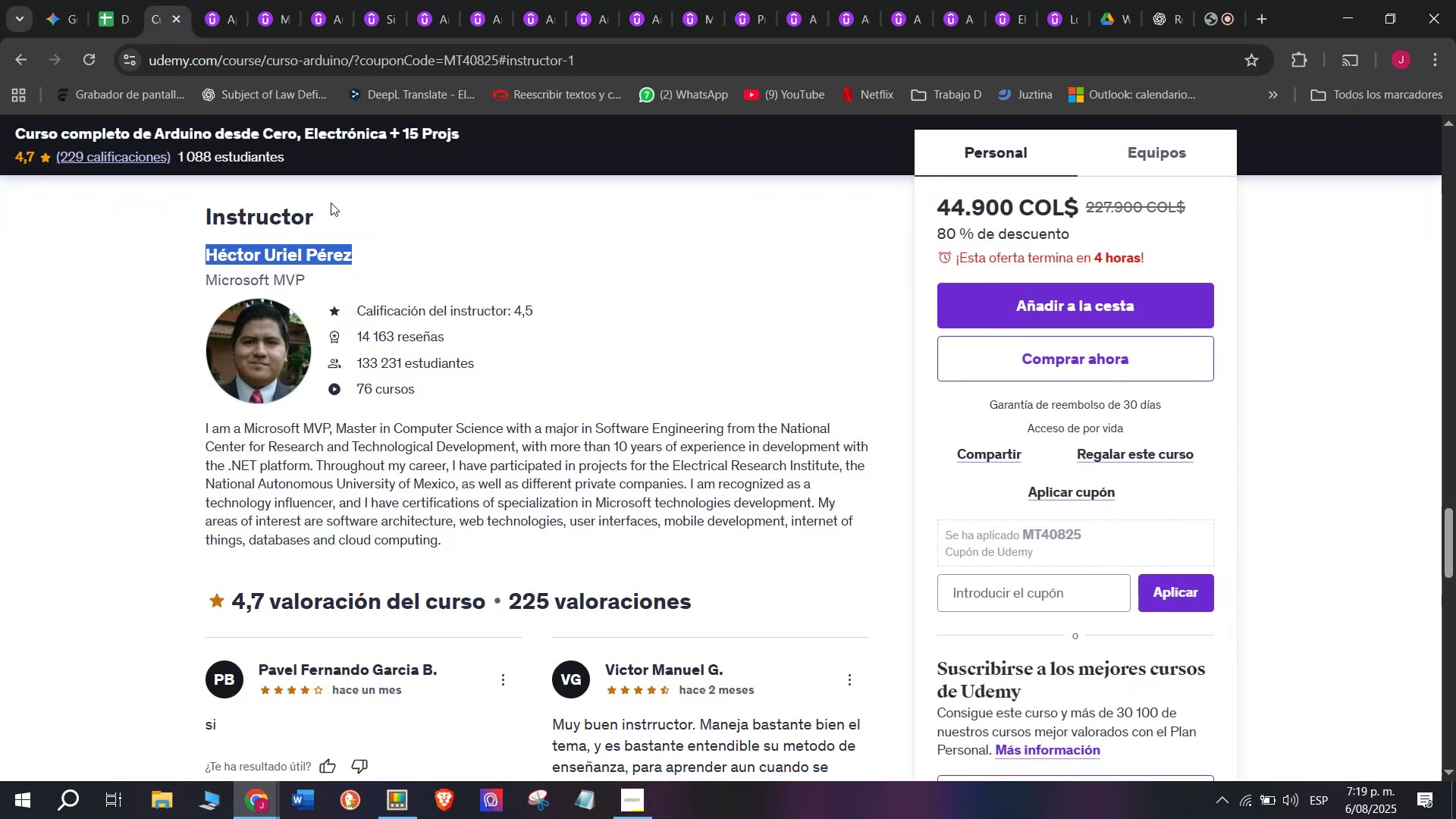 
key(Control+C)
 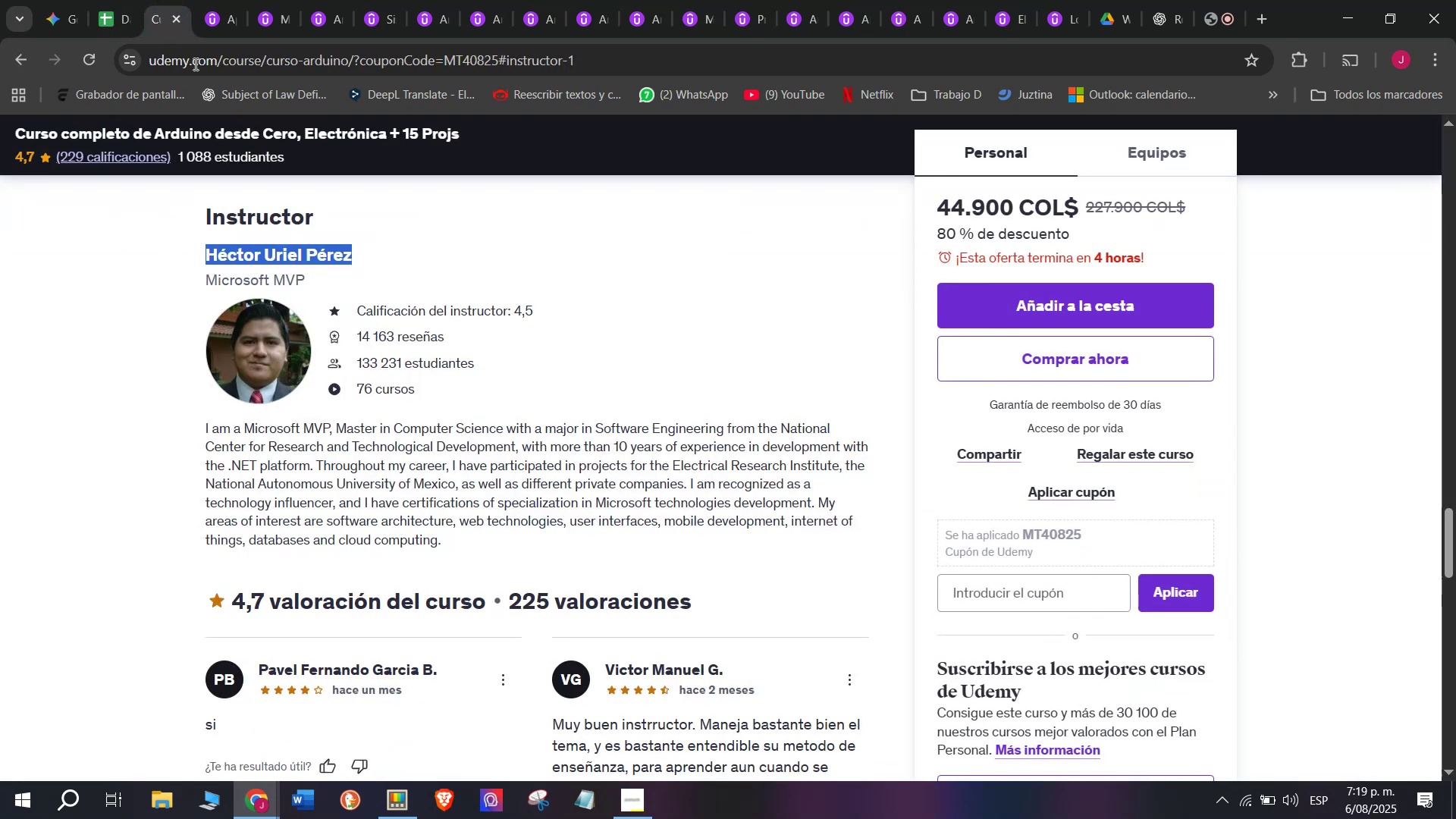 
key(Break)
 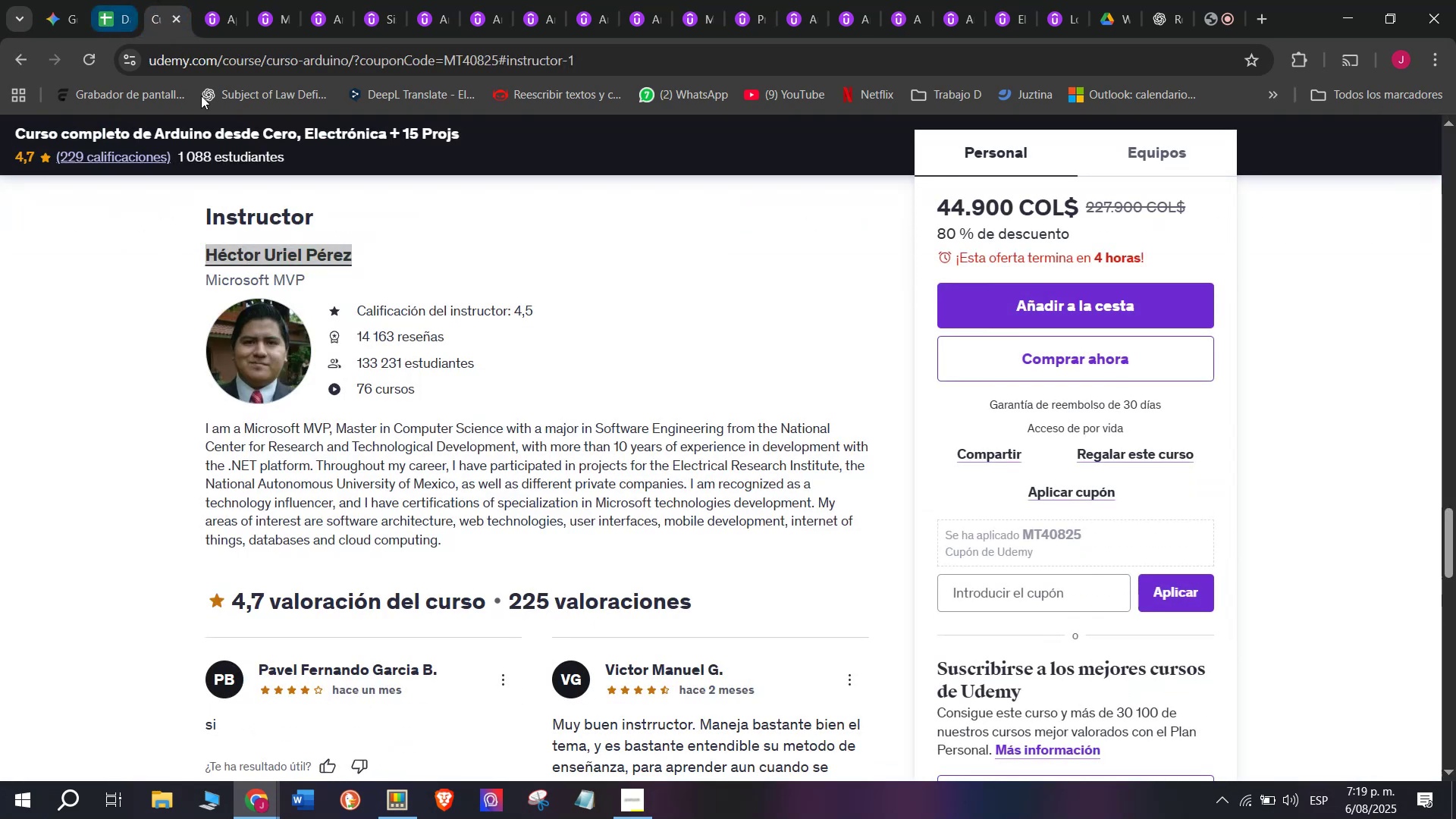 
key(Control+ControlLeft)
 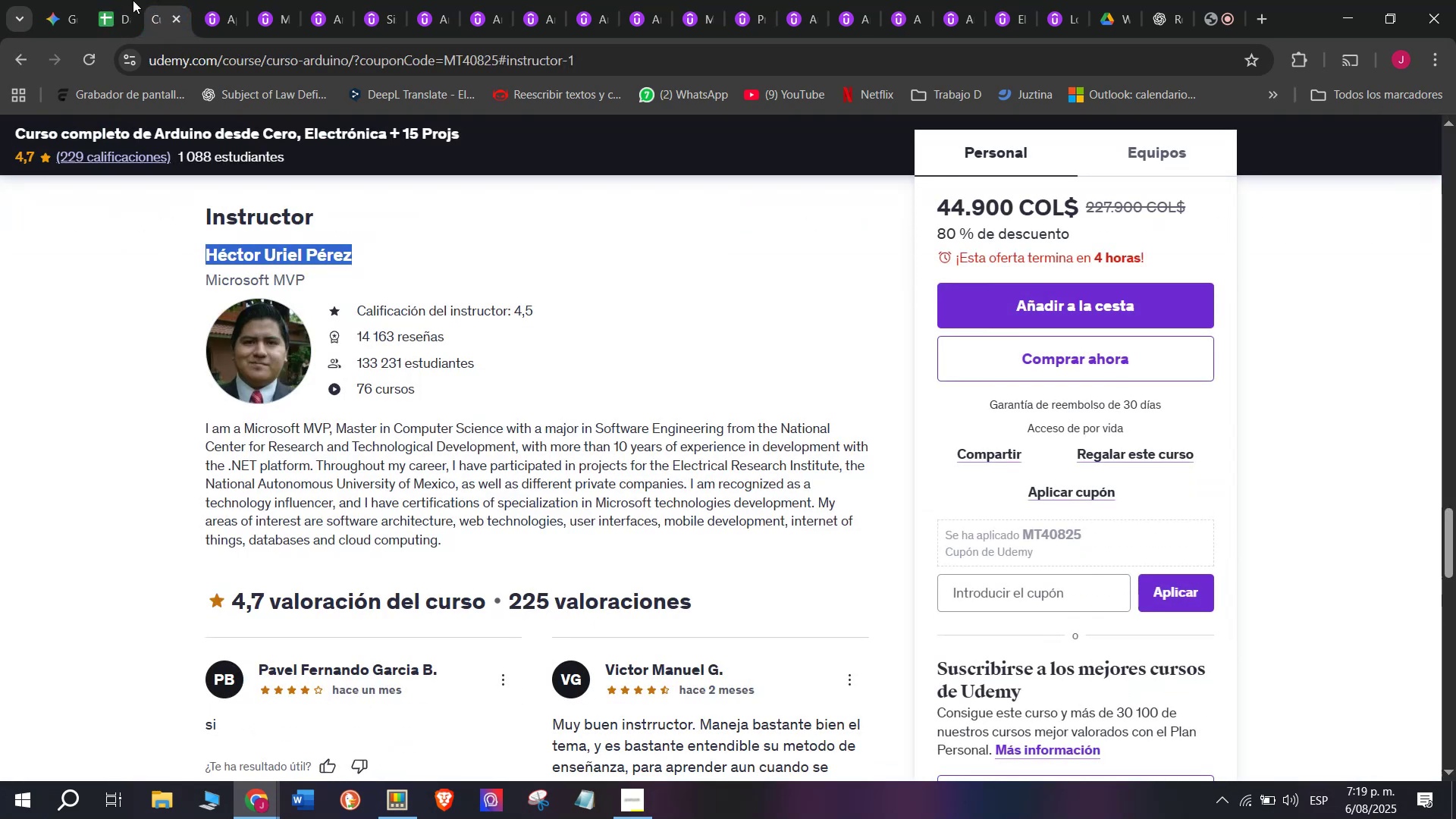 
key(Control+C)
 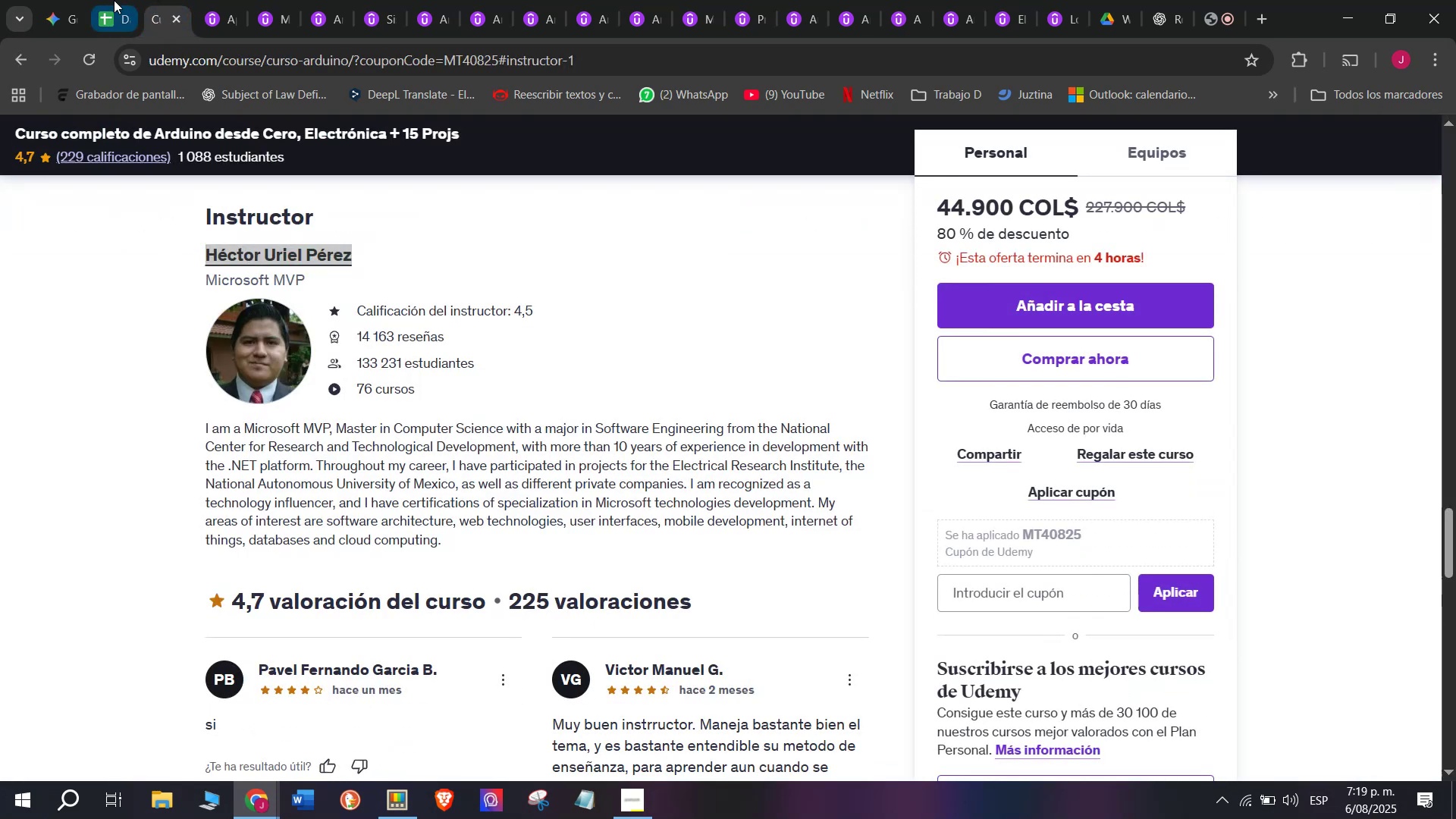 
left_click([114, 0])
 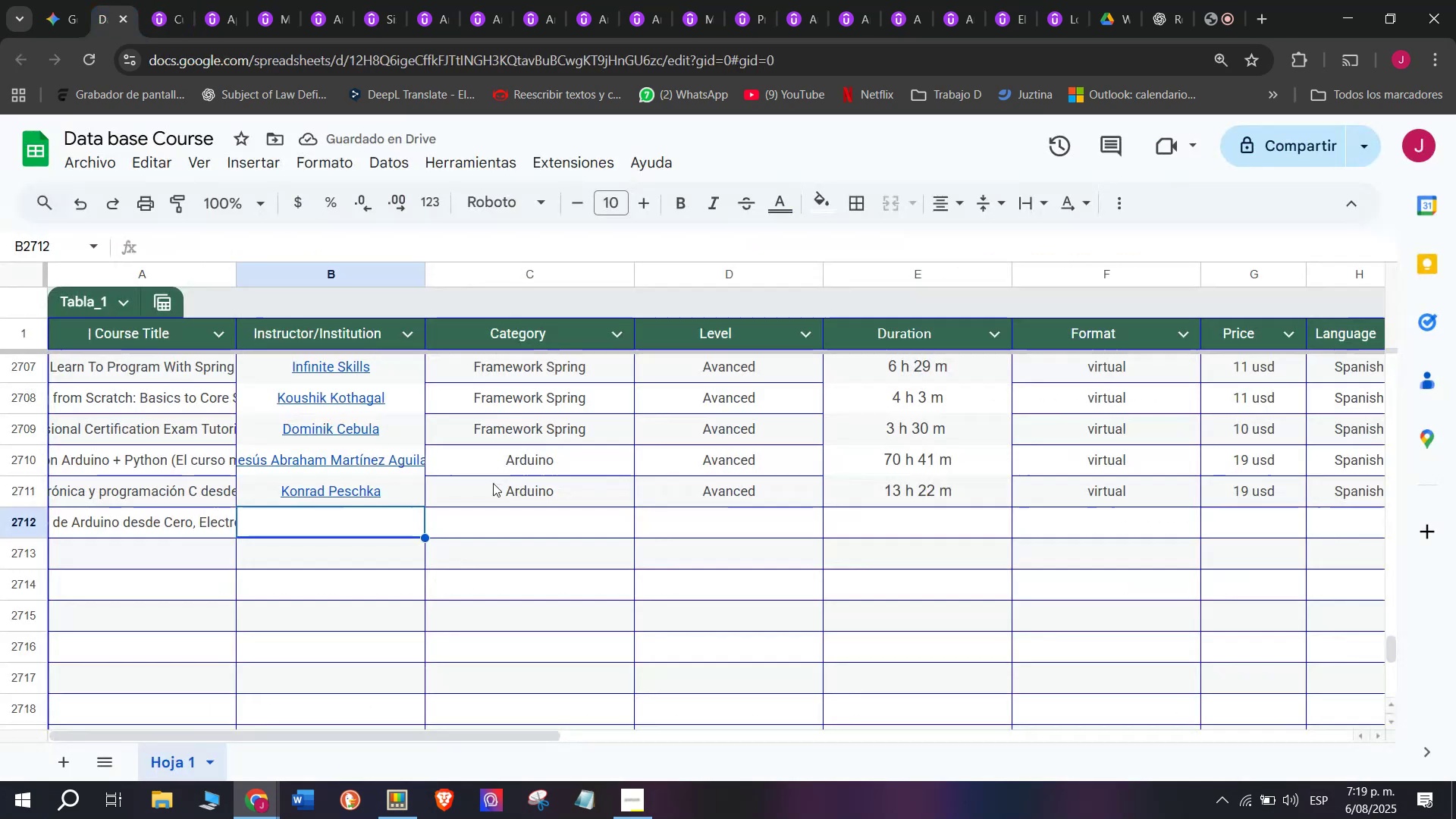 
key(Z)
 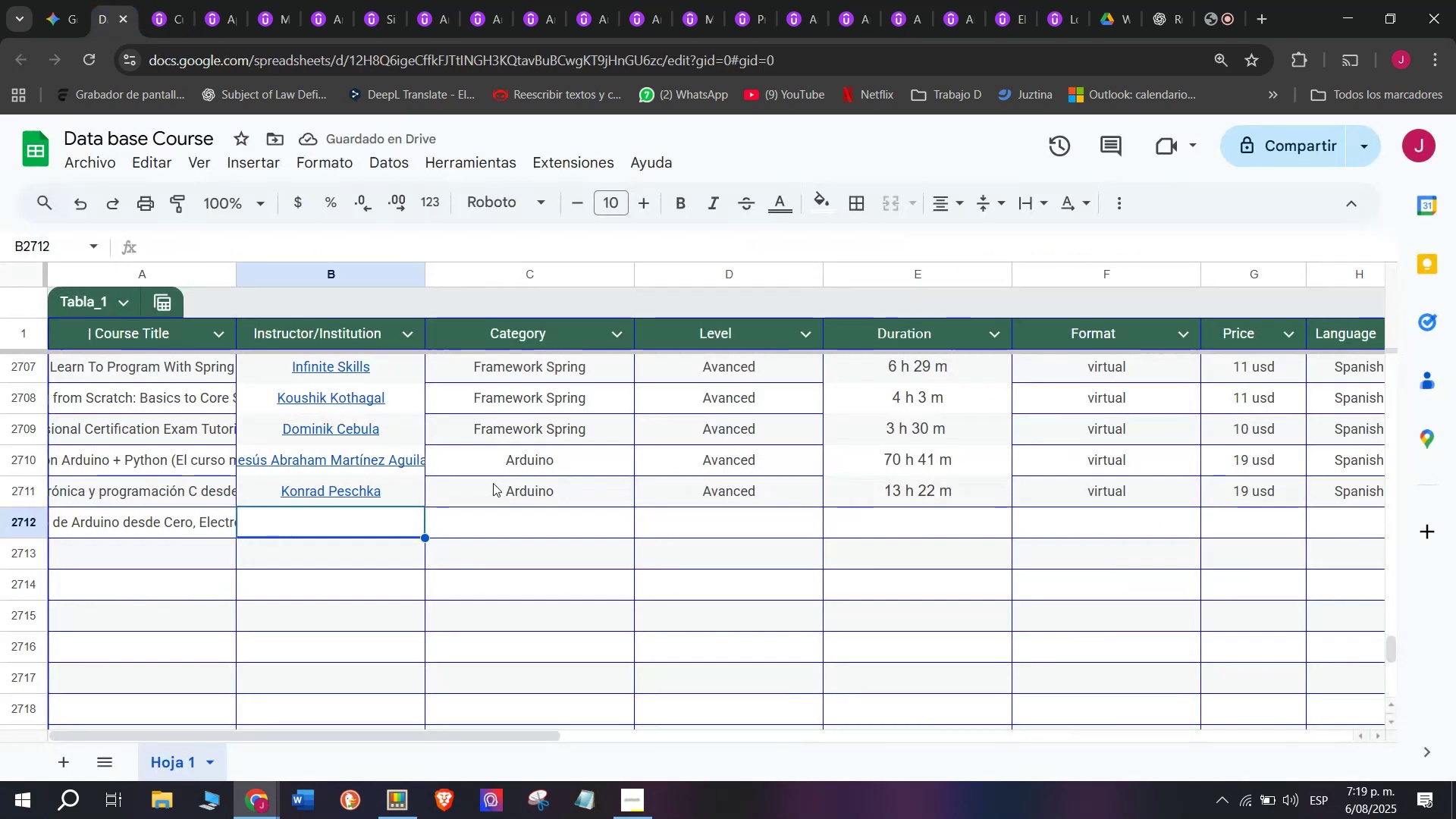 
key(Control+ControlLeft)
 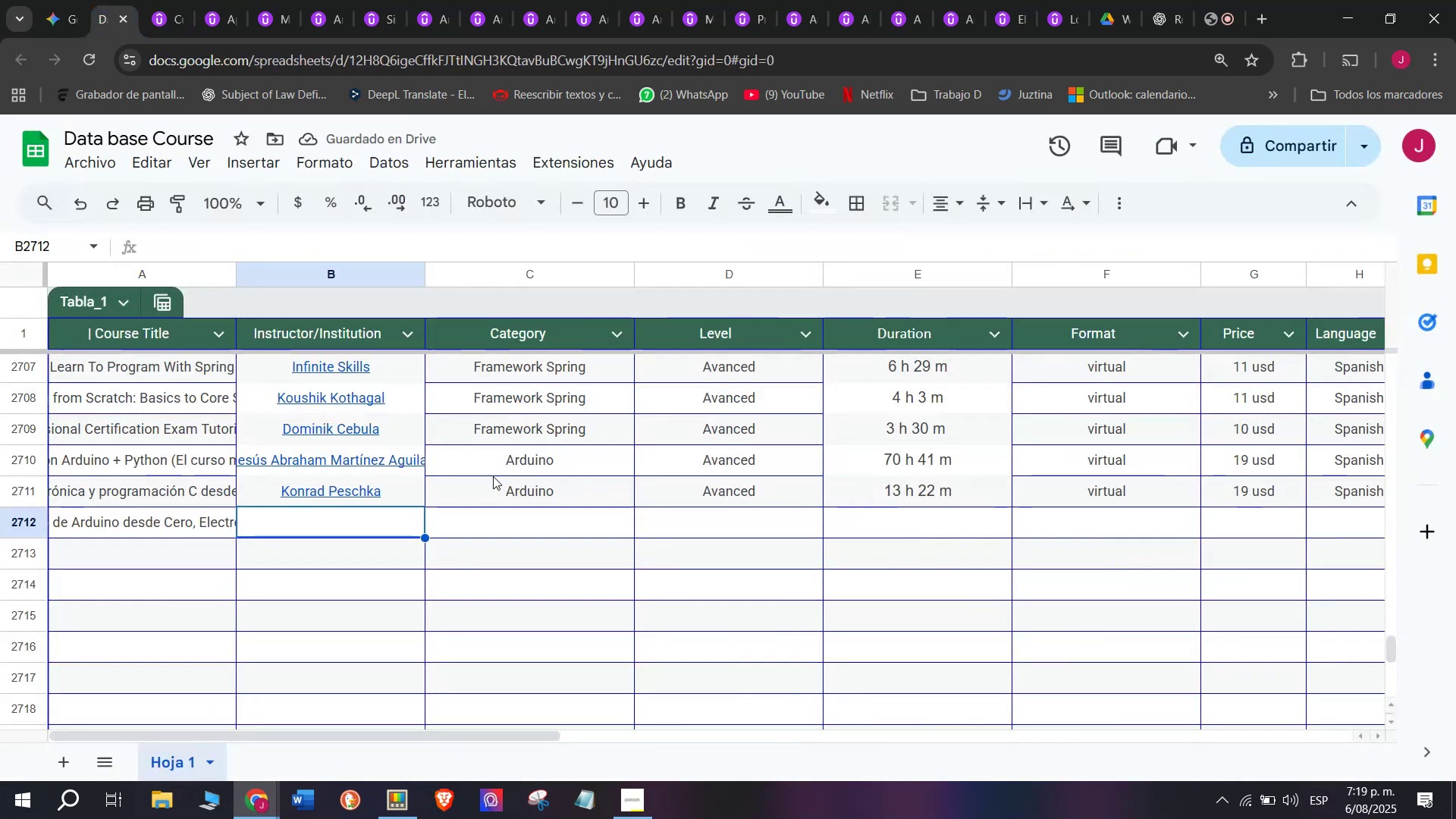 
key(Control+V)
 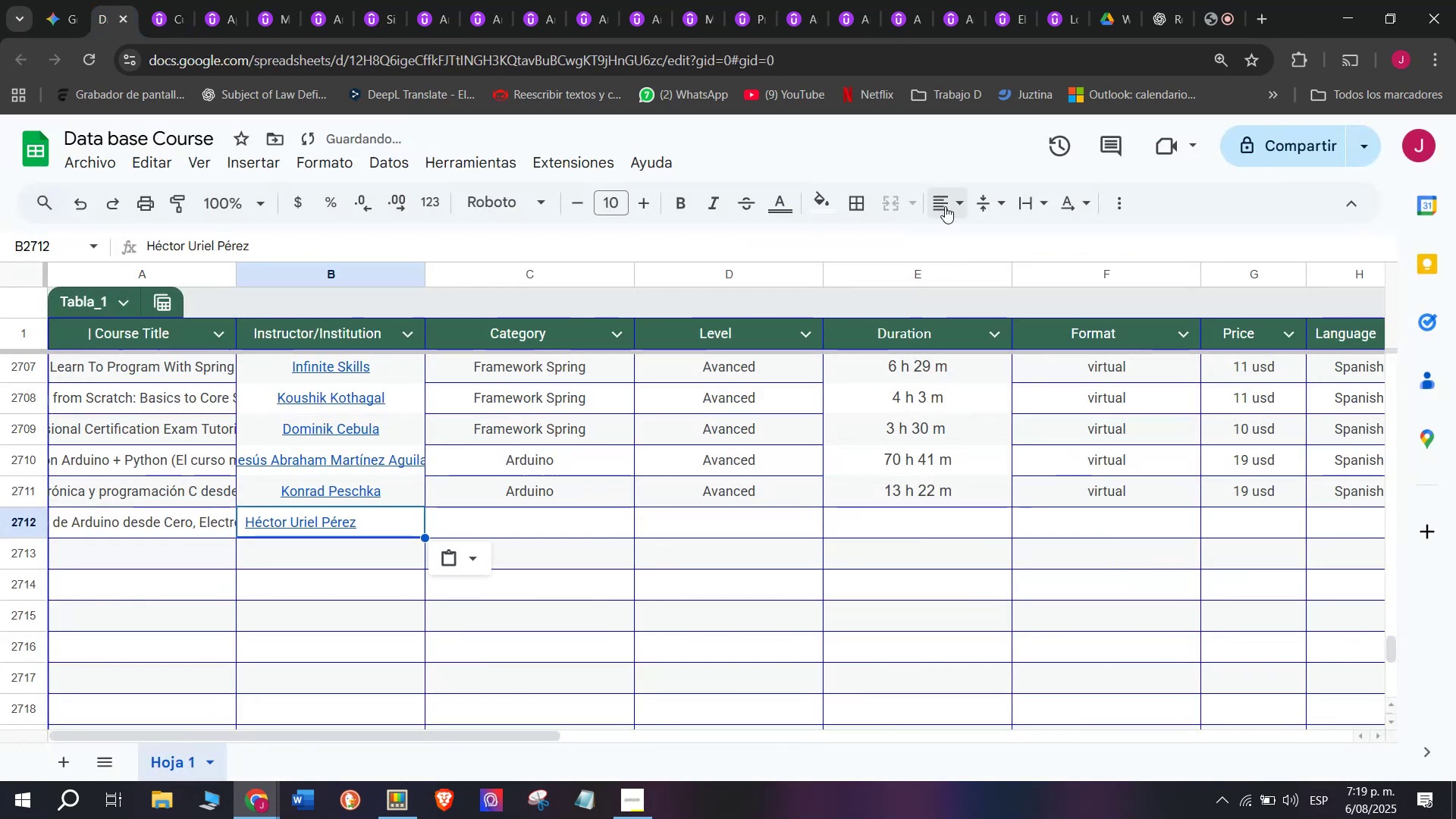 
double_click([987, 234])
 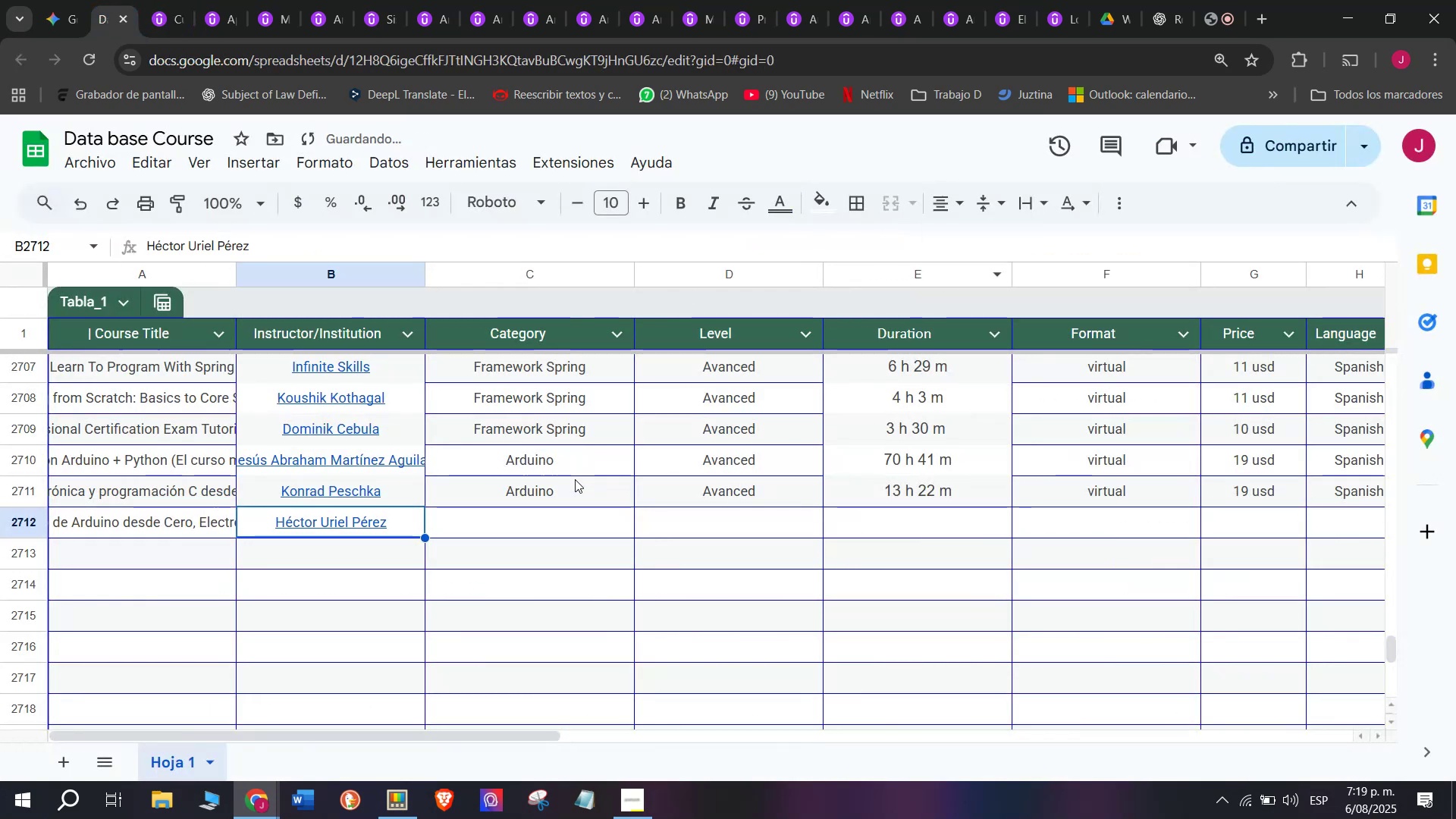 
key(Control+ControlLeft)
 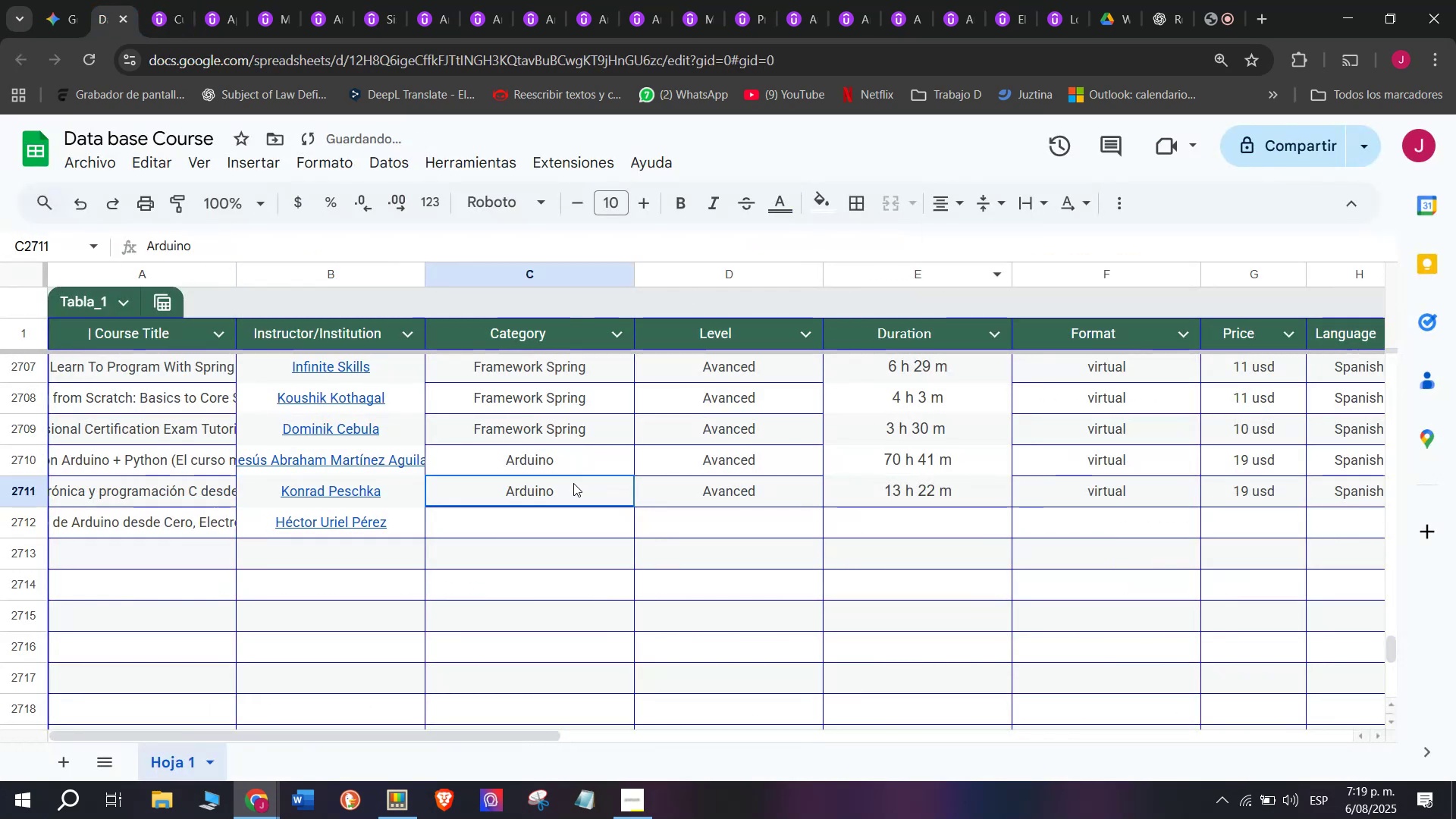 
key(Break)
 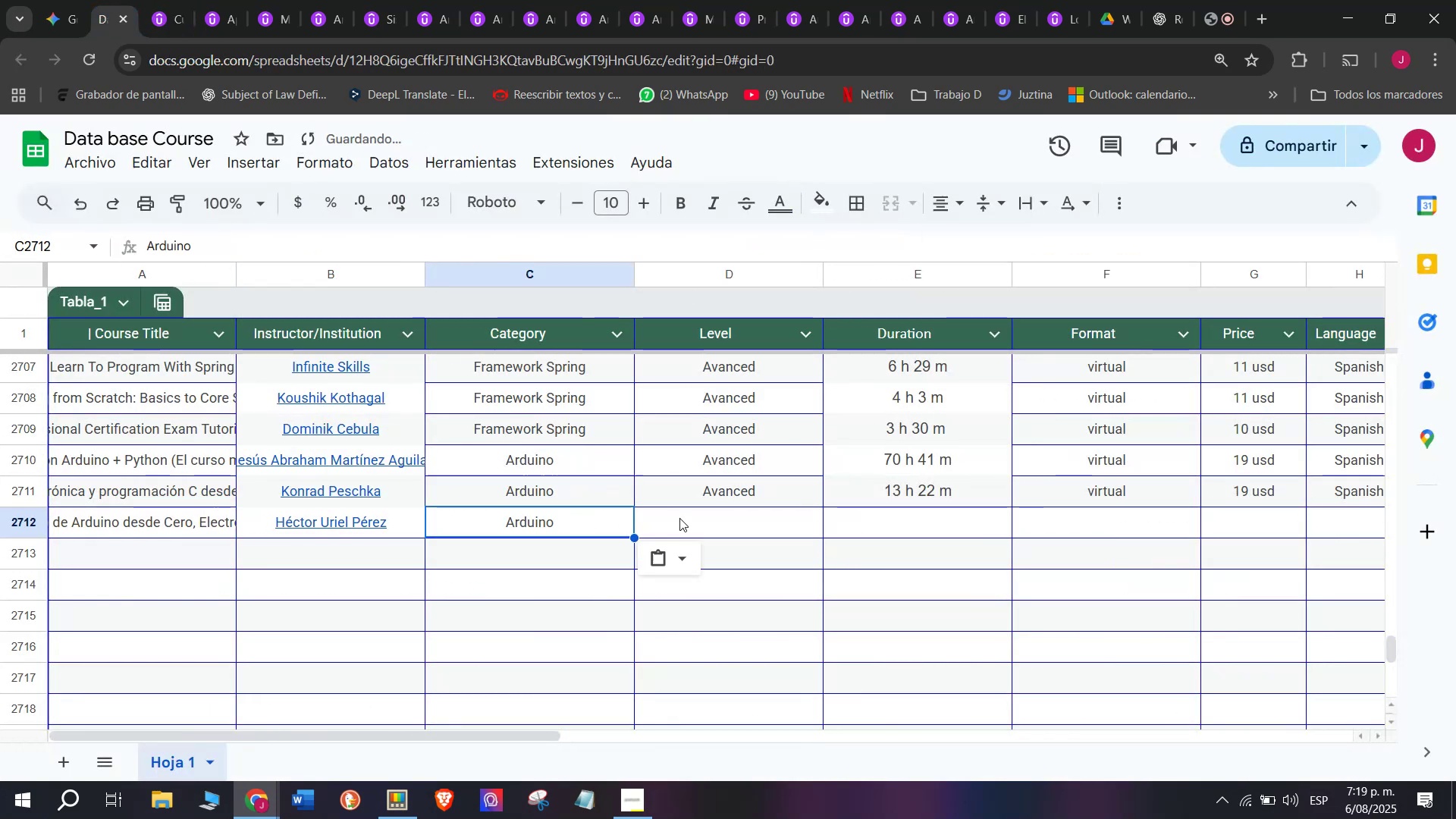 
key(Control+C)
 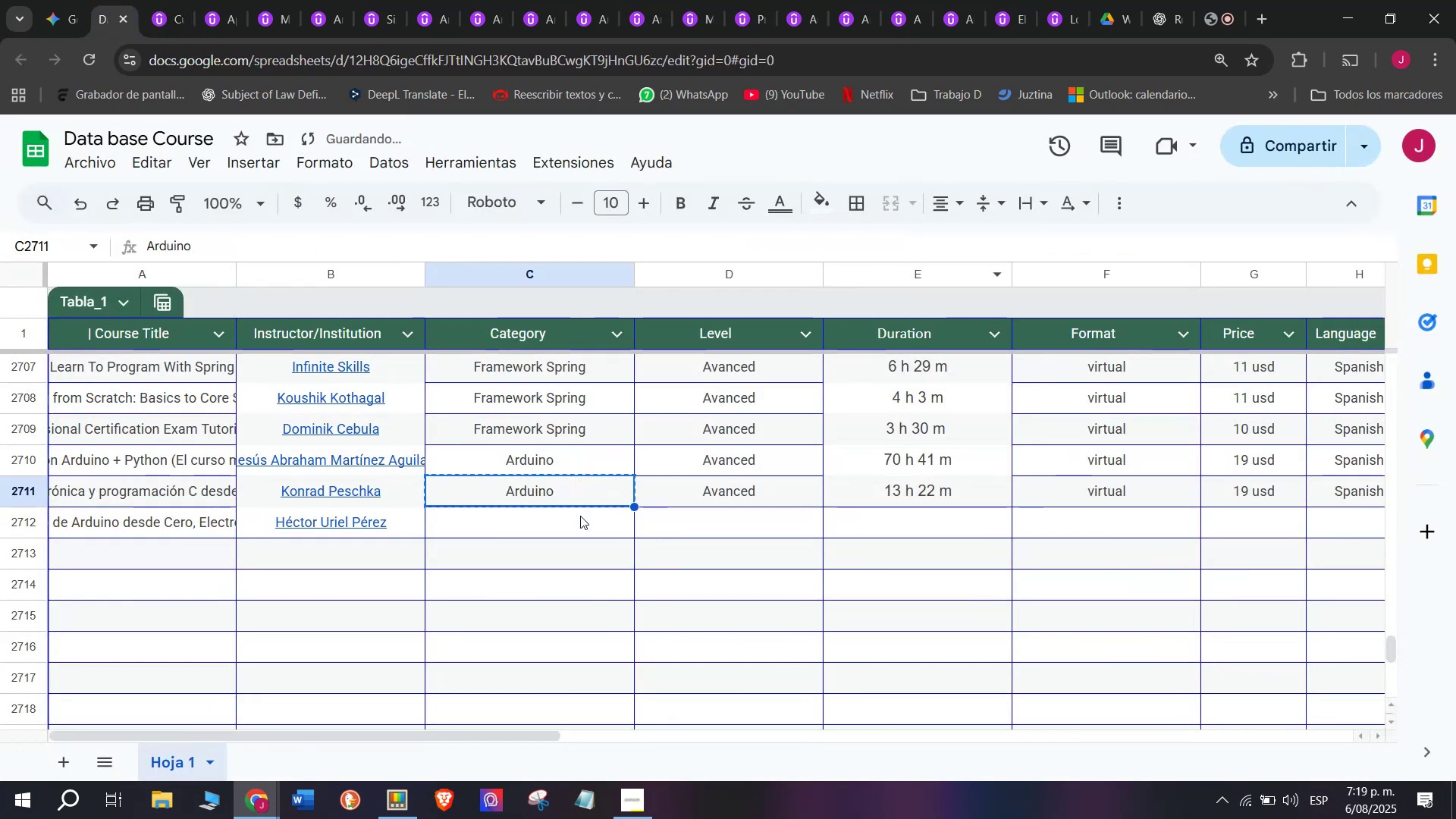 
double_click([580, 516])
 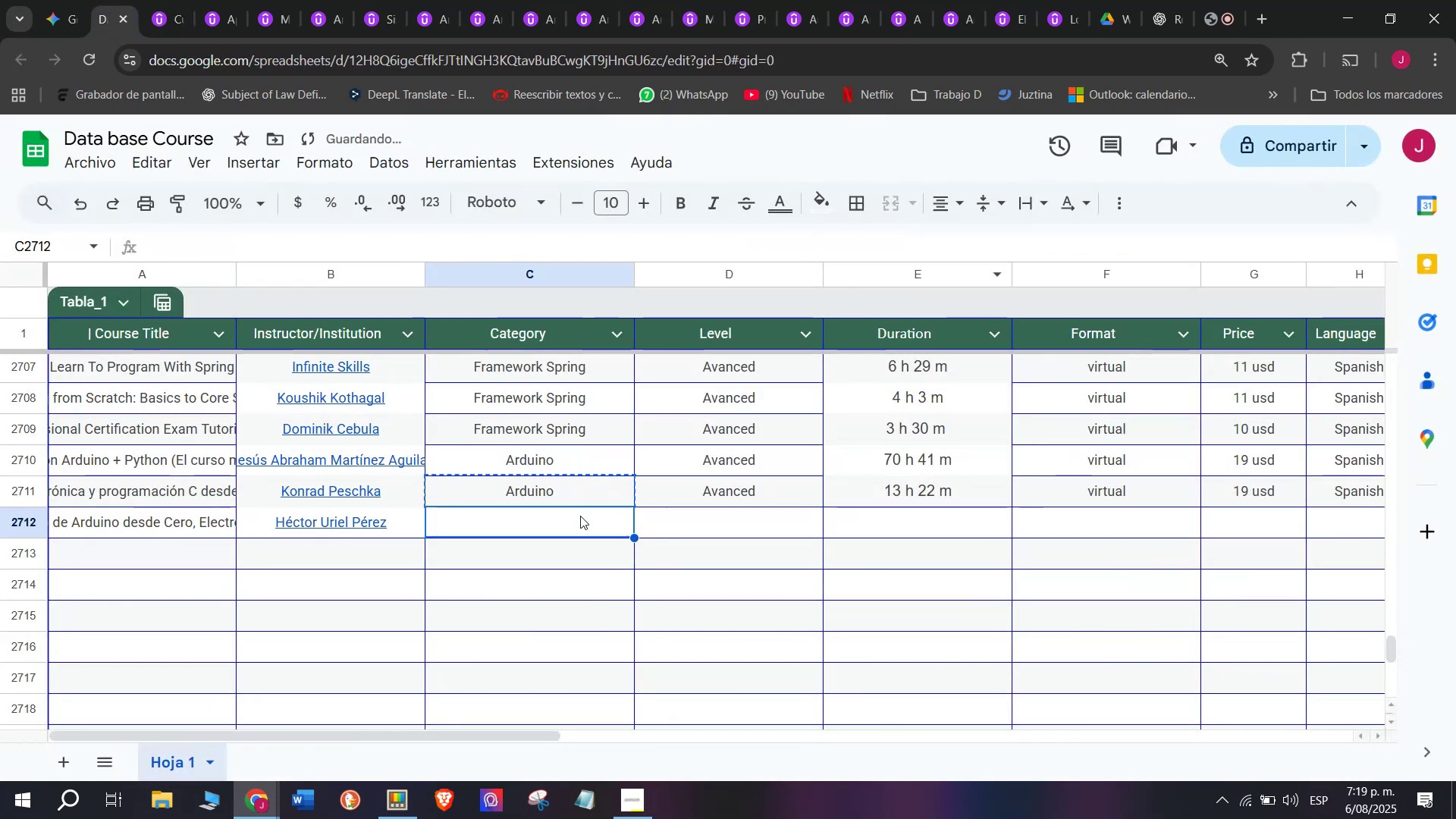 
key(Z)
 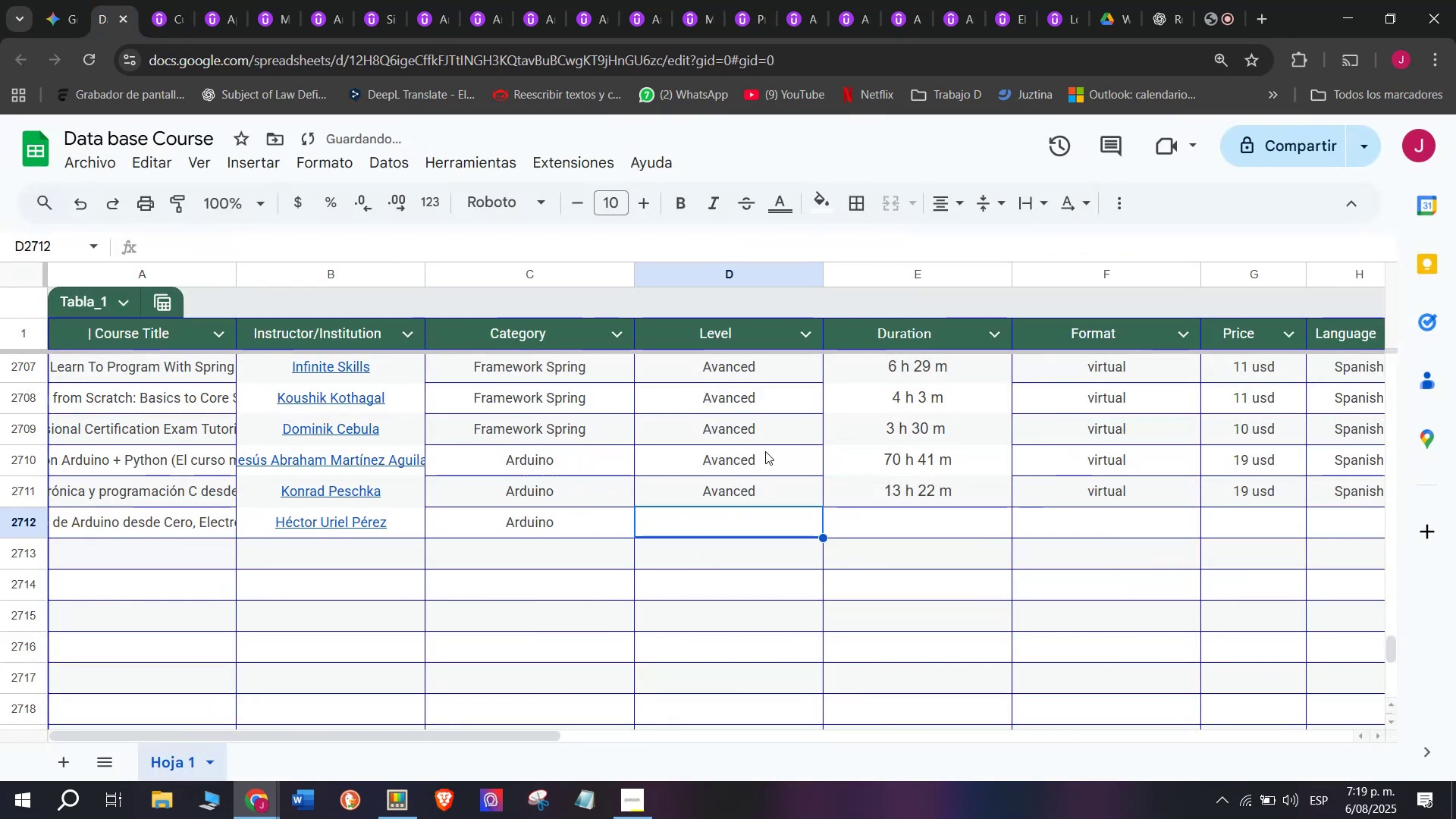 
key(Control+ControlLeft)
 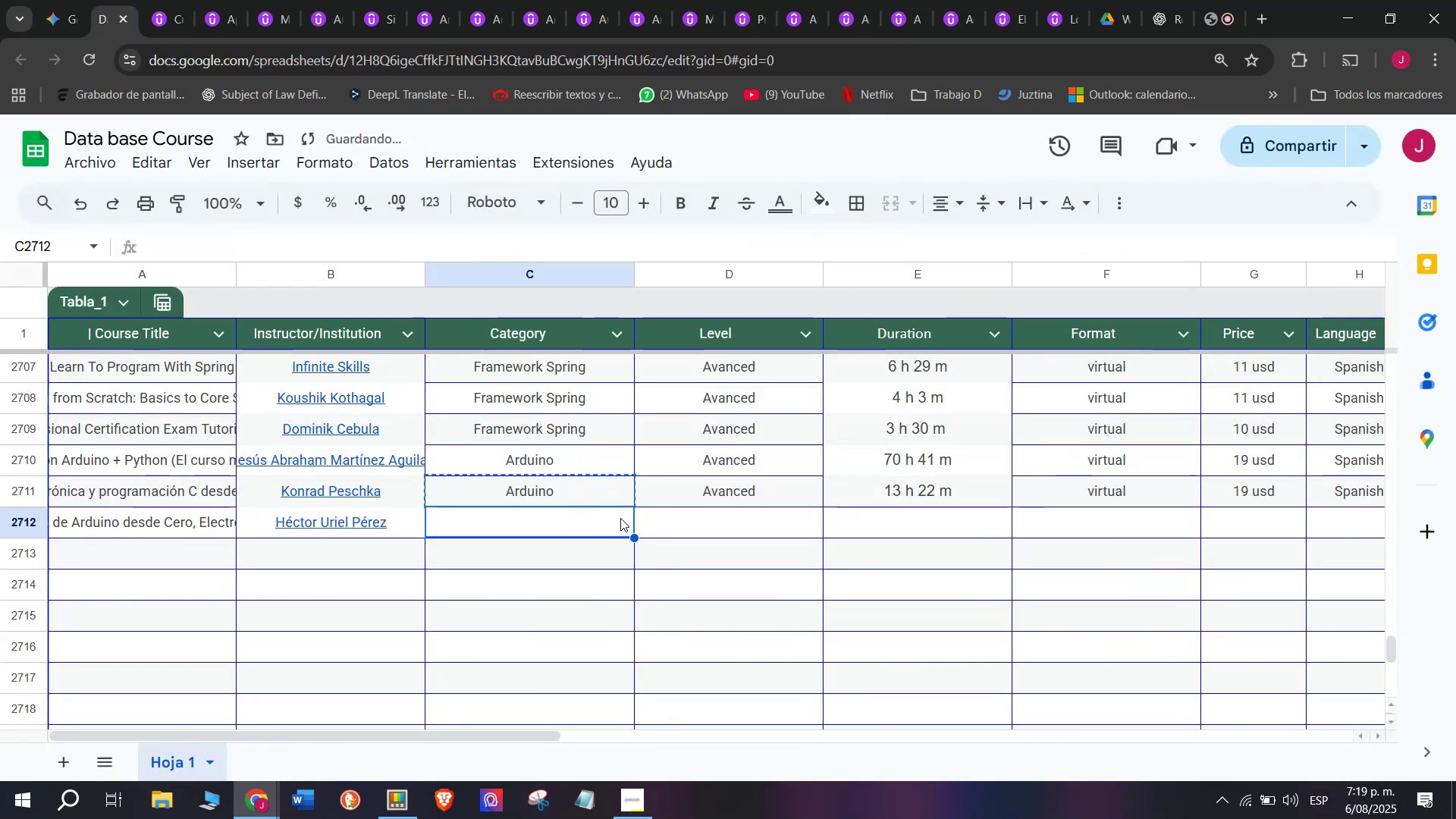 
key(Control+V)
 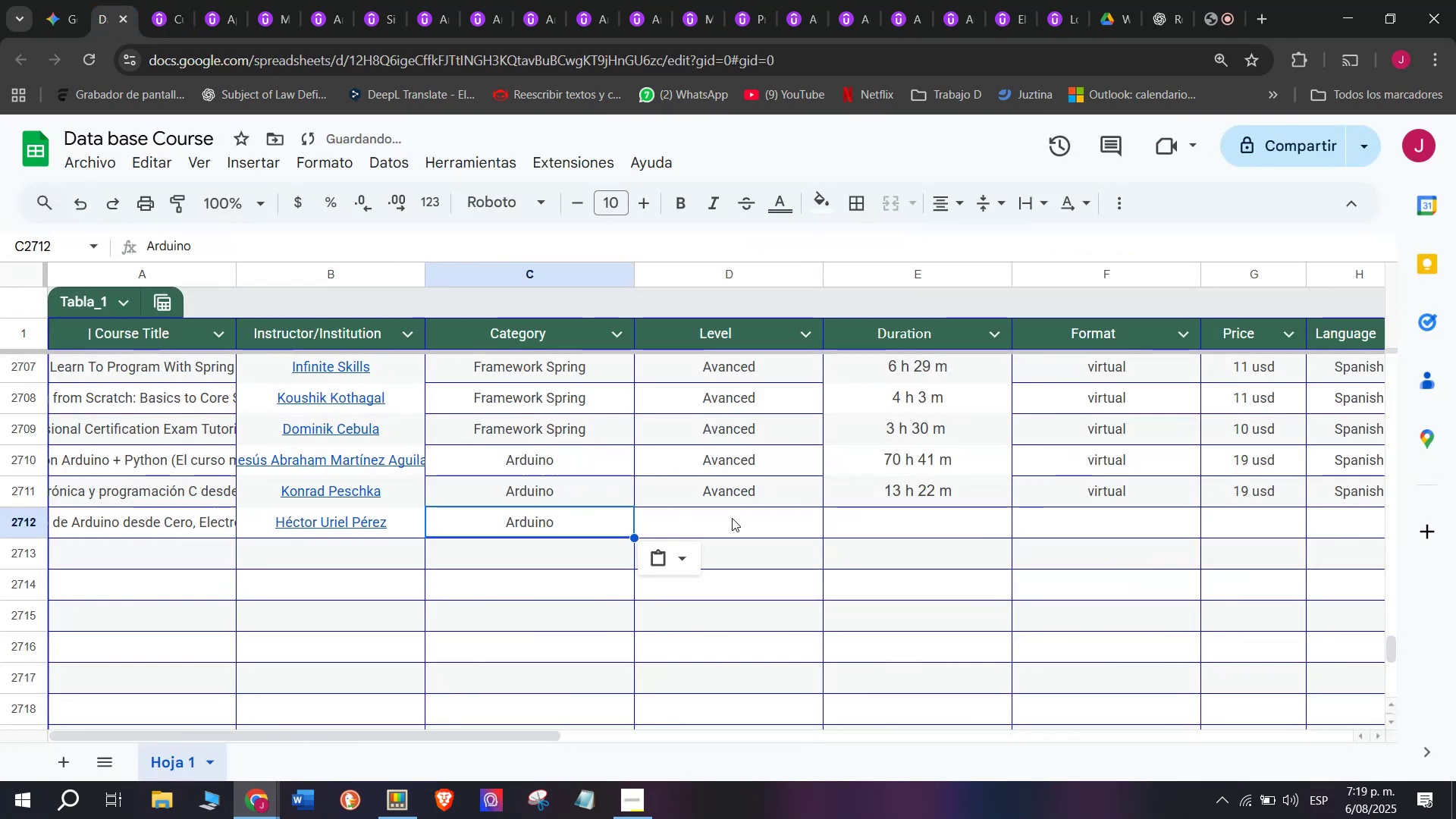 
triple_click([732, 518])
 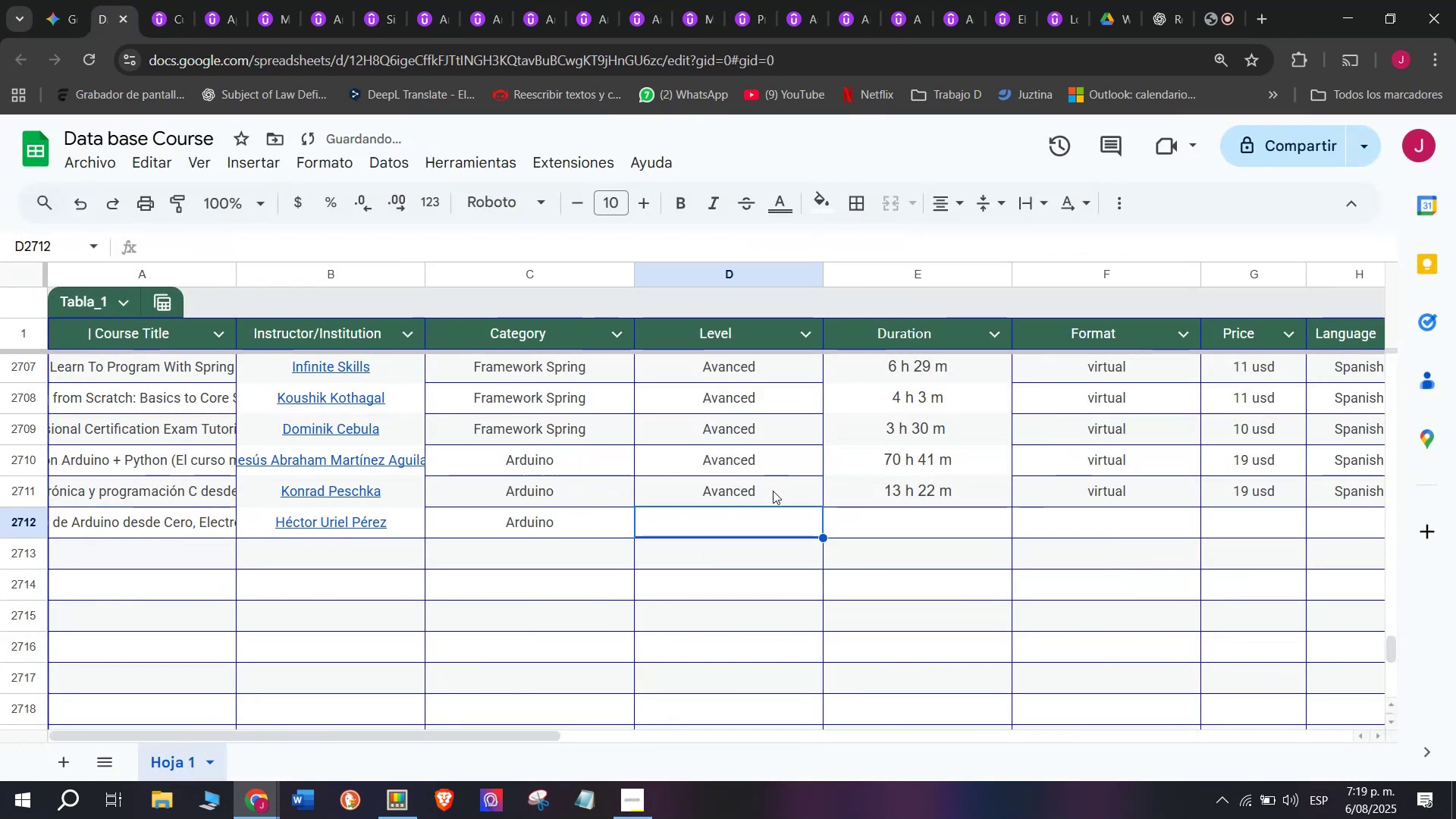 
left_click([769, 496])
 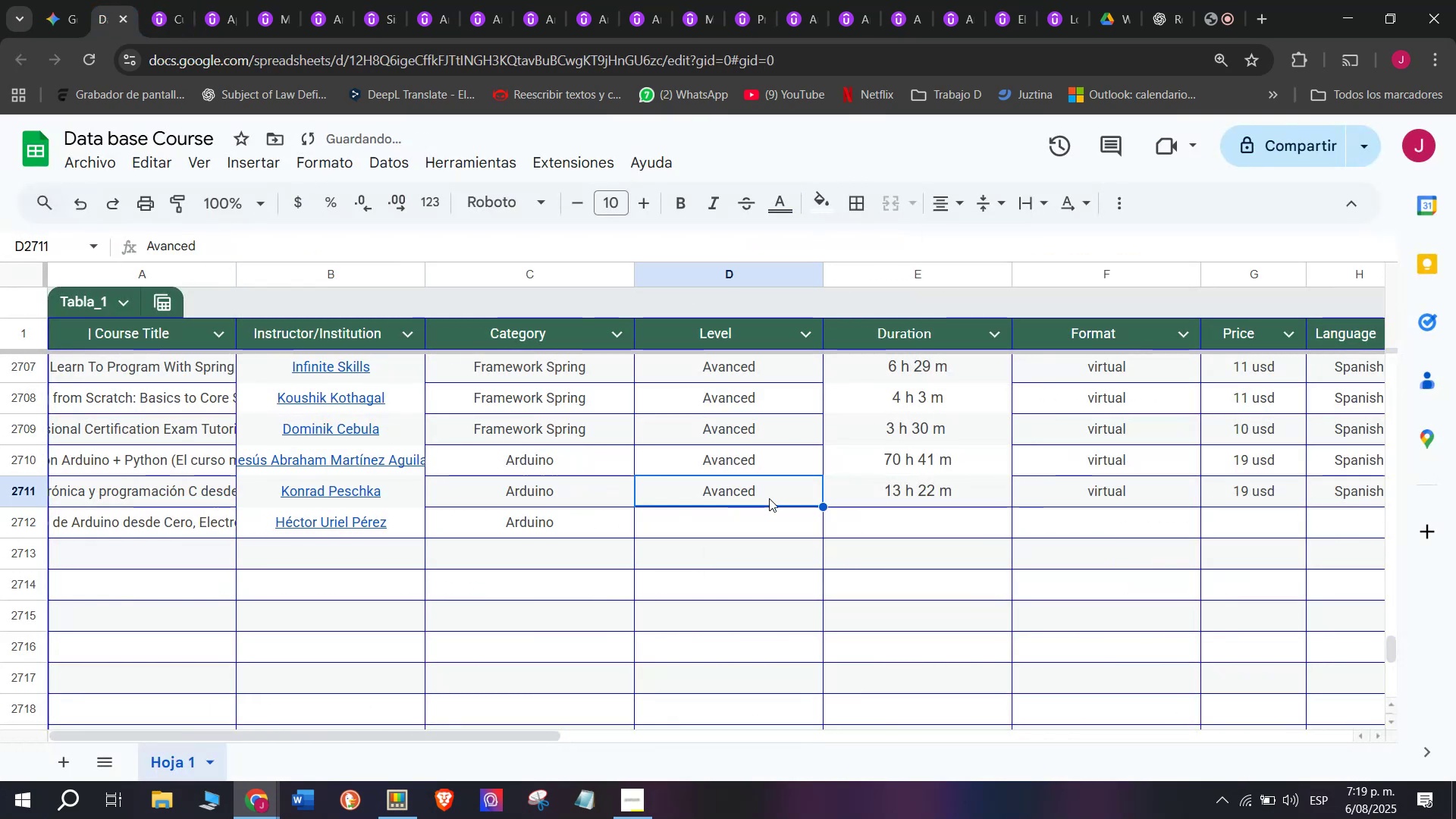 
key(Control+ControlLeft)
 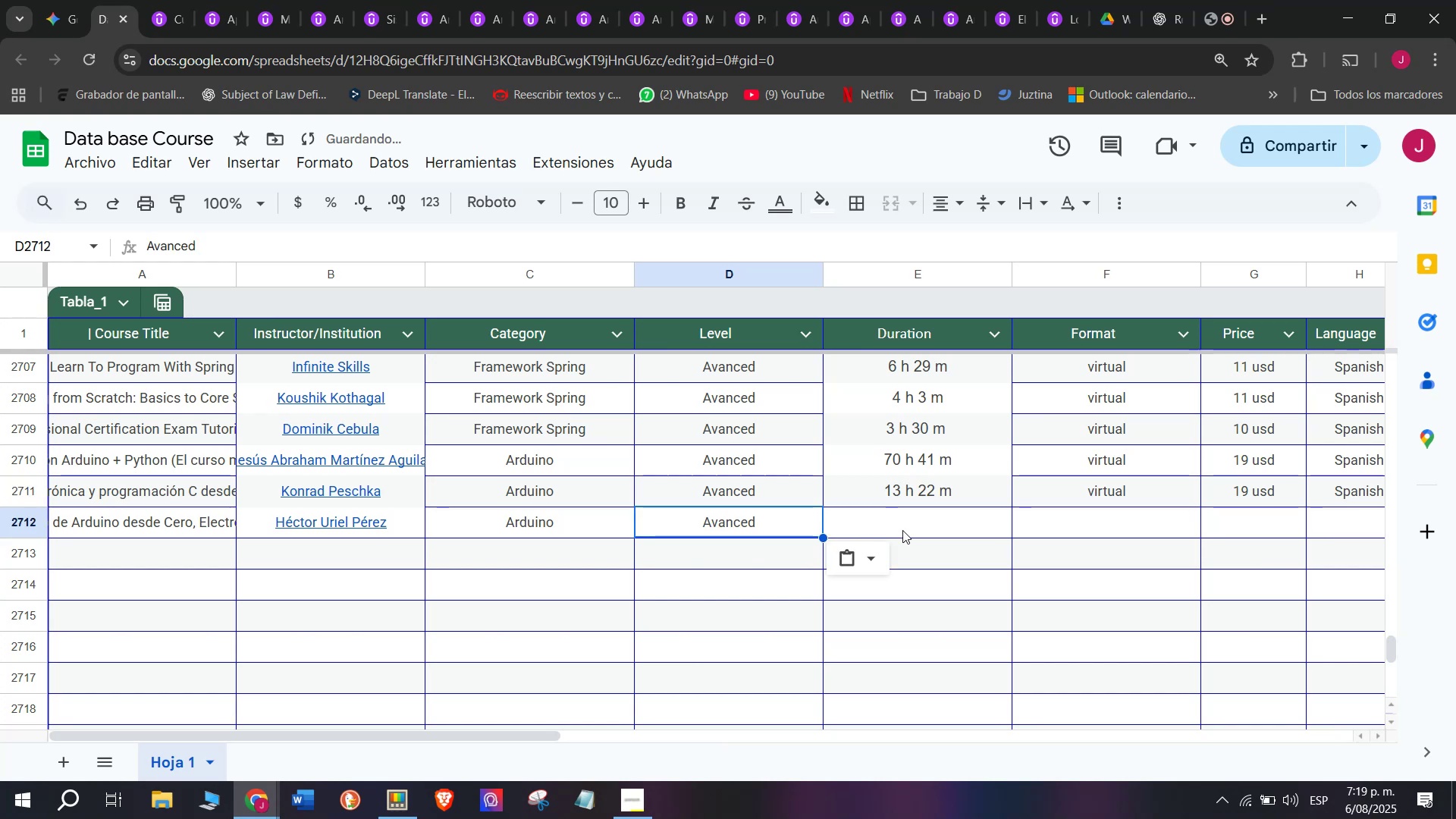 
key(Break)
 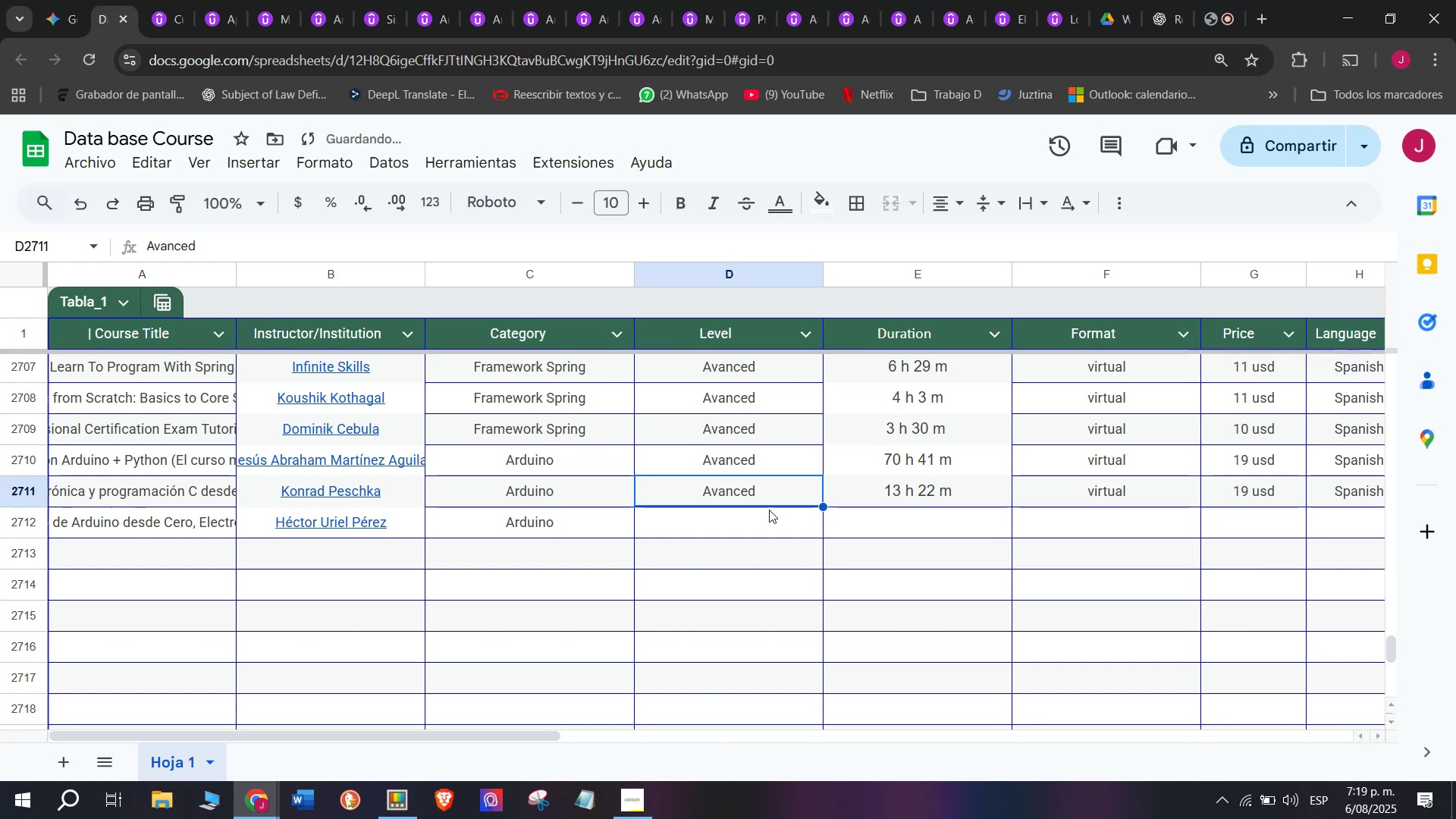 
key(Control+C)
 